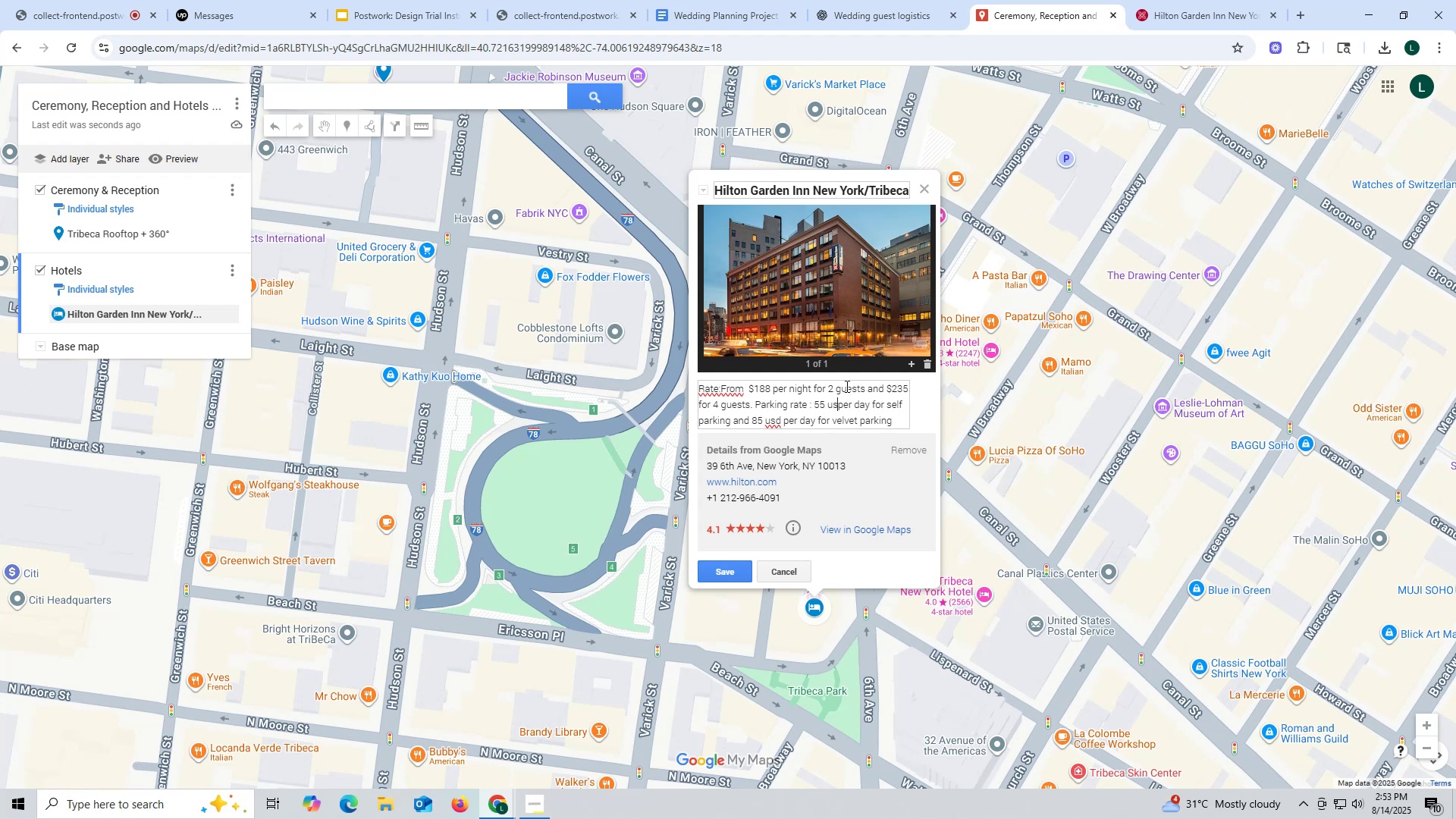 
key(Backspace)
 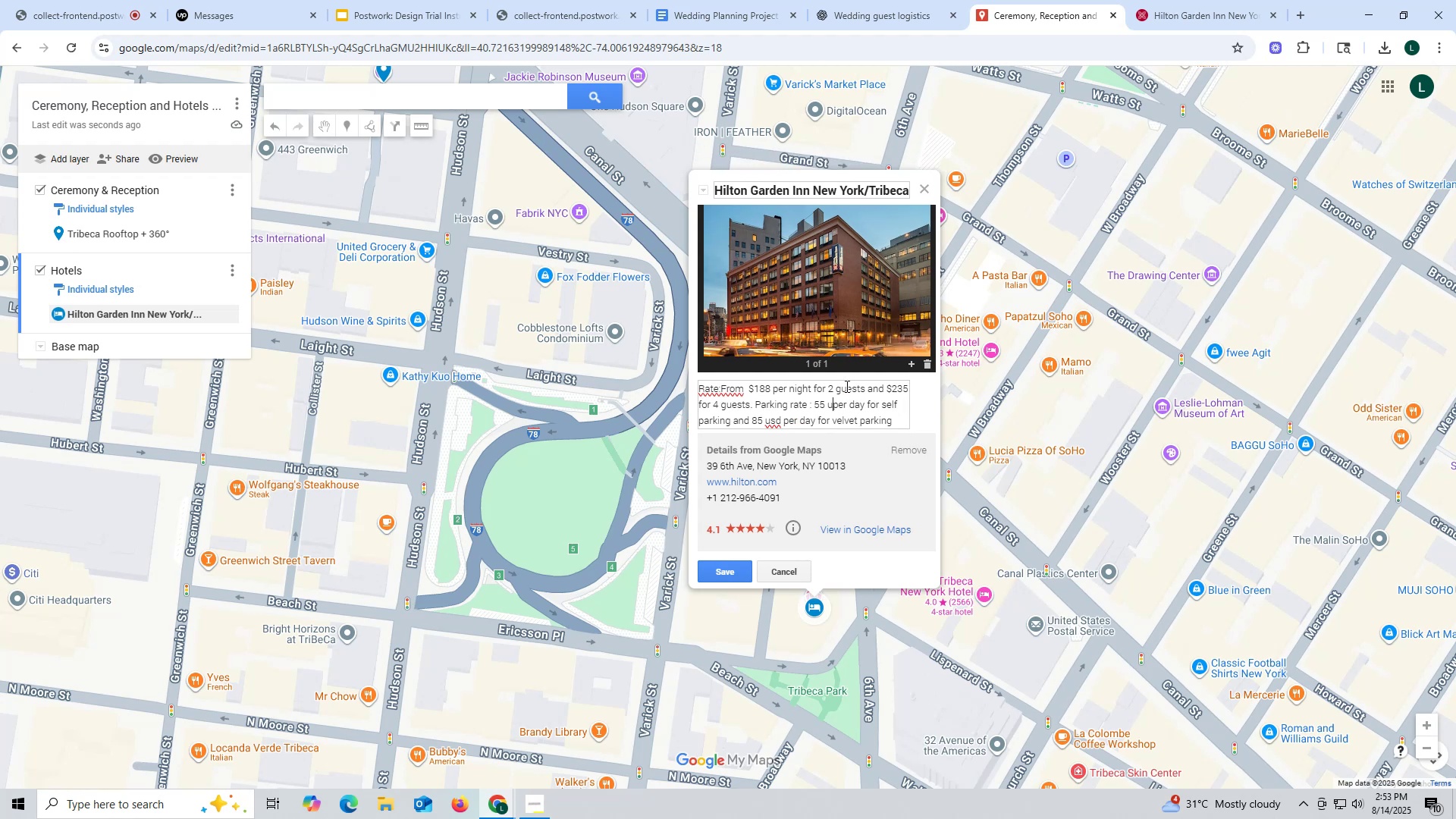 
key(Backspace)
 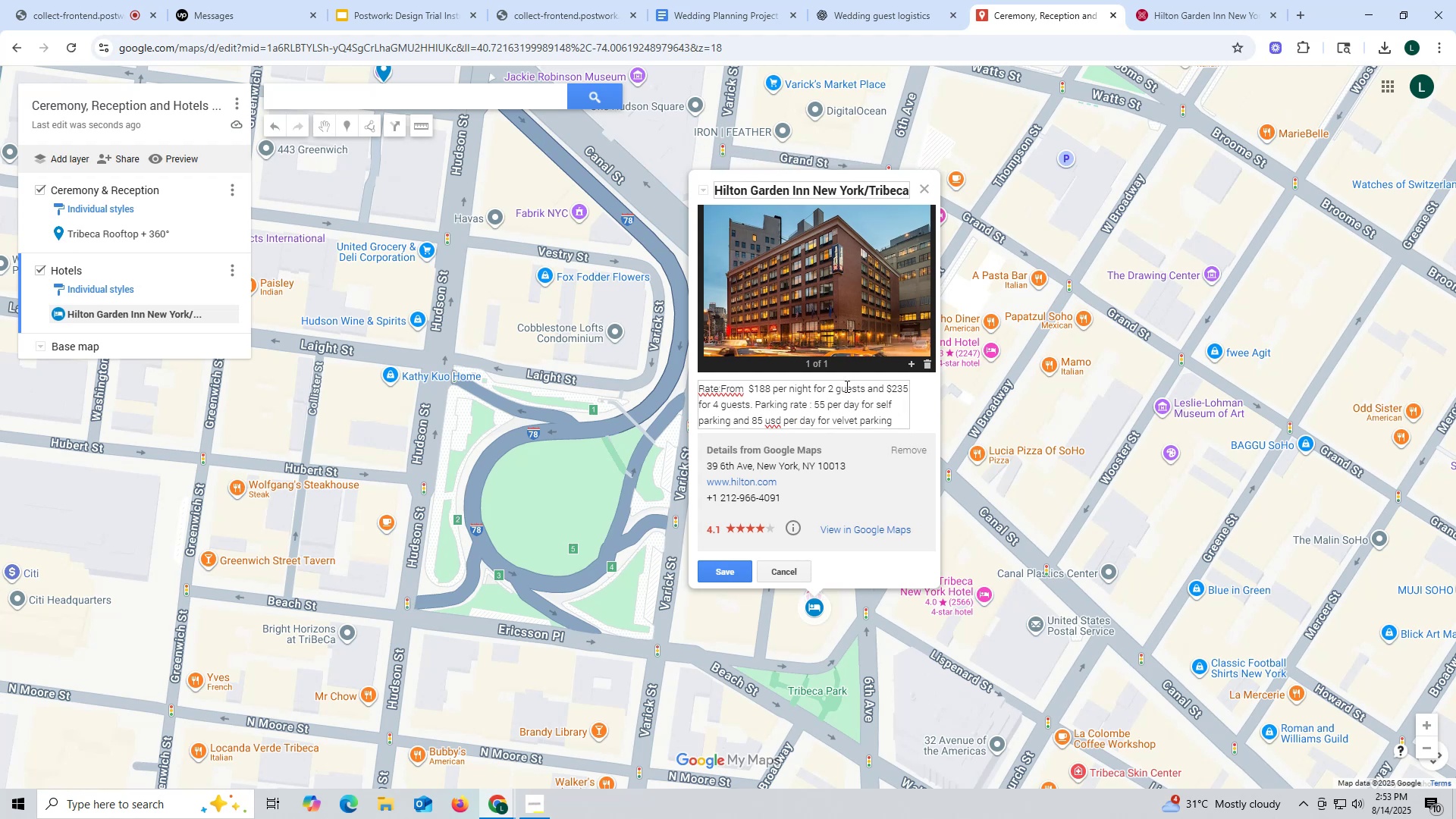 
key(Backspace)
 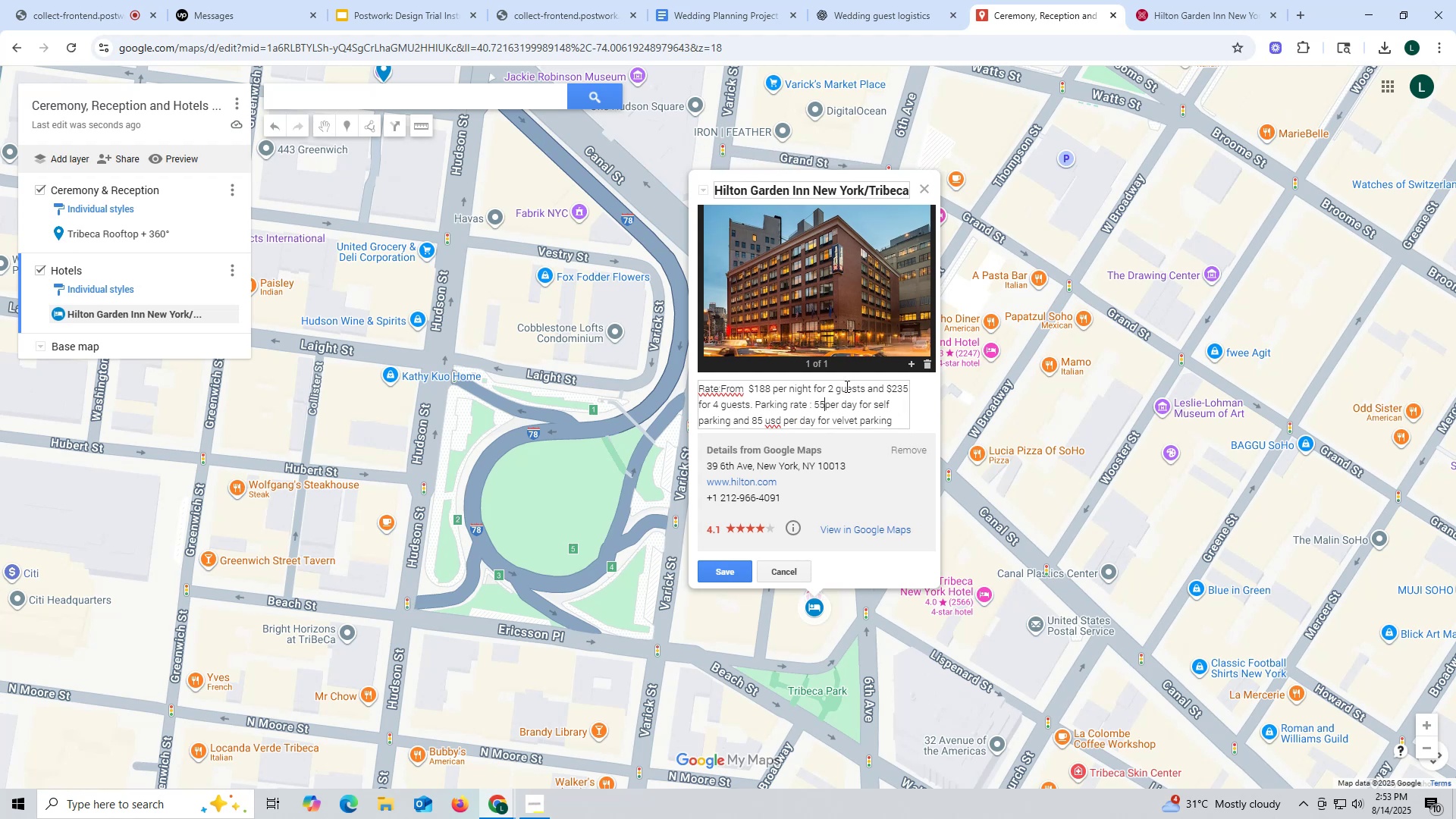 
key(Space)
 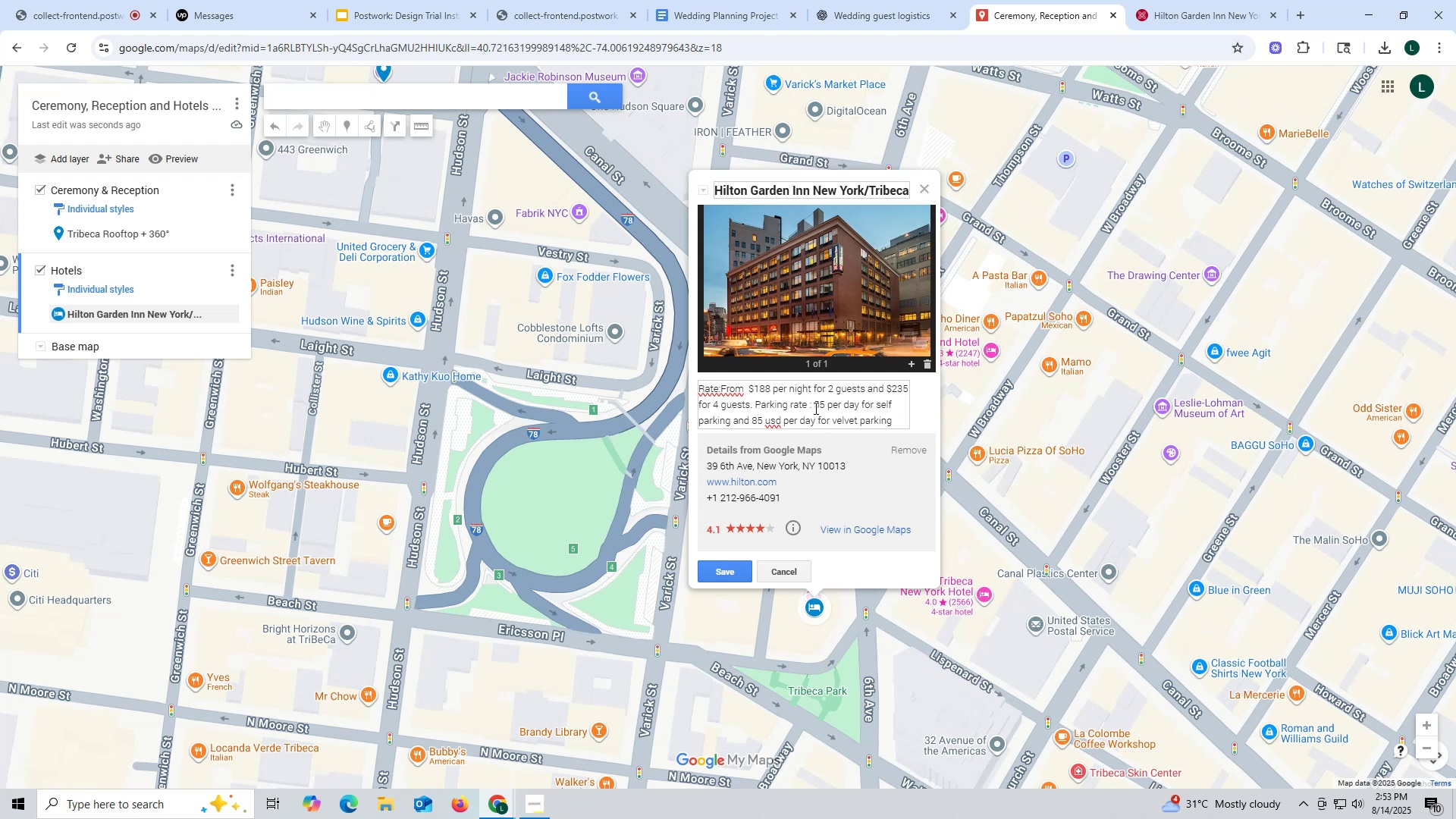 
left_click([814, 408])
 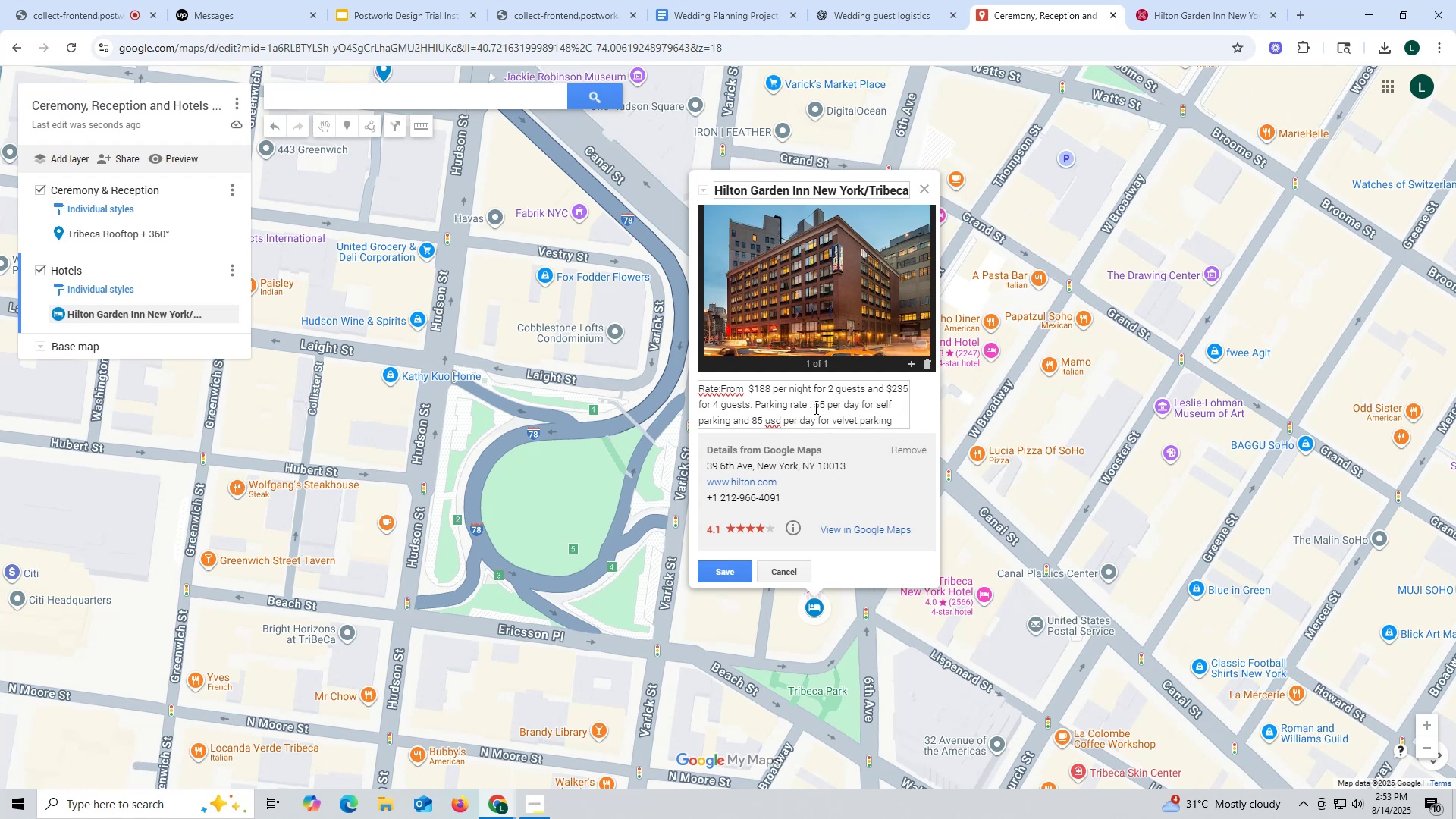 
key(Shift+4)
 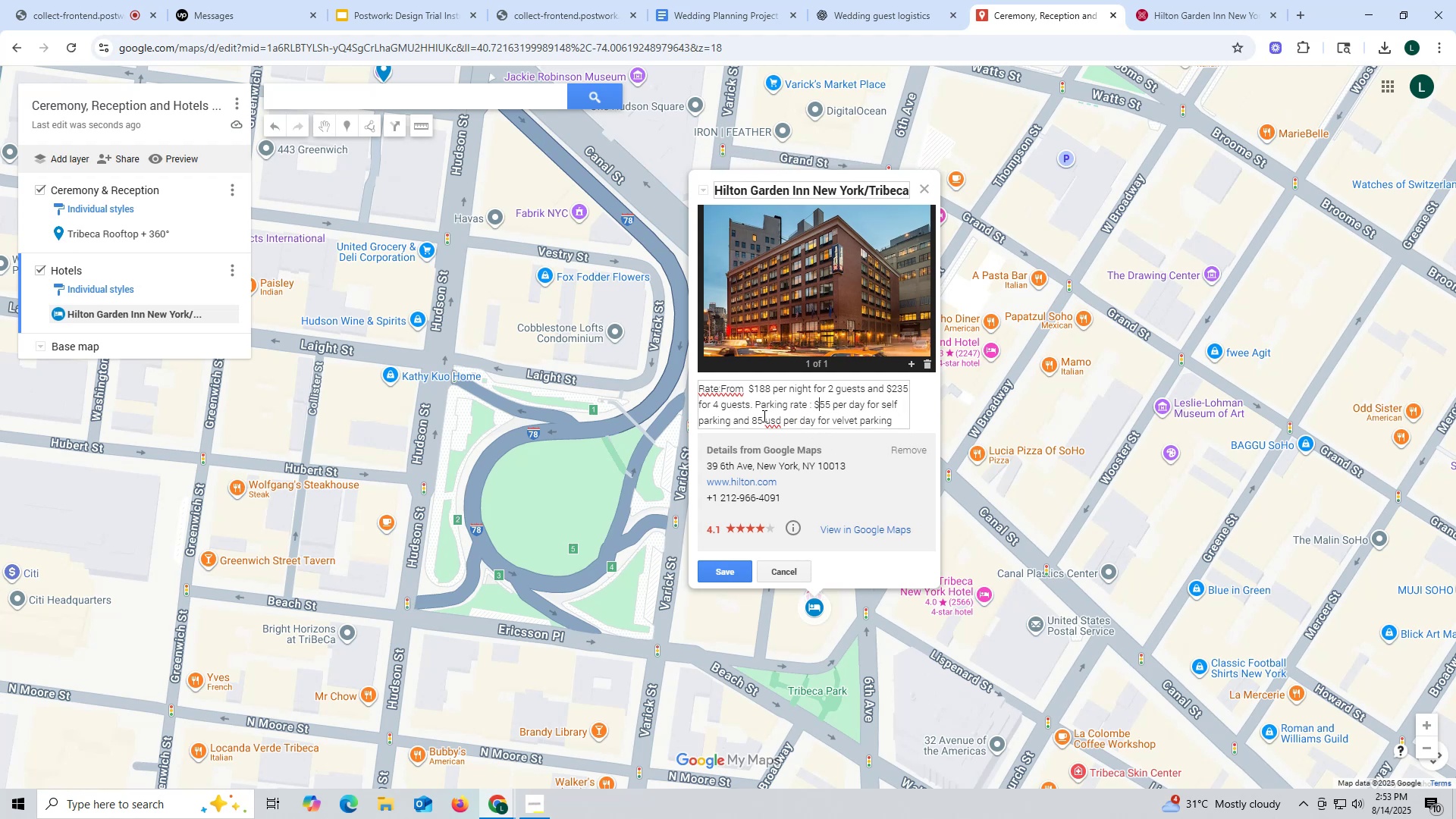 
left_click([753, 419])
 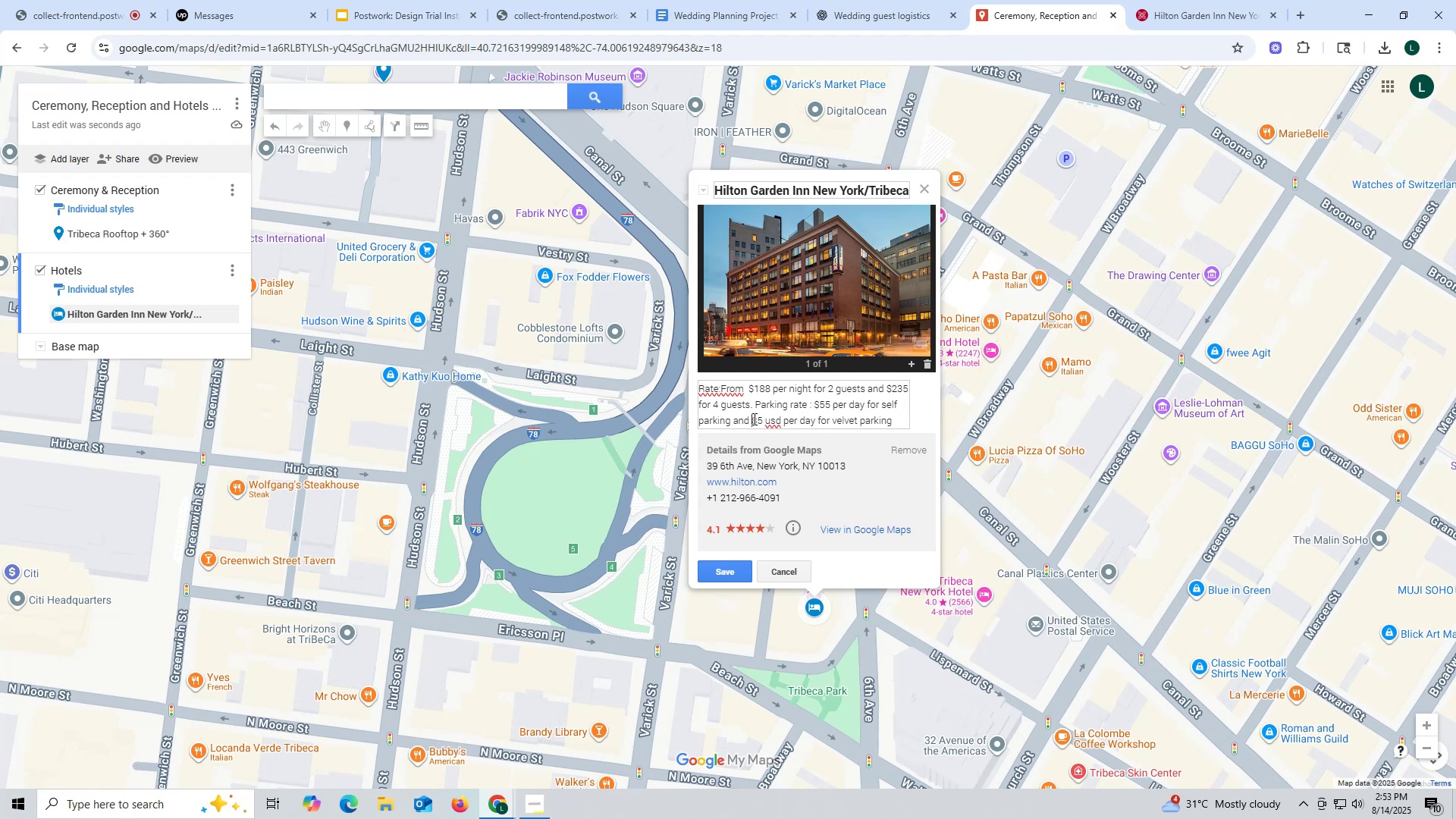 
type(@#)
key(Backspace)
key(Backspace)
type($)
 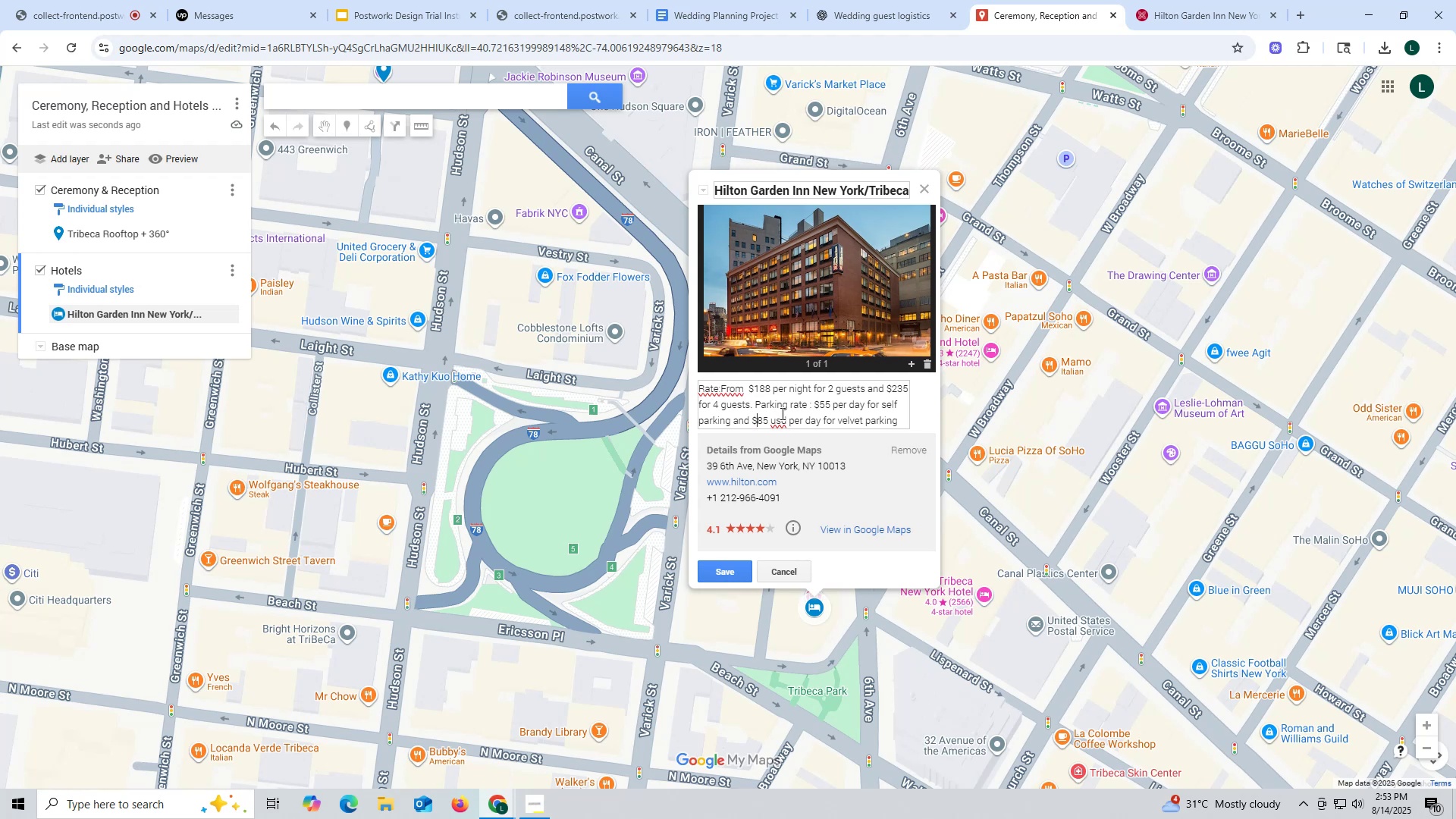 
left_click([788, 416])
 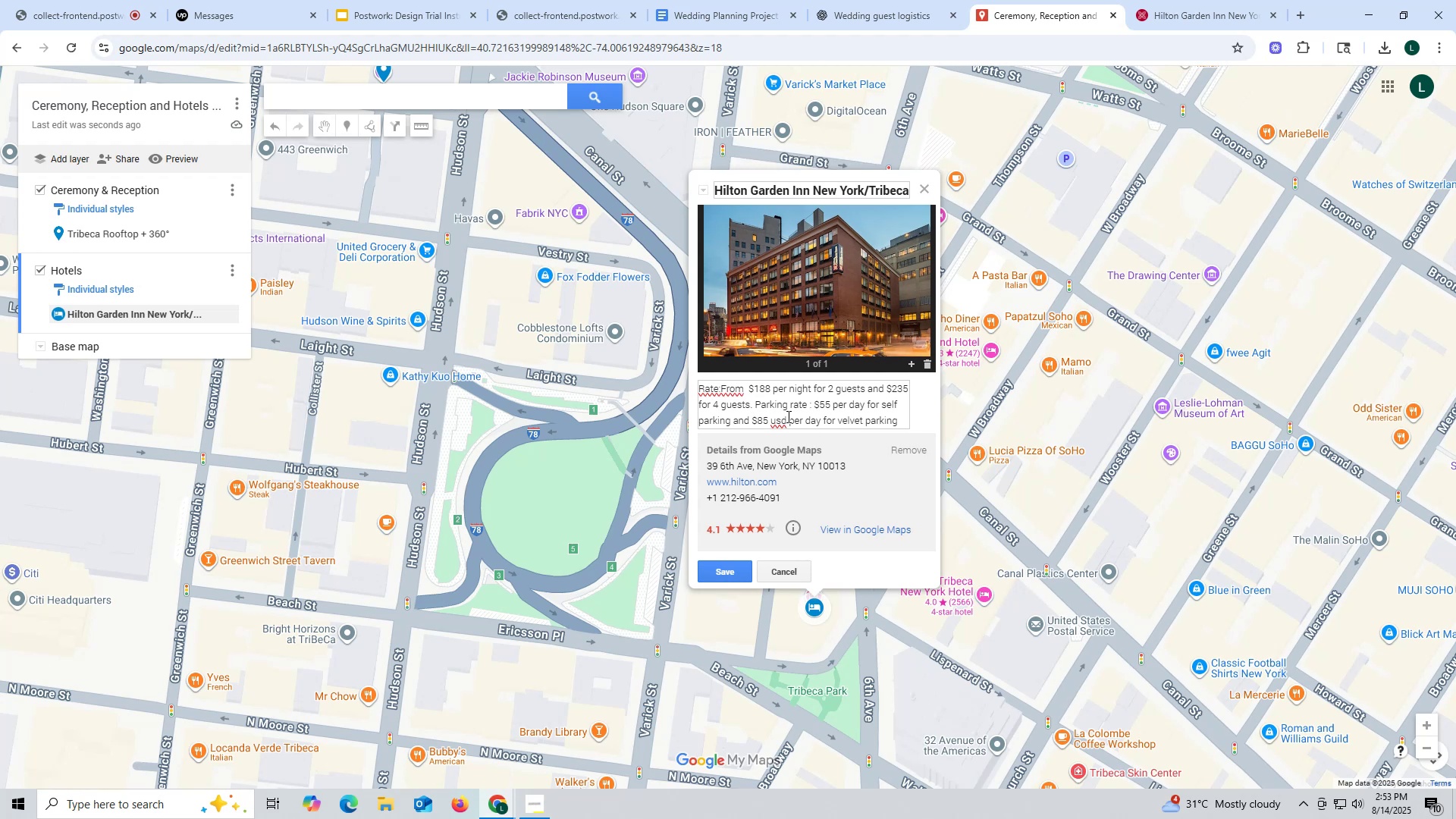 
key(Backspace)
 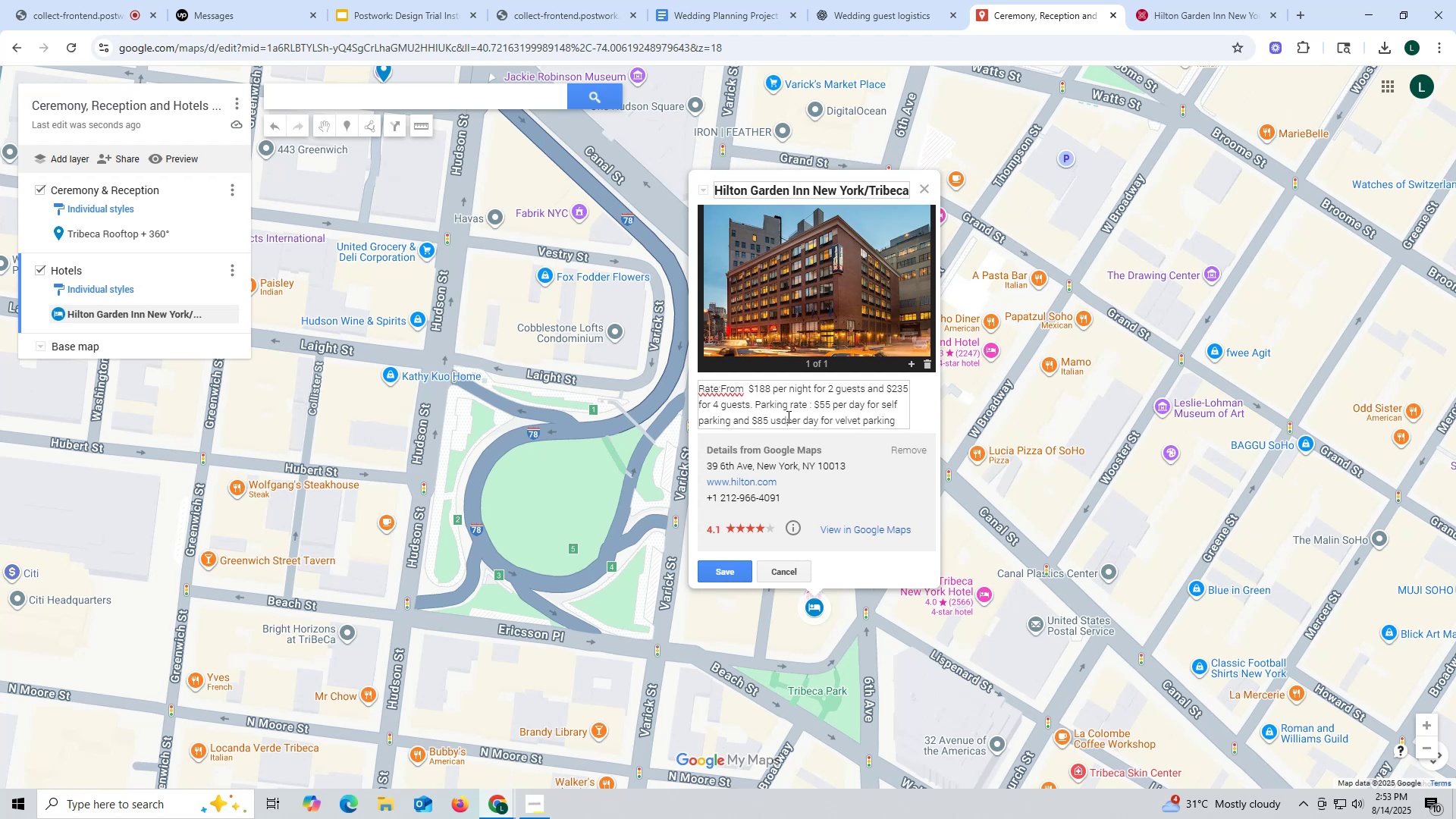 
key(Backspace)
 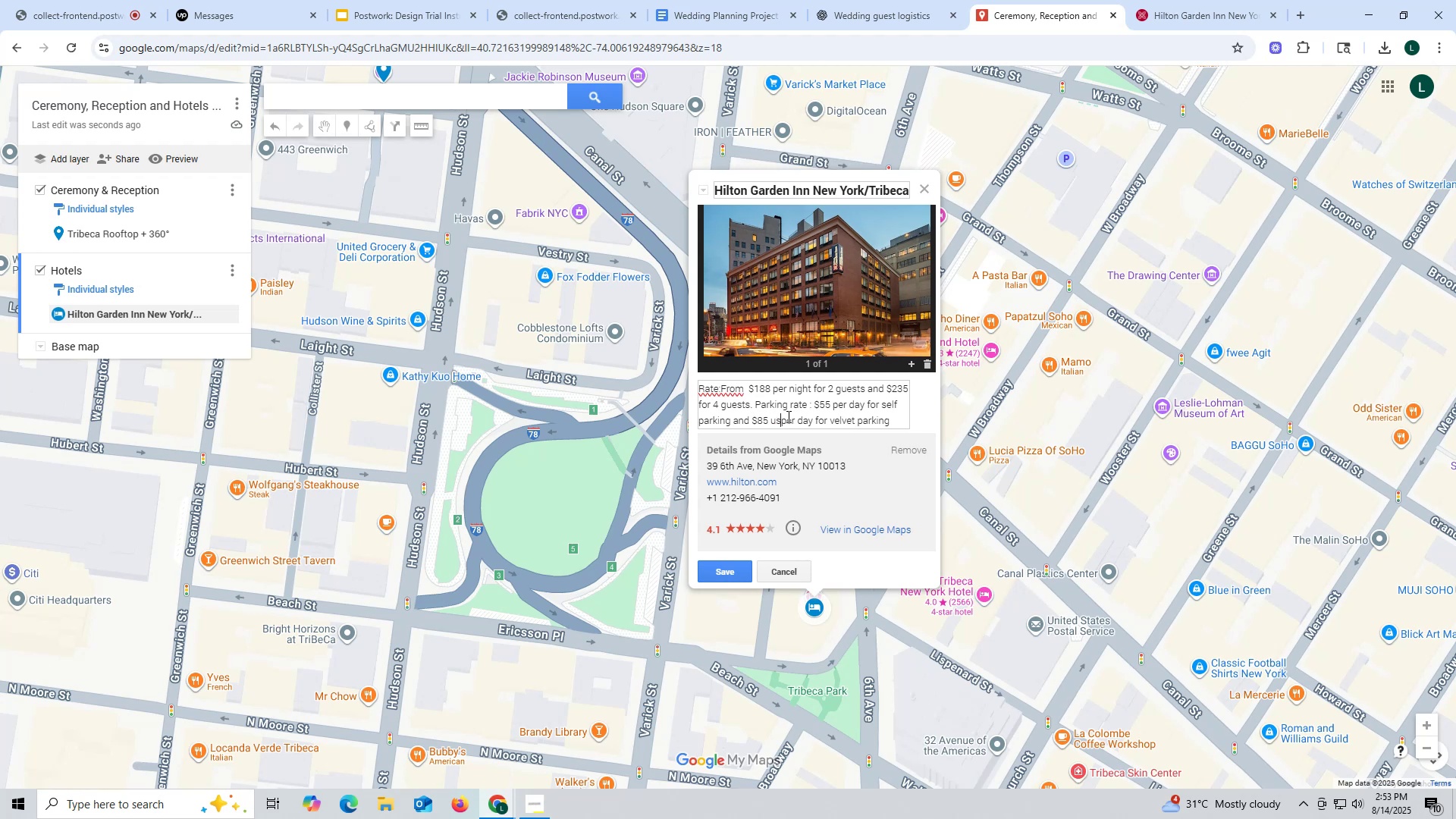 
key(Backspace)
 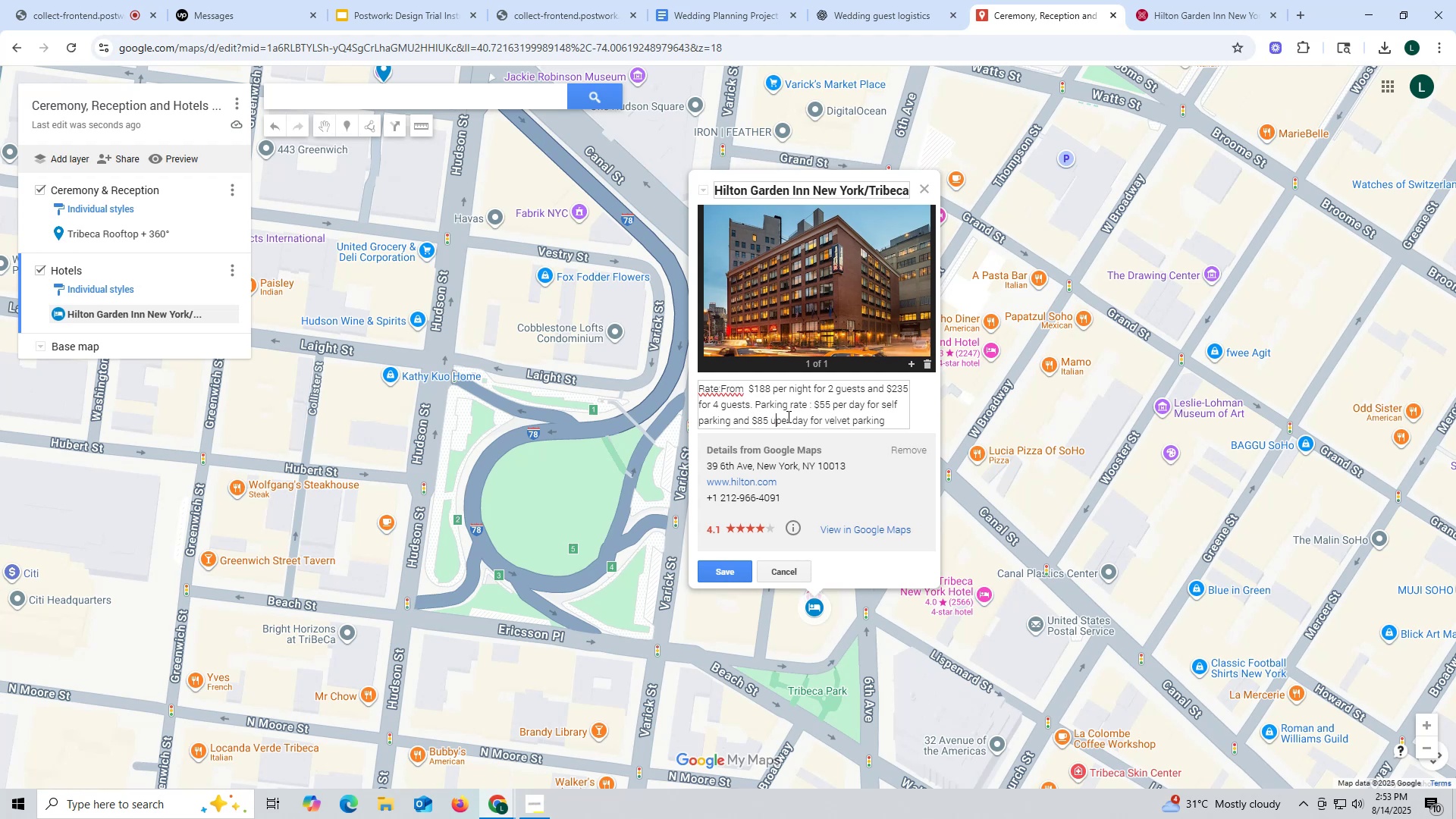 
key(Backspace)
 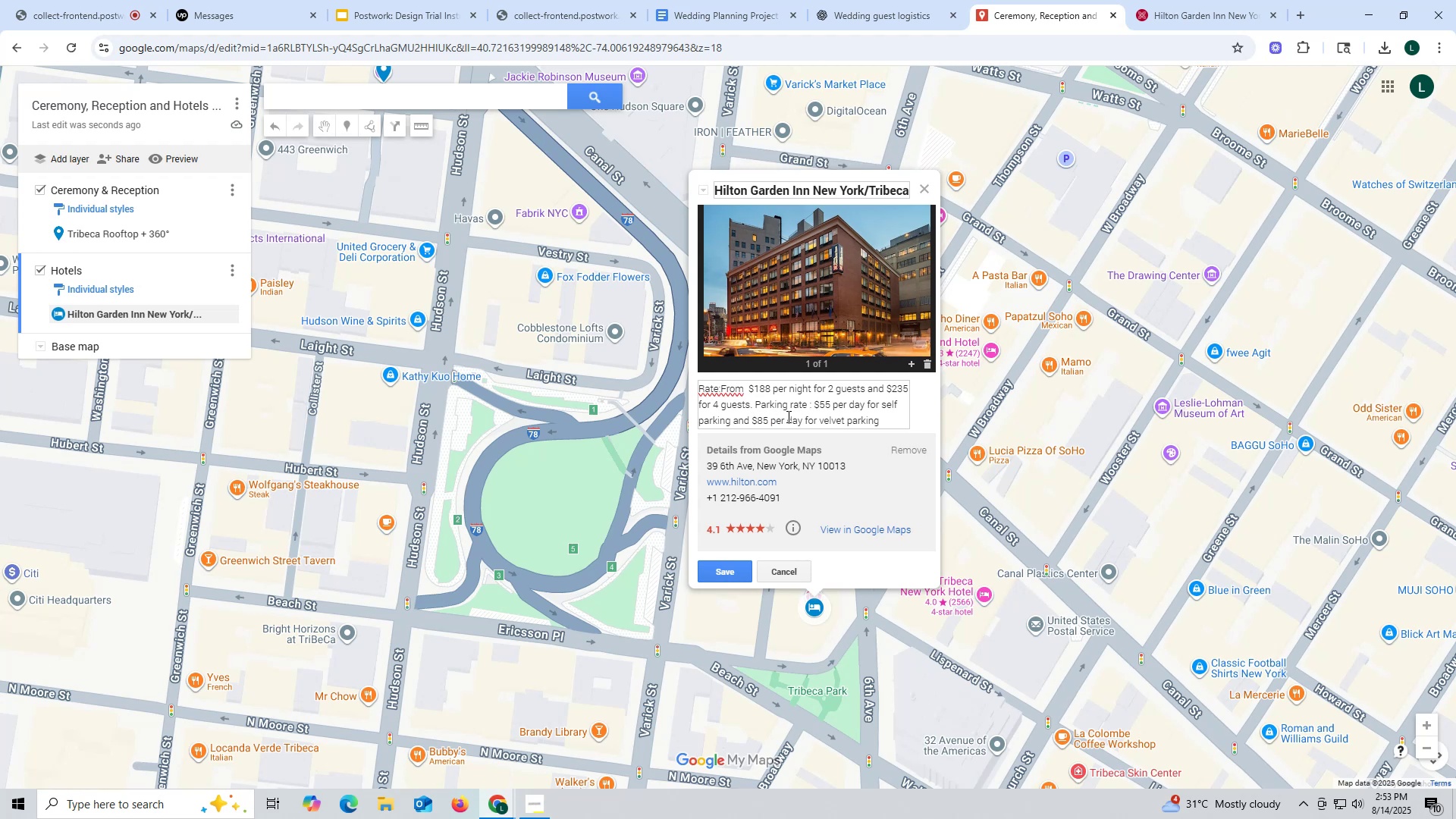 
key(Backspace)
 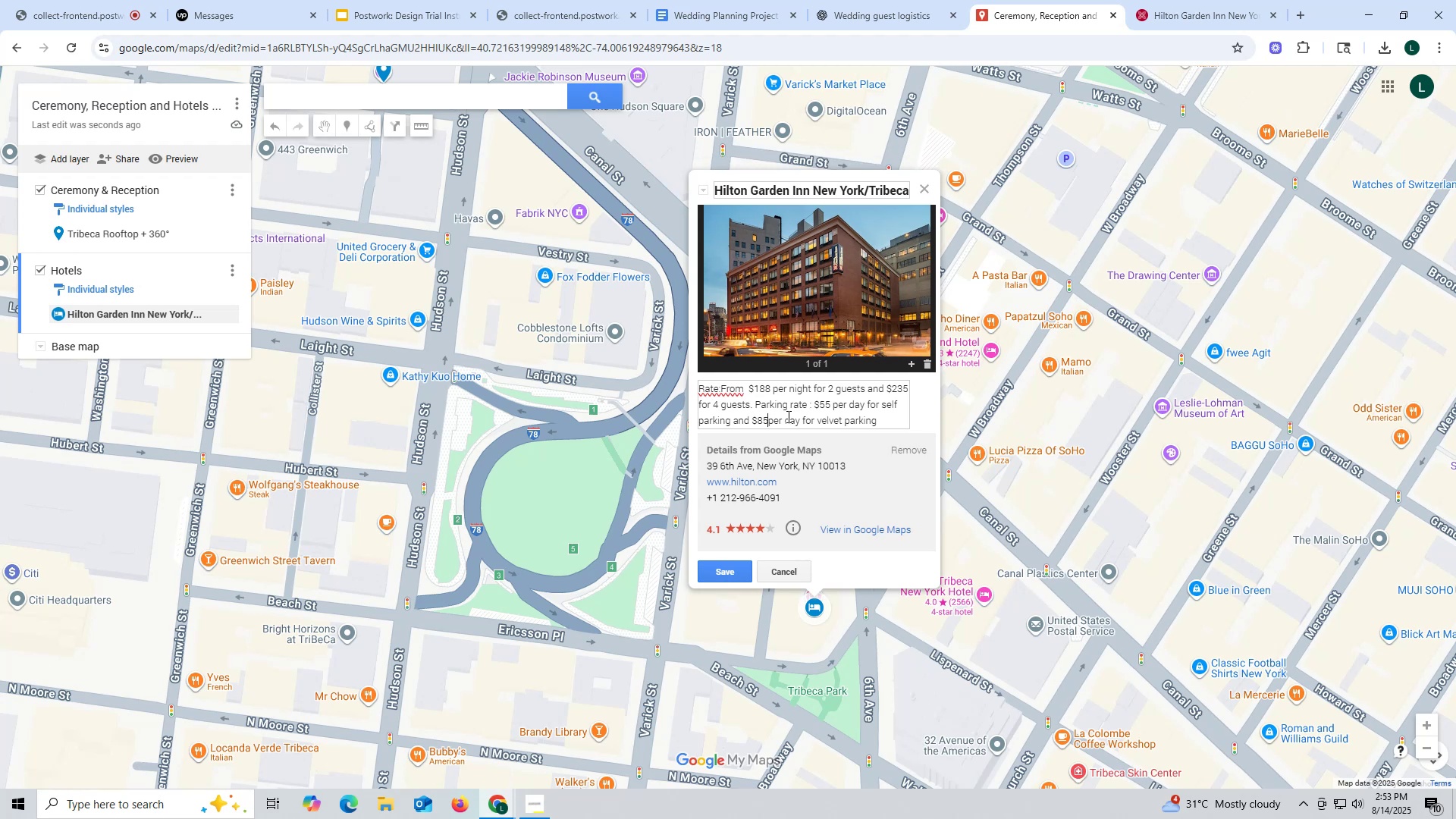 
key(Space)
 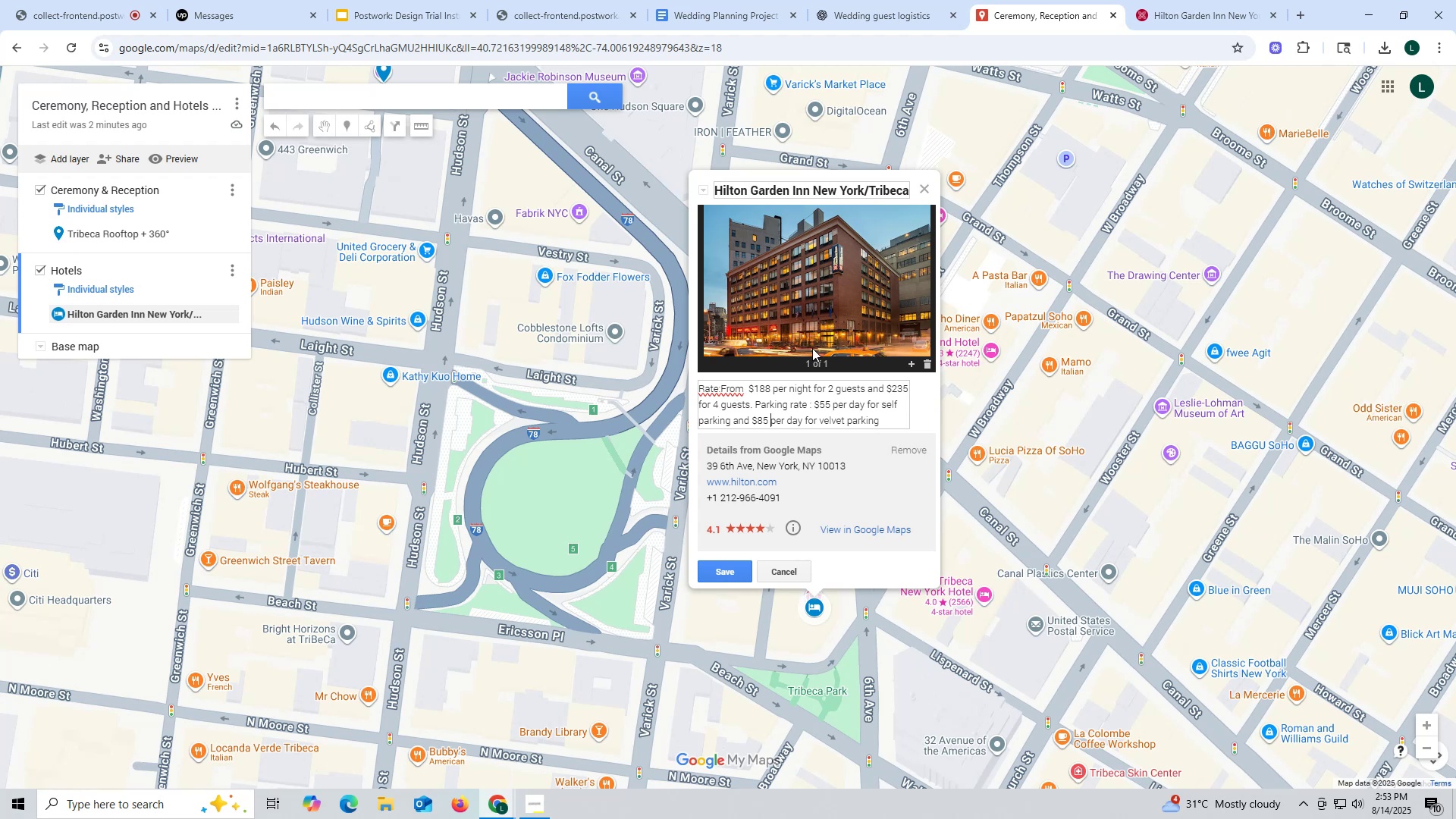 
wait(27.47)
 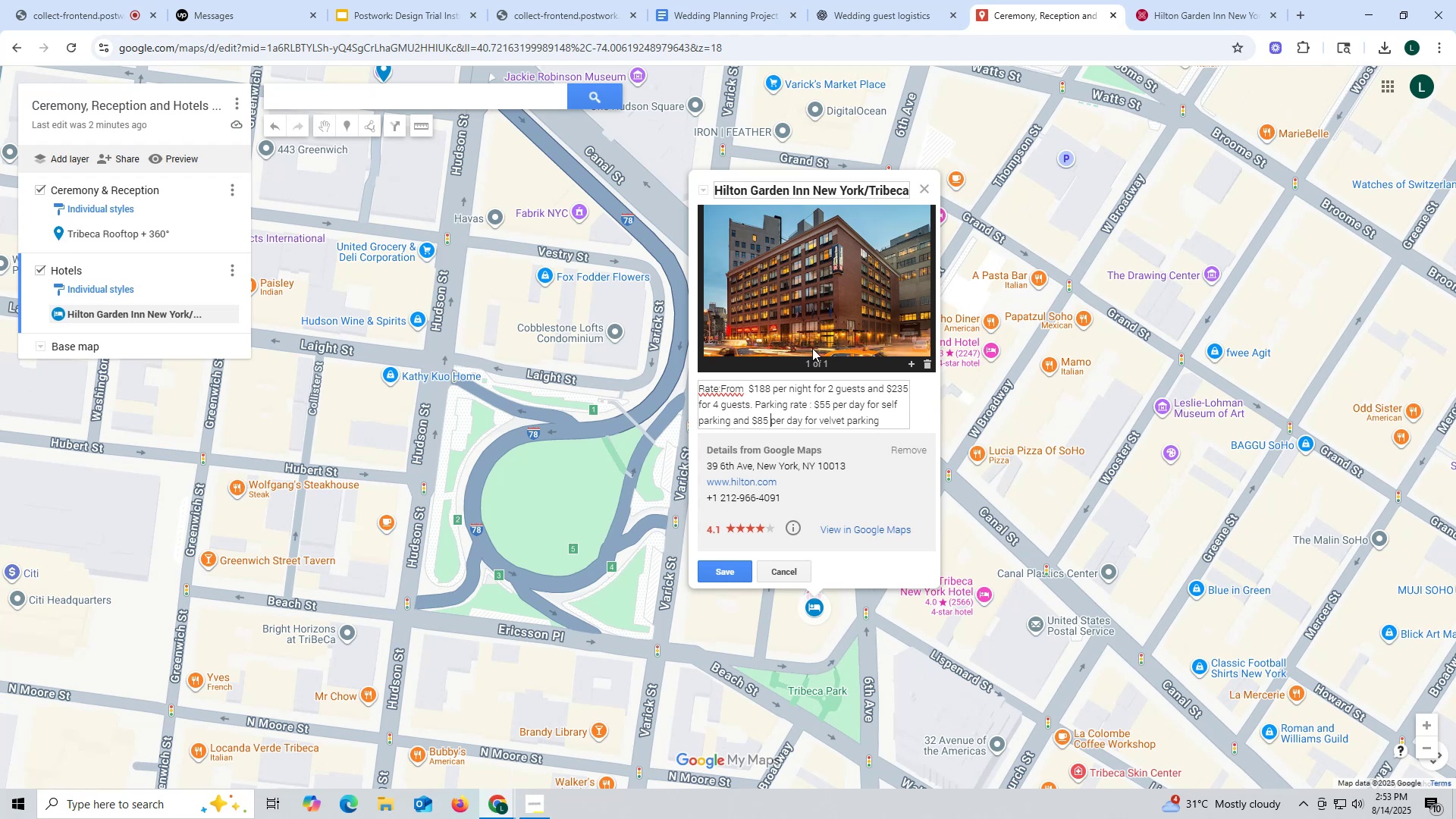 
left_click_drag(start_coordinate=[710, 572], to_coordinate=[718, 416])
 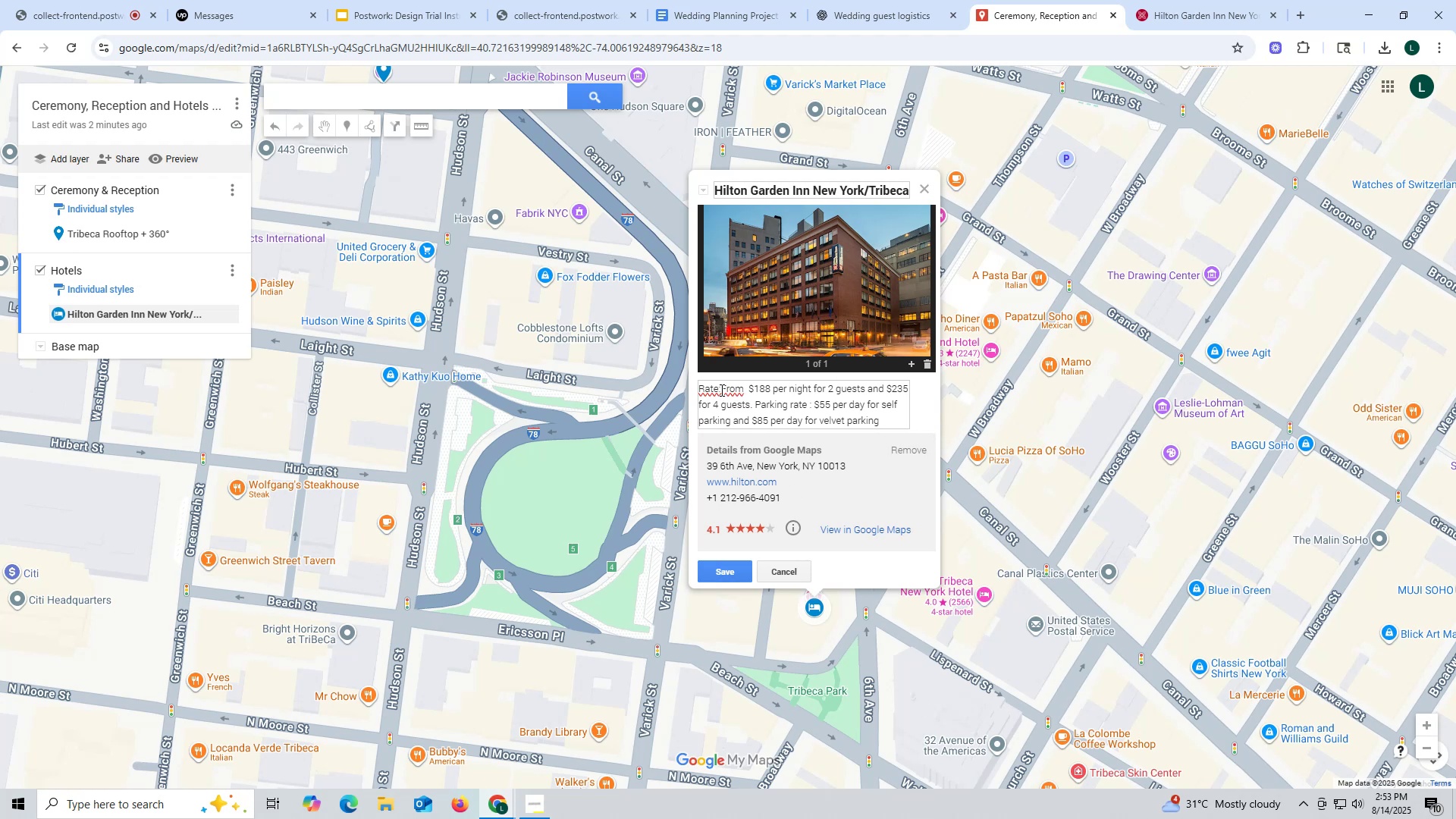 
left_click([720, 390])
 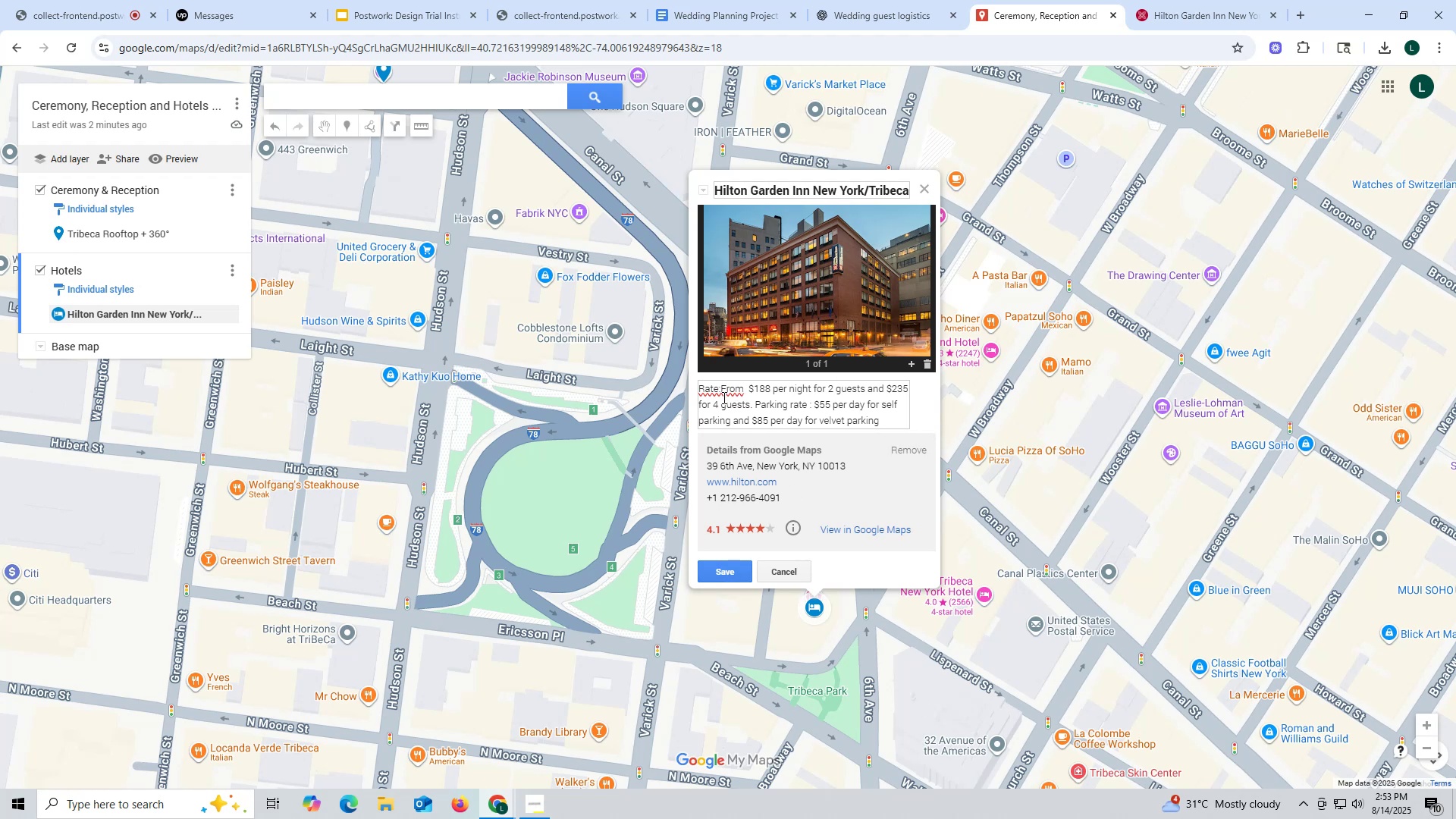 
key(Space)
 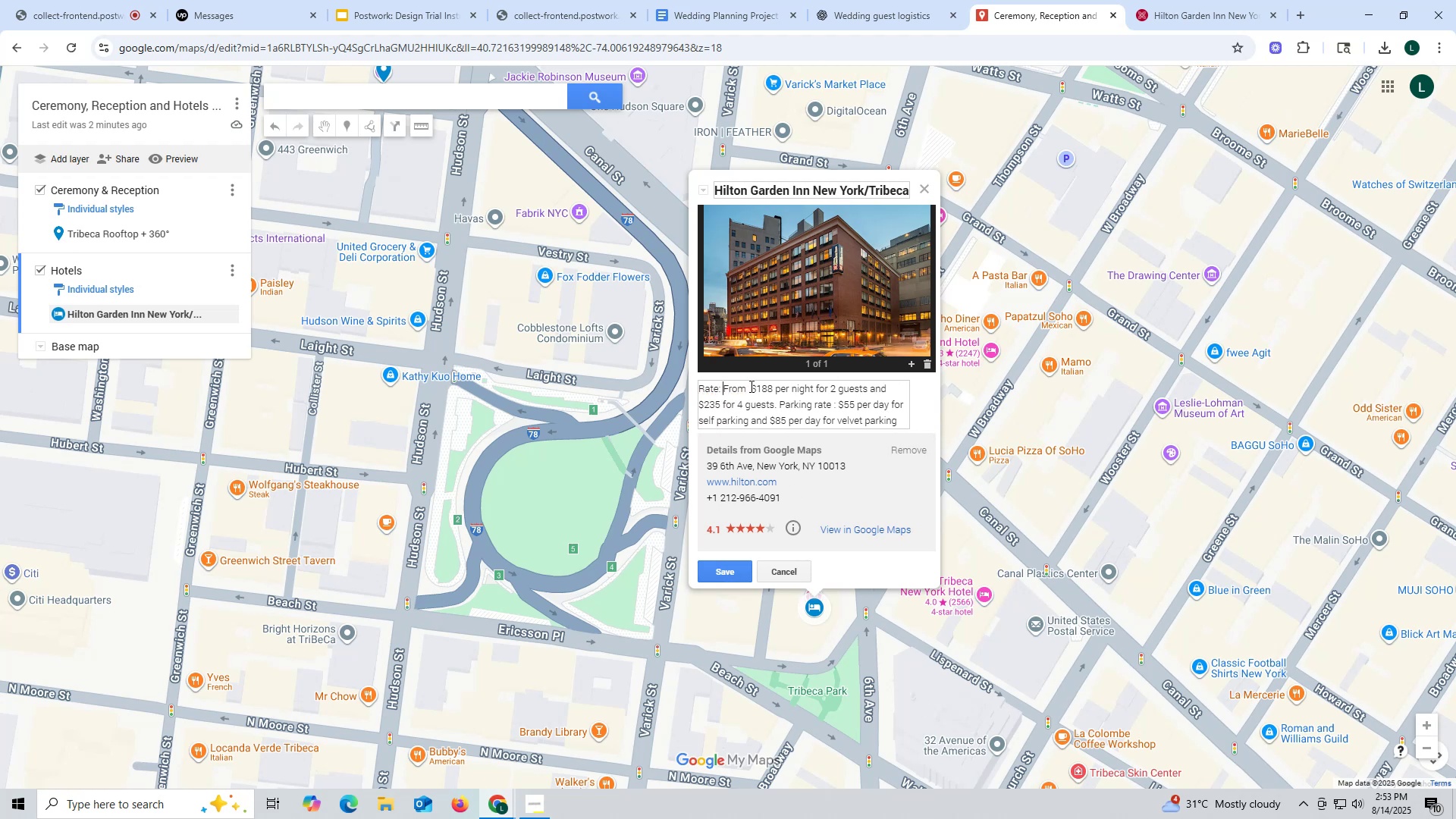 
left_click([750, 386])
 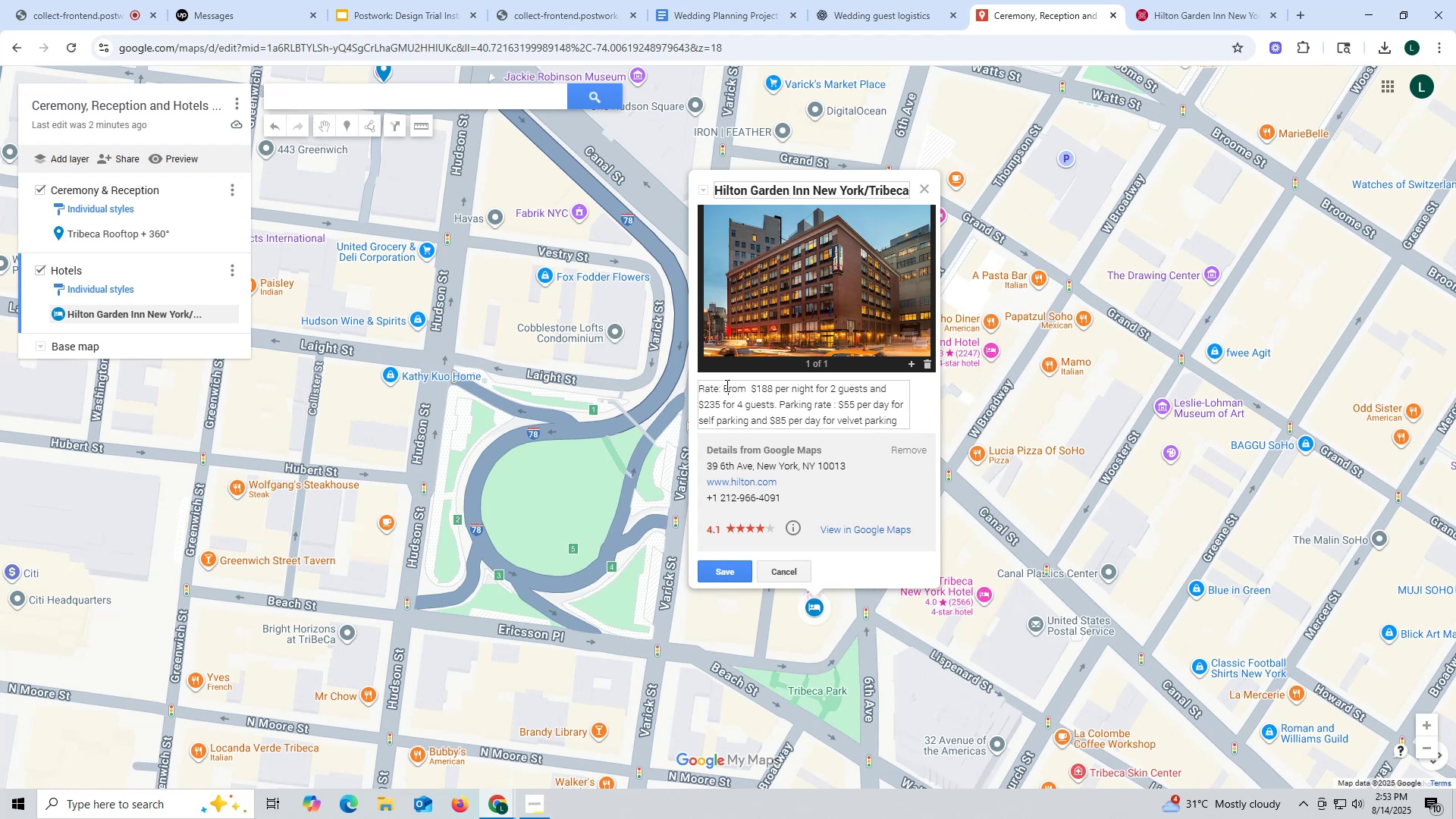 
key(Backspace)
 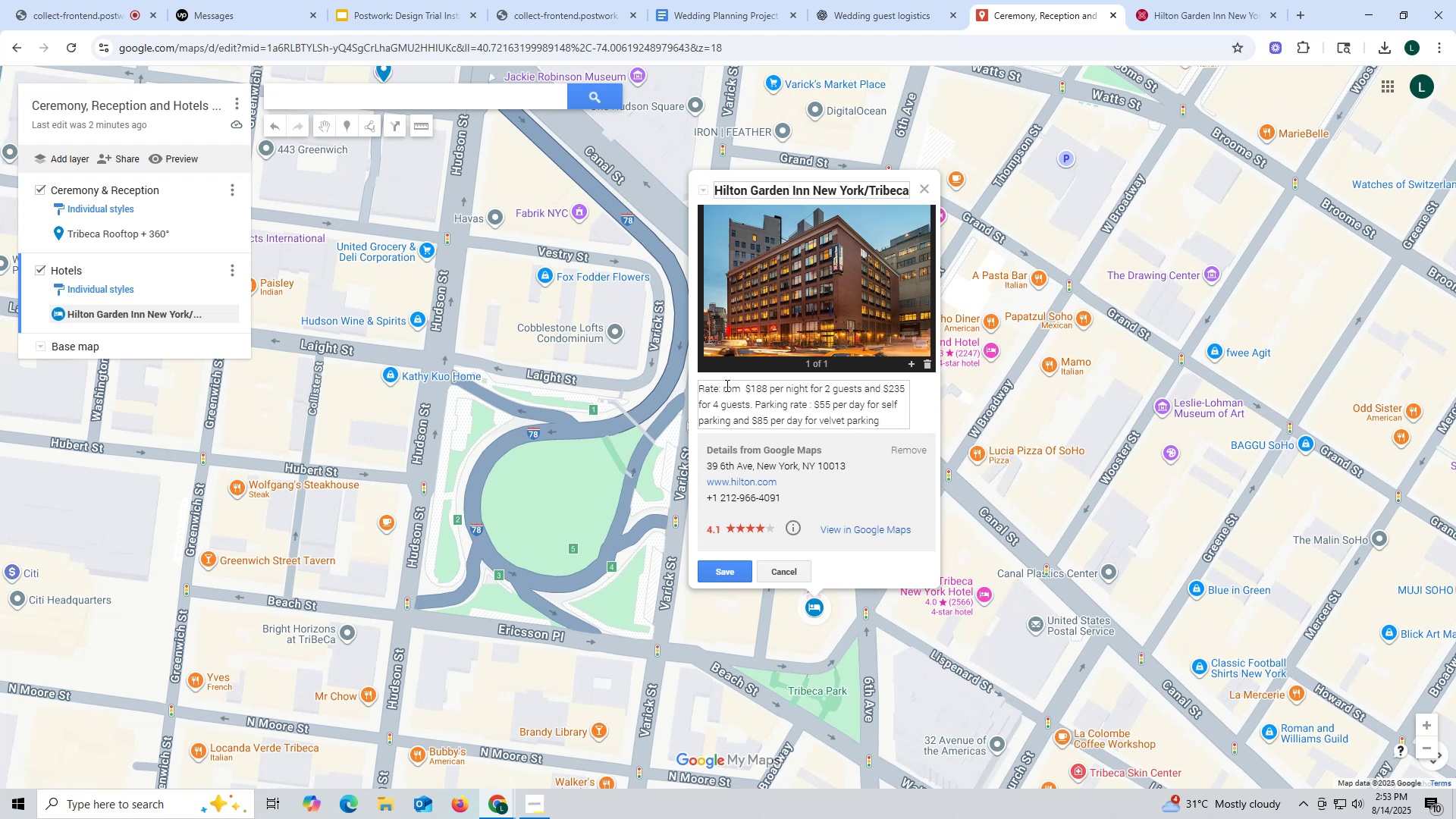 
key(F)
 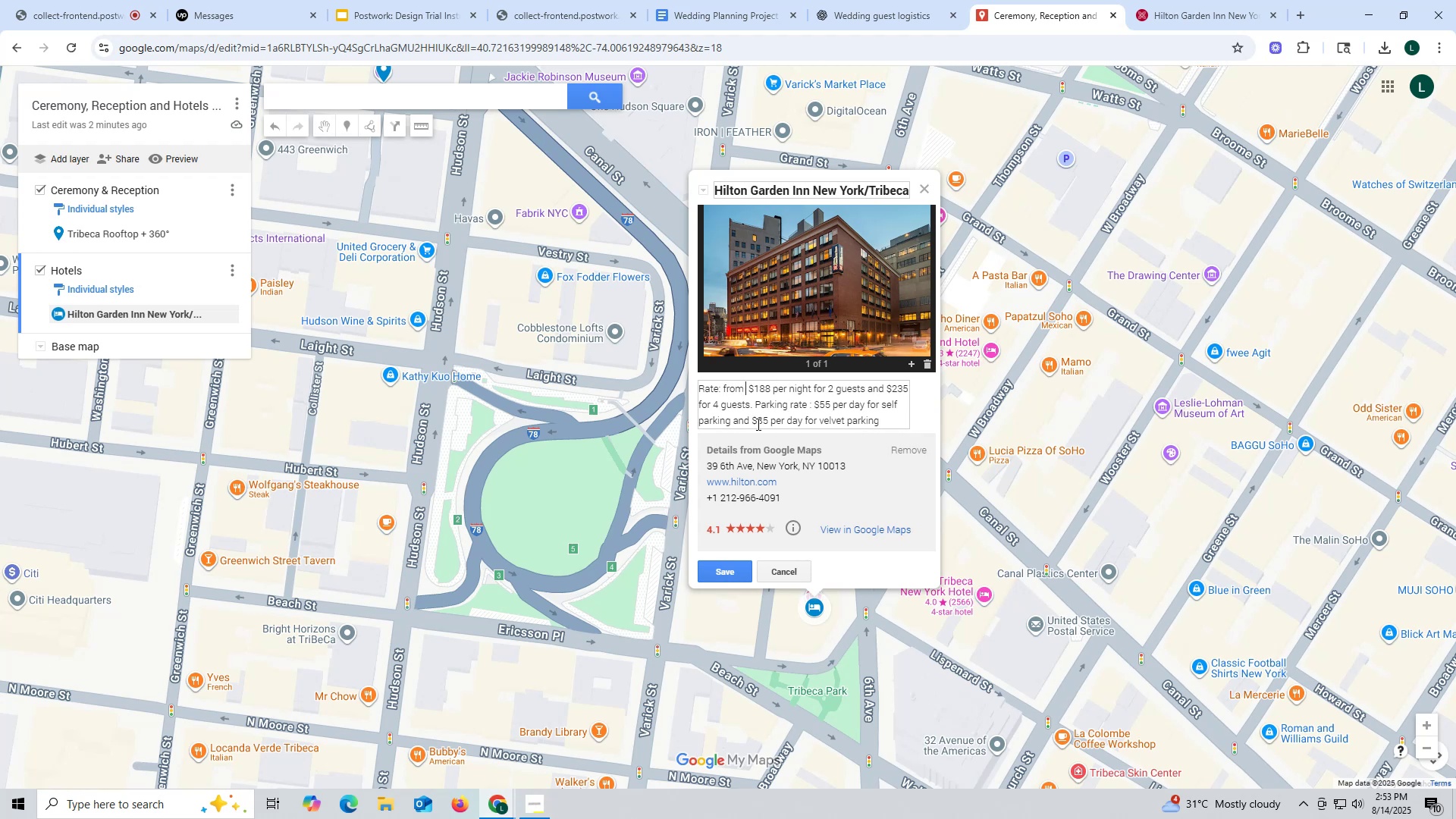 
key(ArrowRight)
 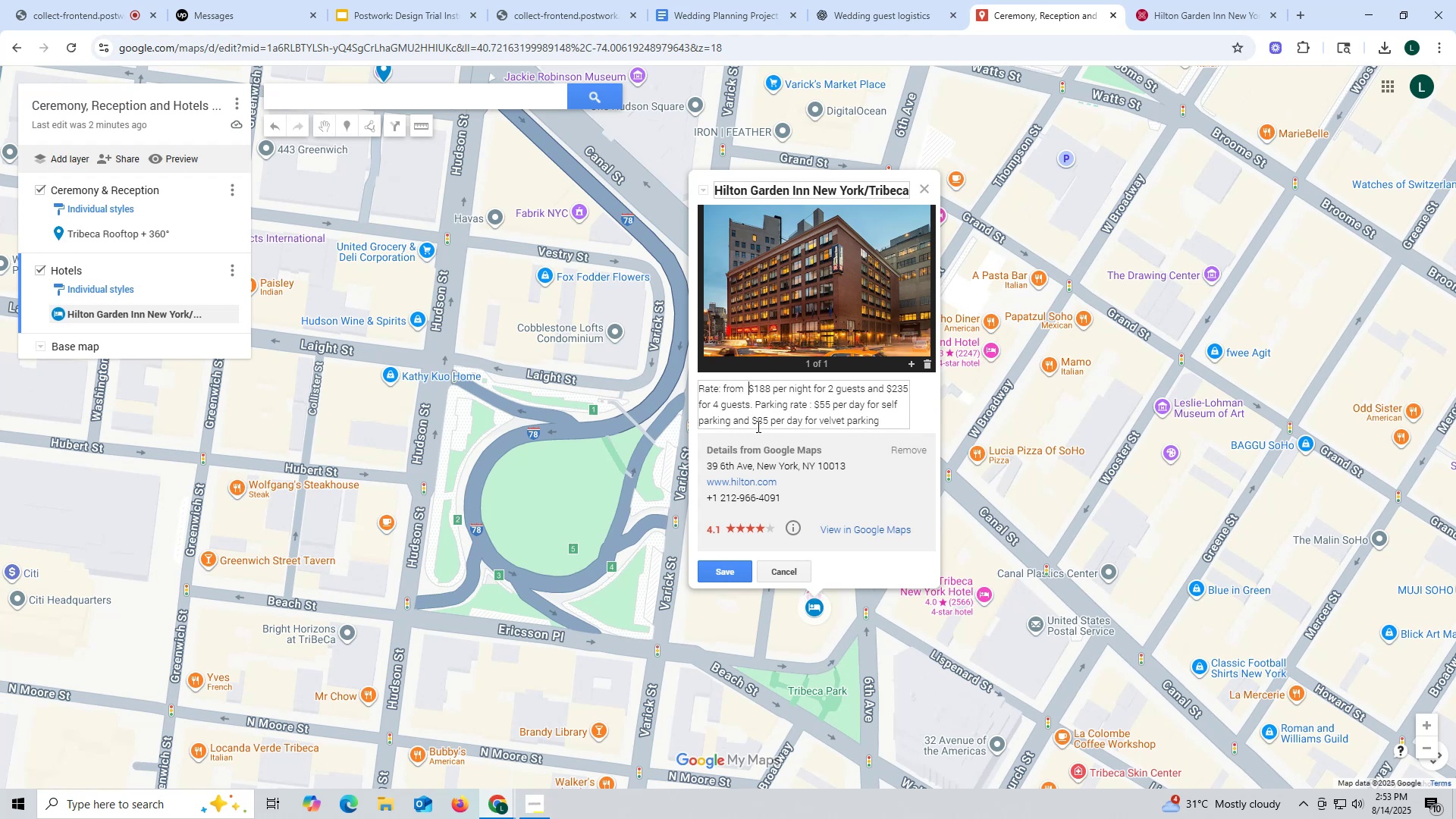 
key(Backspace)
 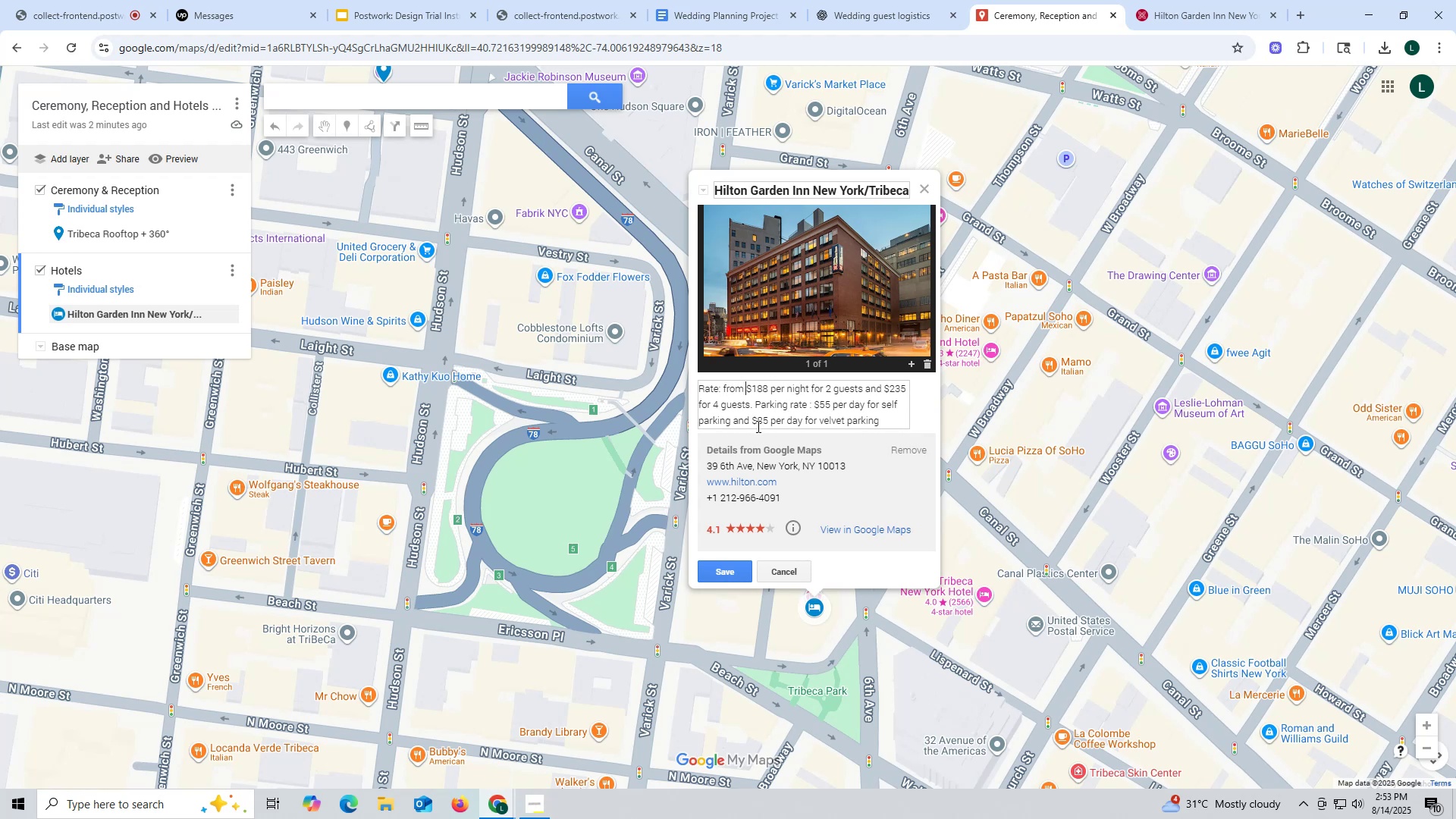 
key(Backspace)
 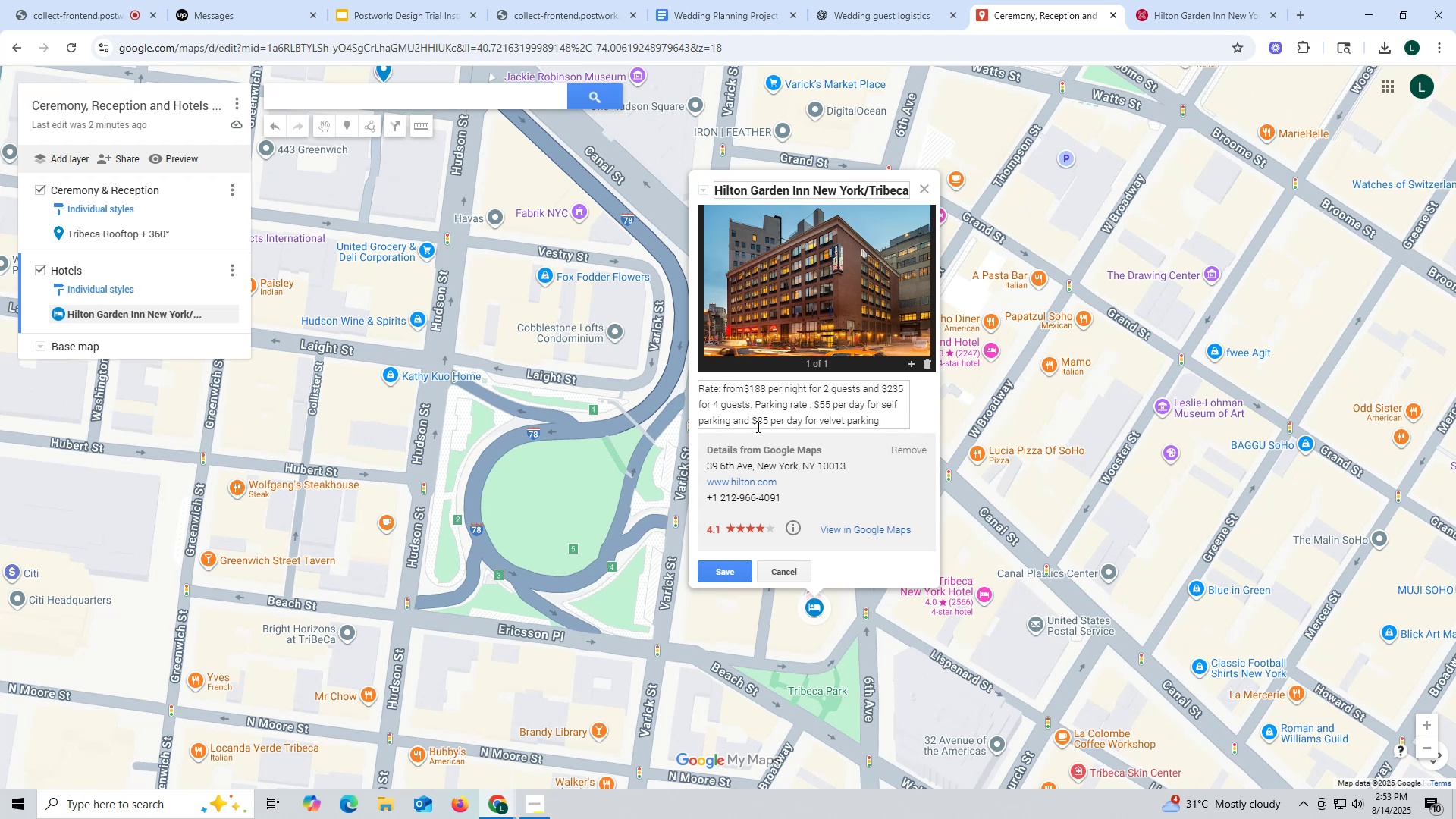 
key(Space)
 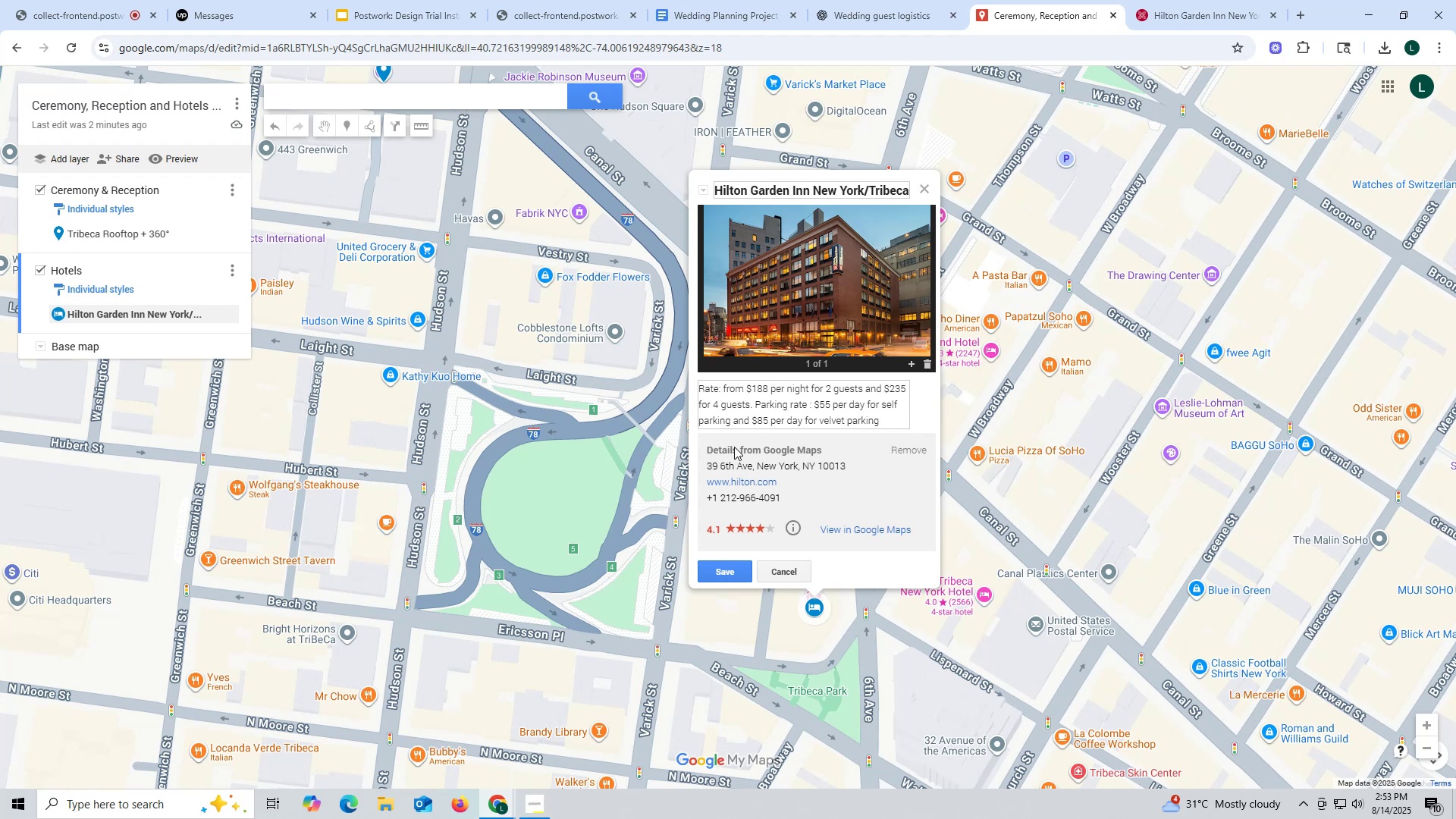 
scroll: coordinate [814, 406], scroll_direction: down, amount: 2.0
 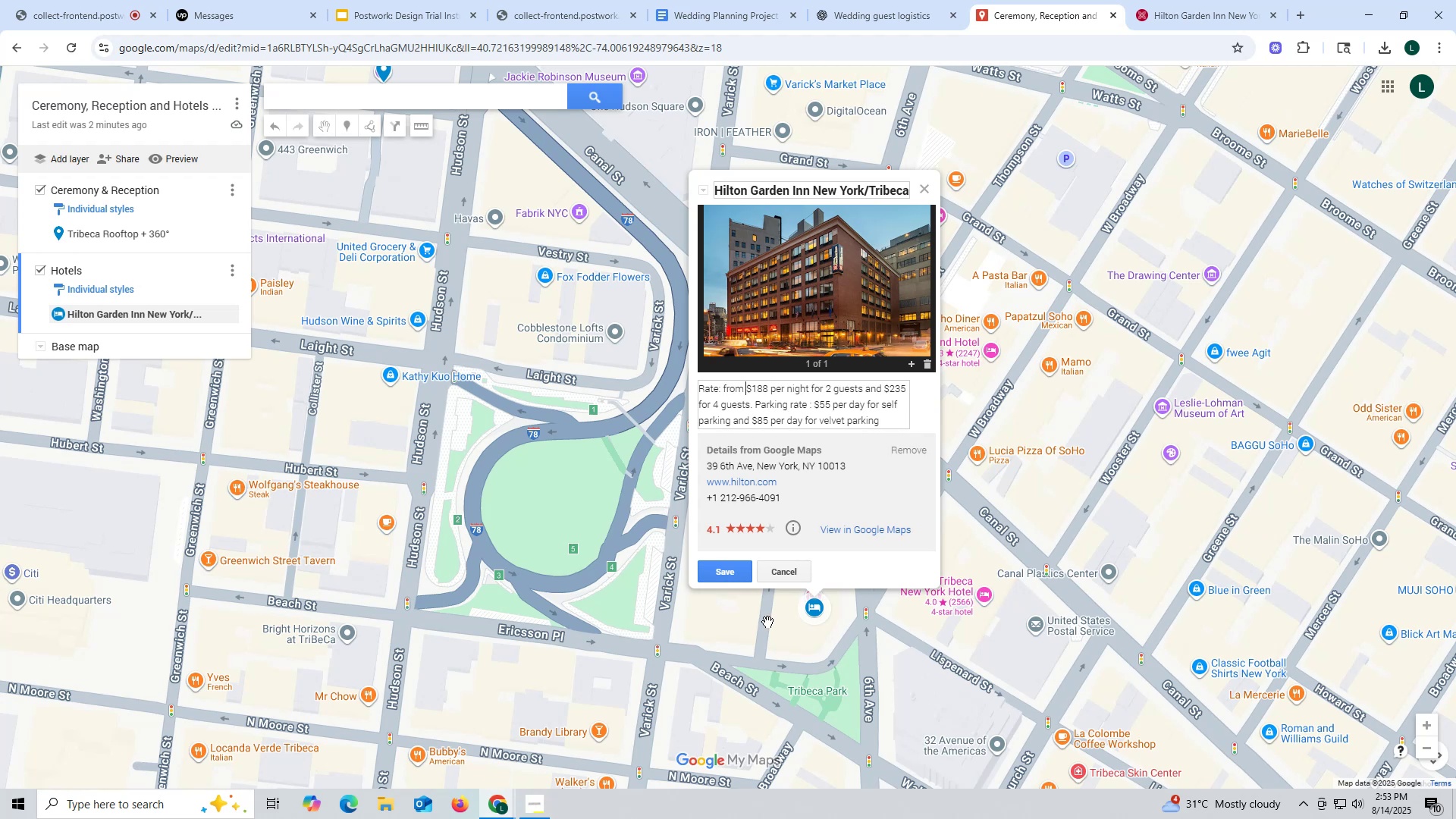 
left_click([730, 579])
 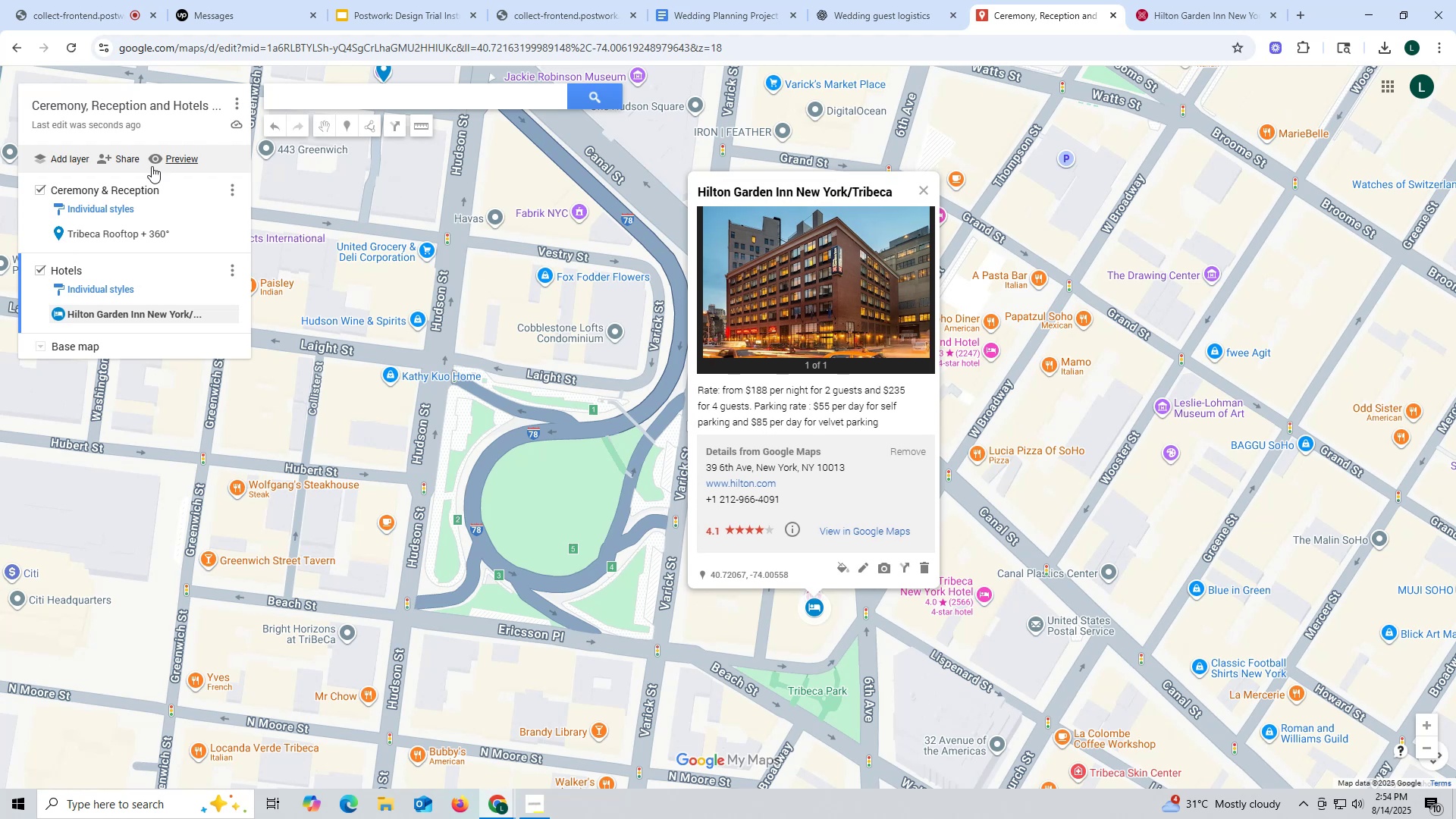 
left_click([154, 155])
 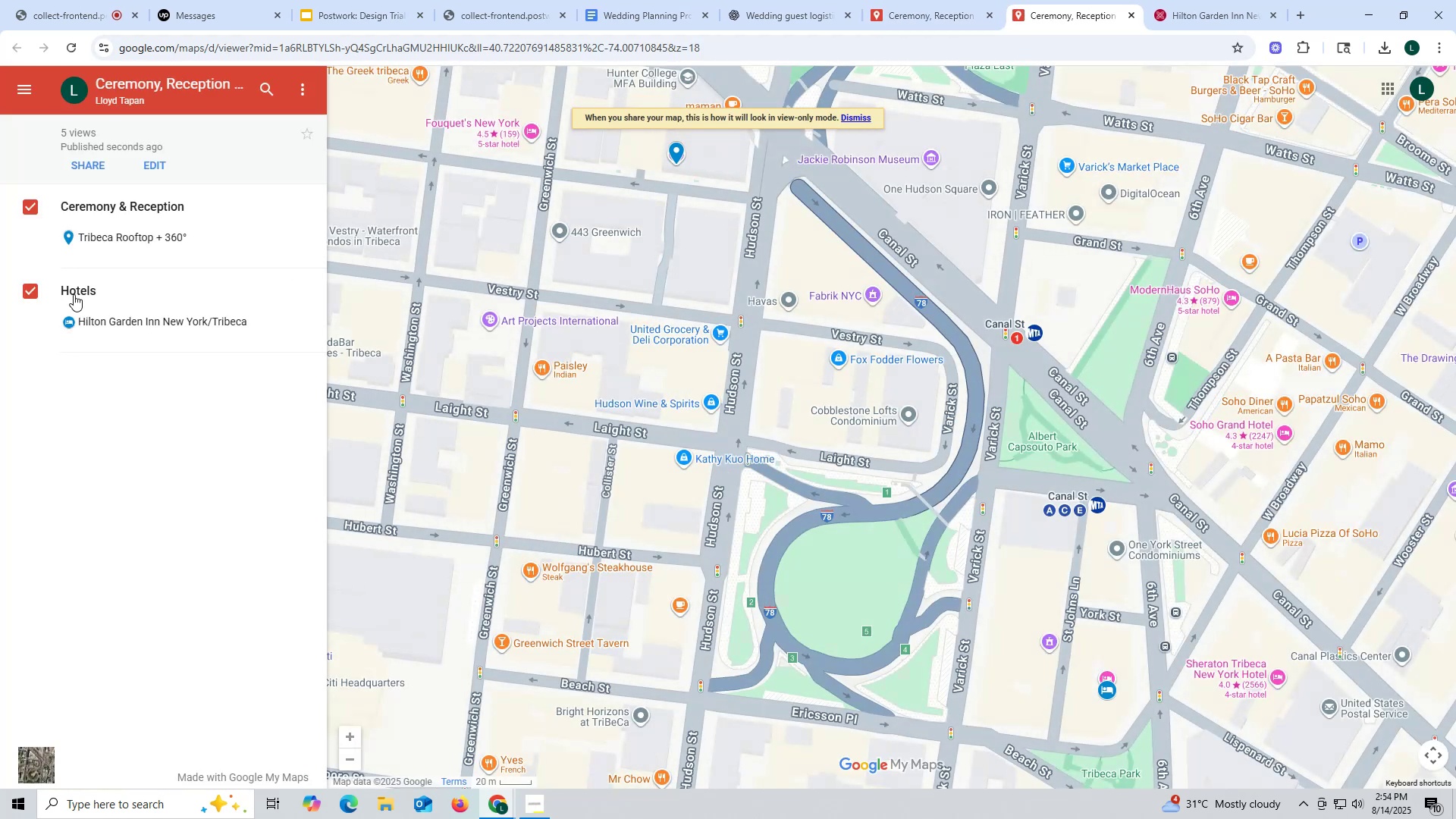 
left_click([183, 318])
 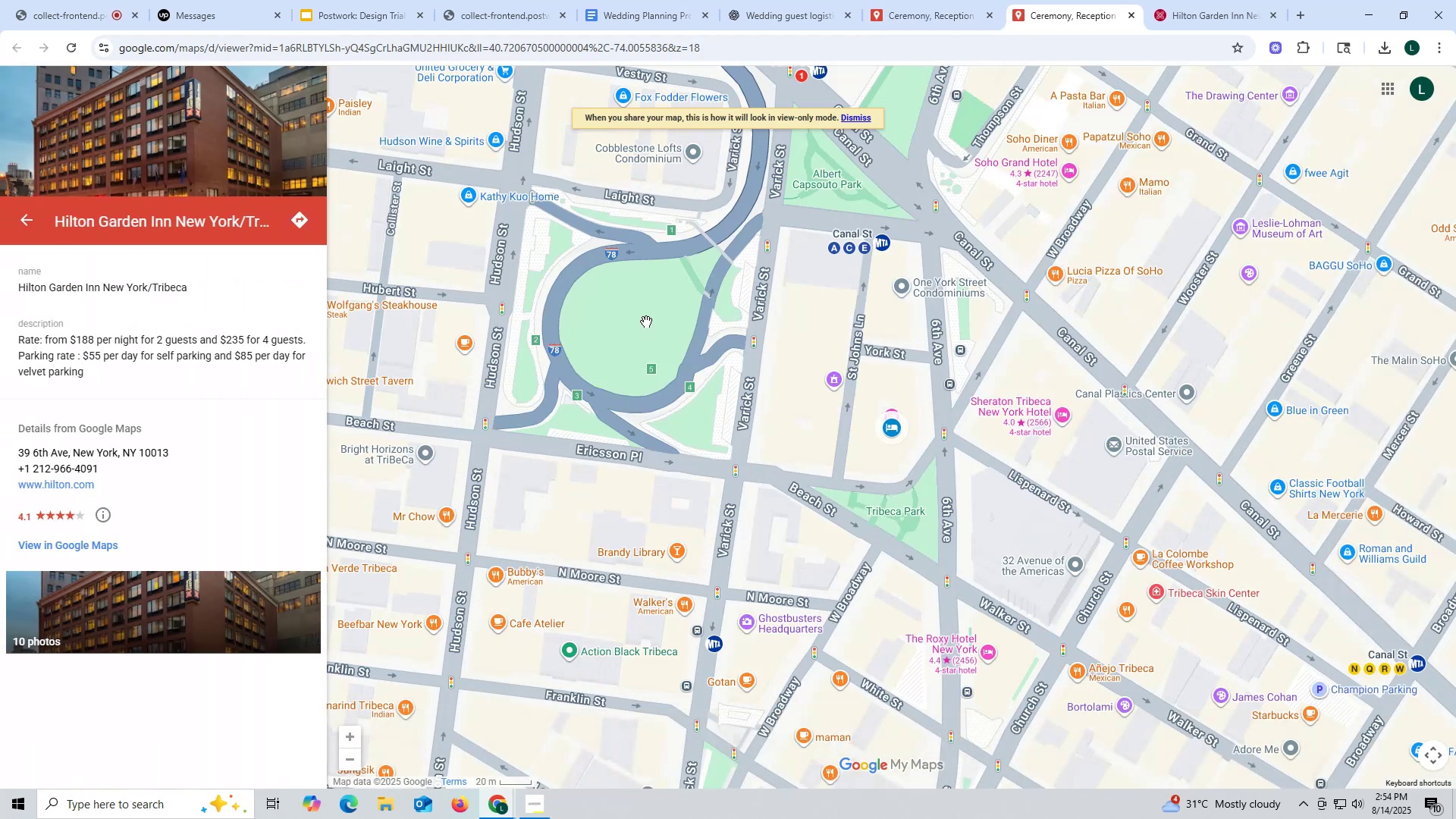 
left_click([238, 115])
 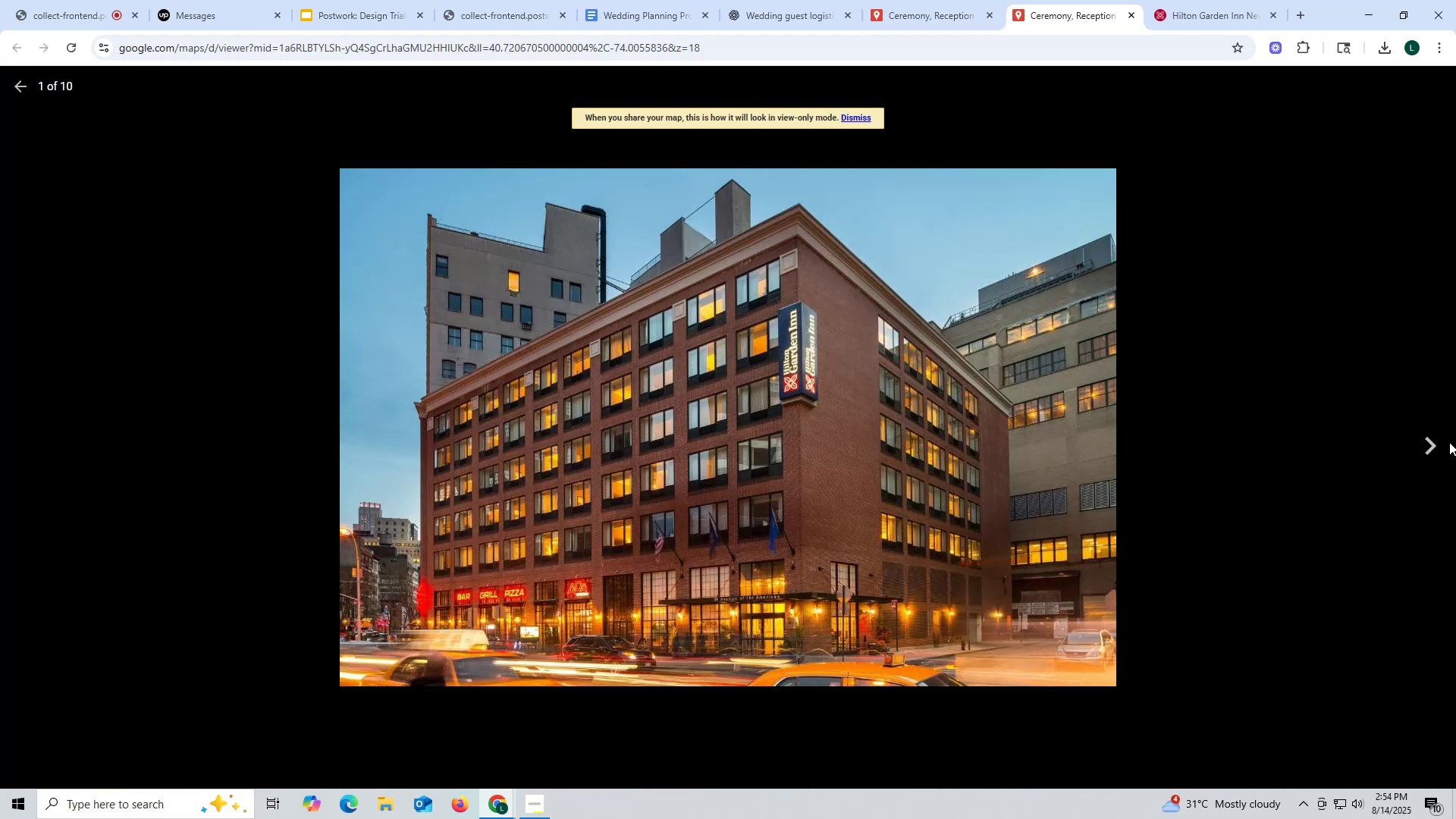 
left_click([1427, 443])
 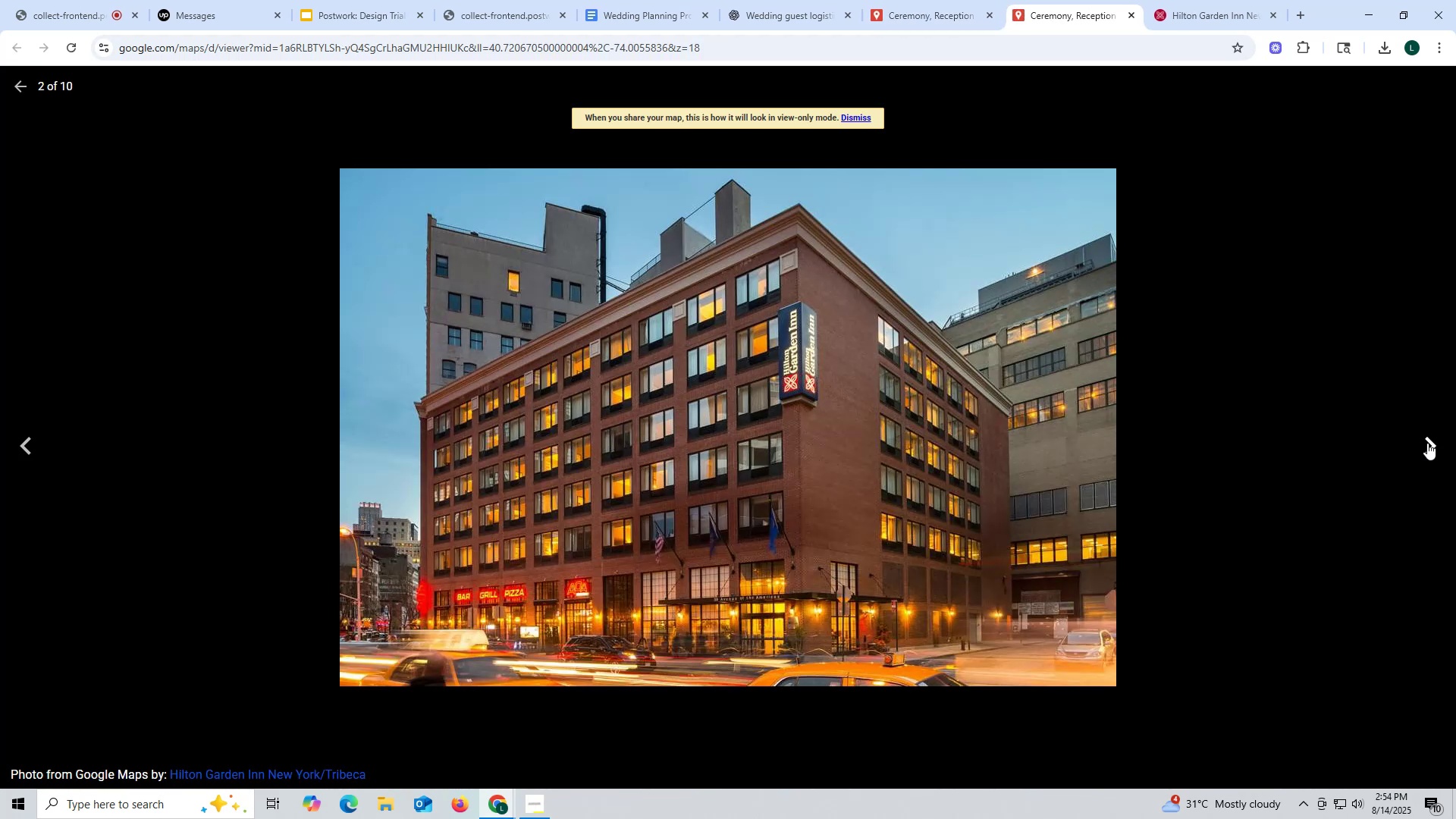 
left_click([1427, 443])
 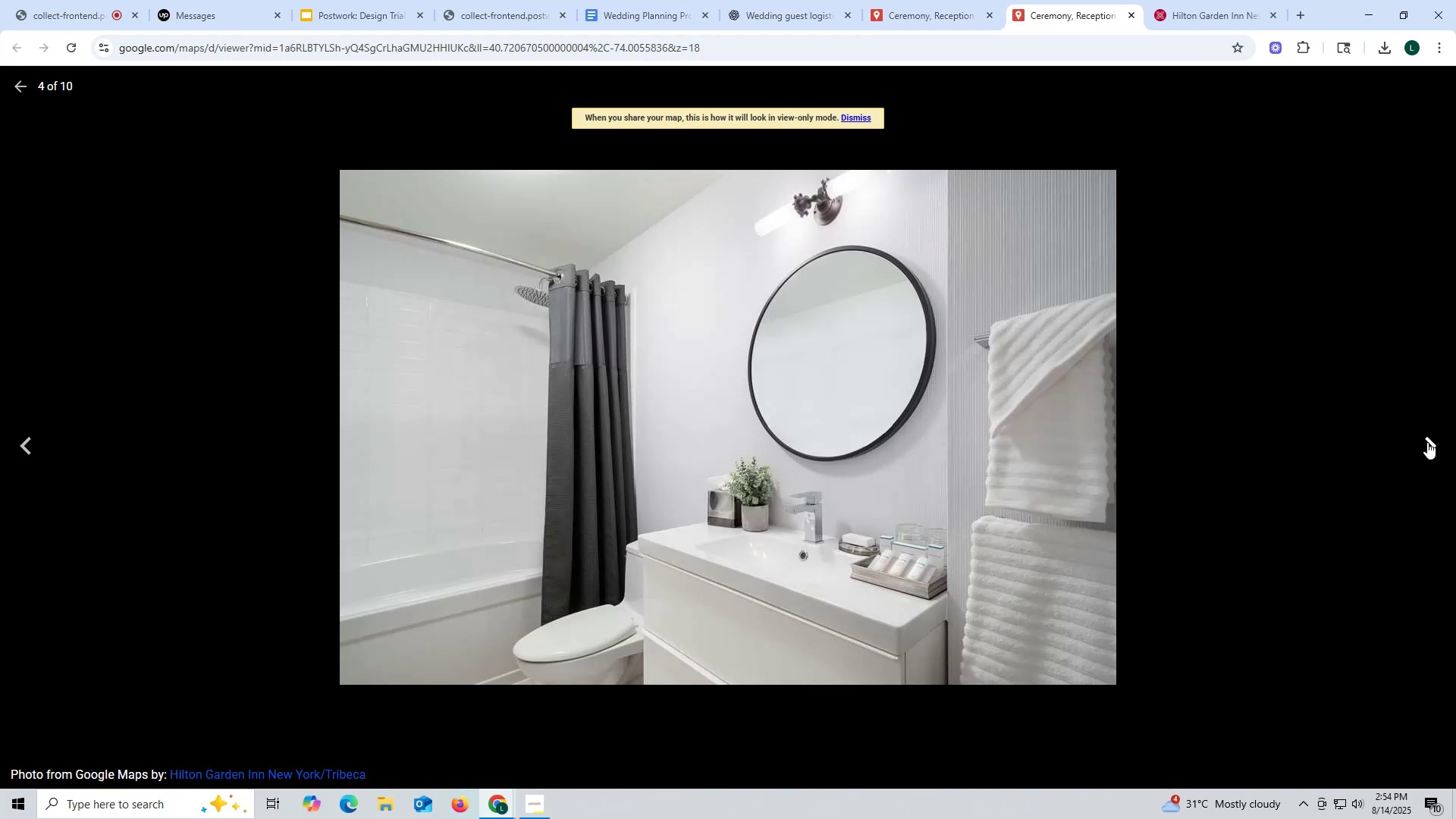 
triple_click([1427, 442])
 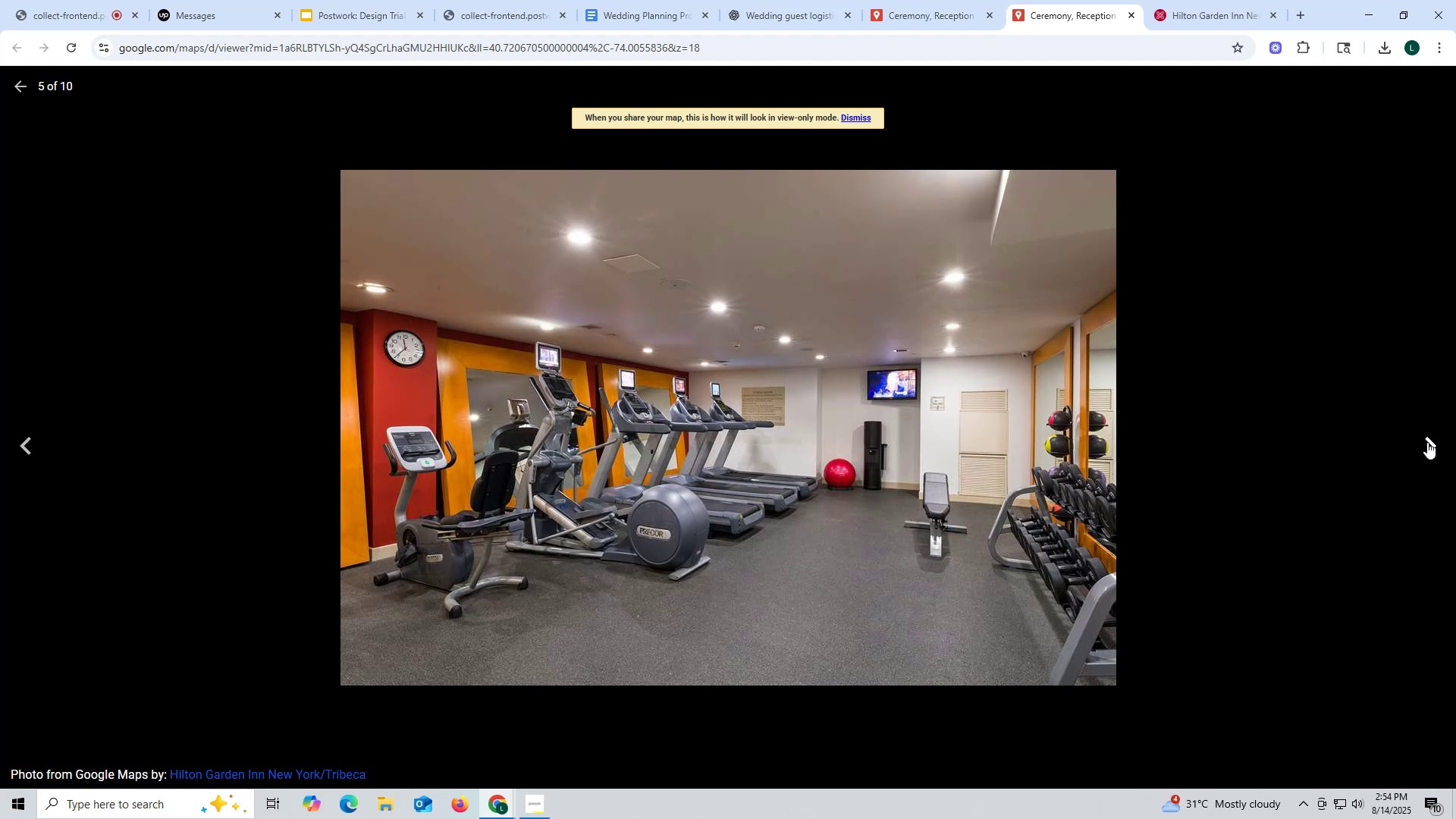 
triple_click([1427, 442])
 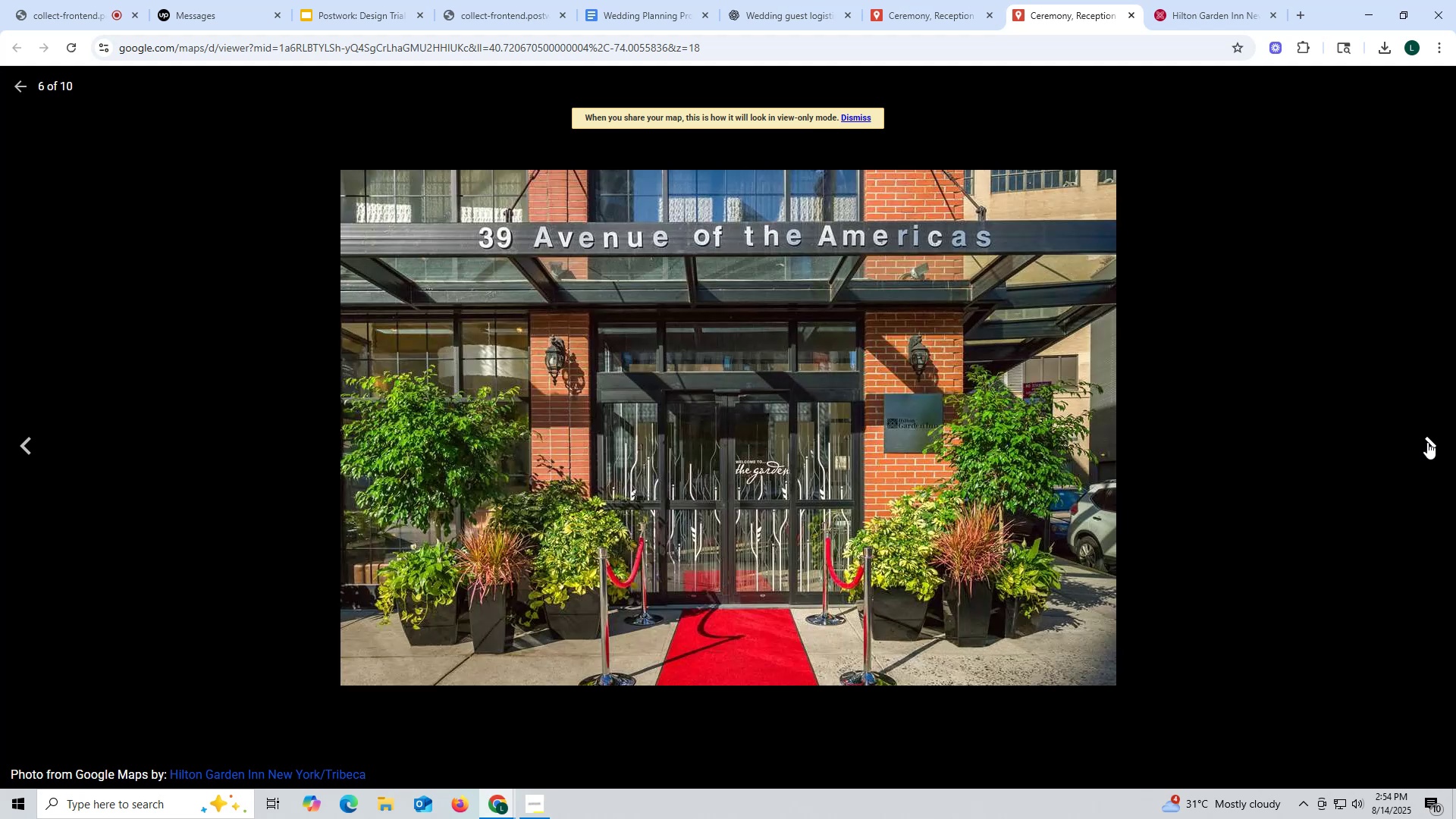 
triple_click([1427, 442])
 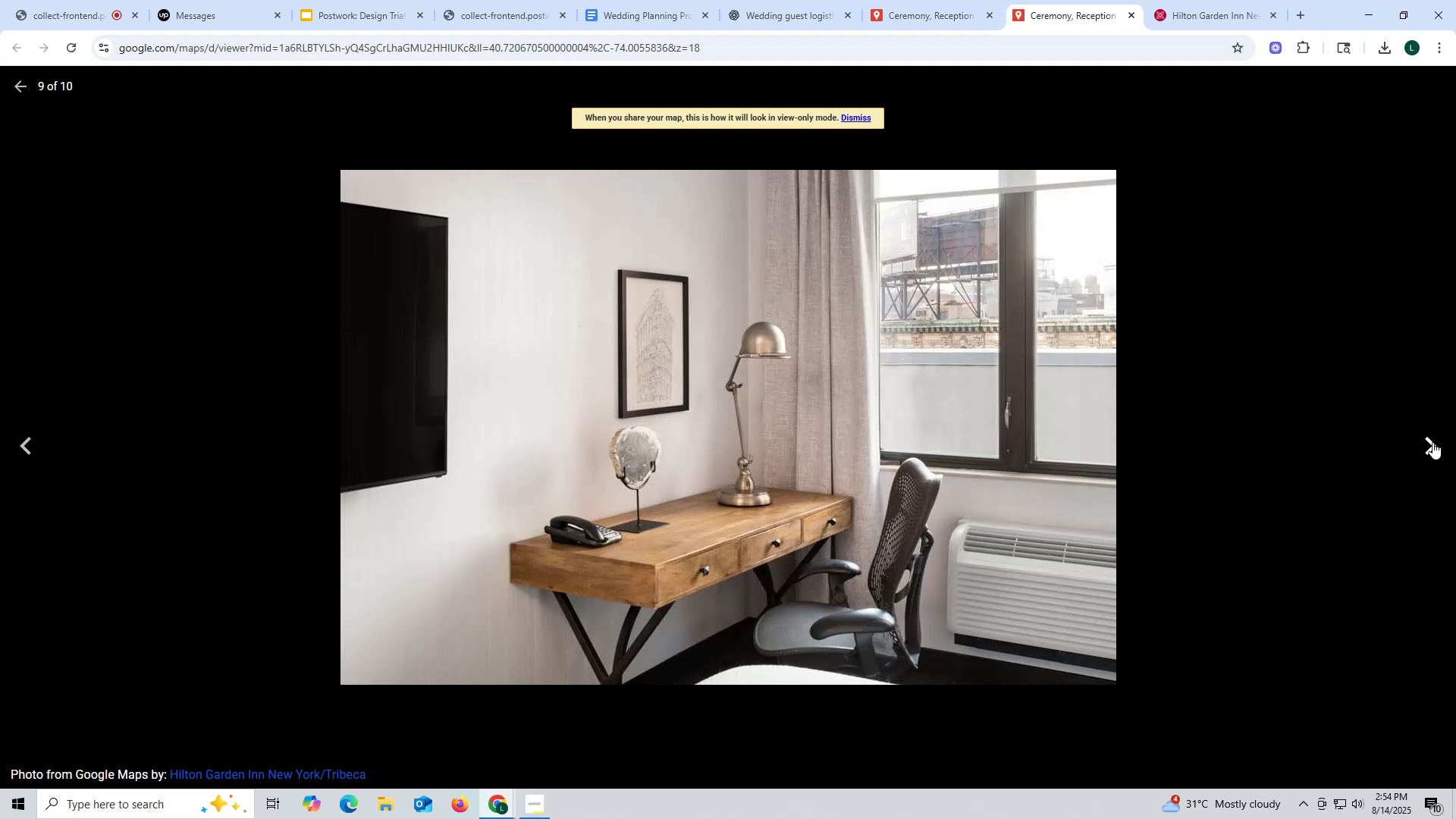 
triple_click([1433, 442])
 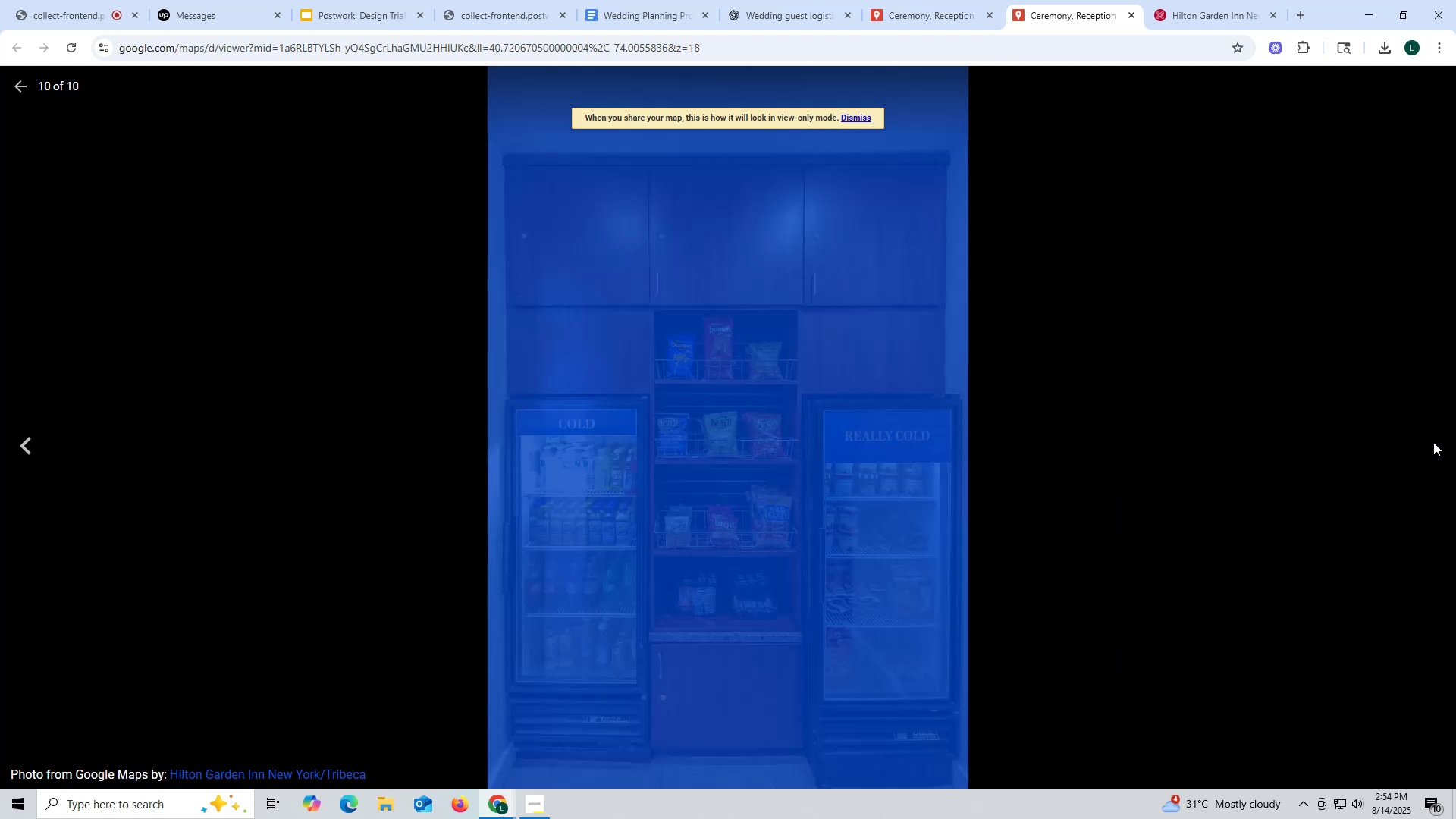 
triple_click([1433, 442])
 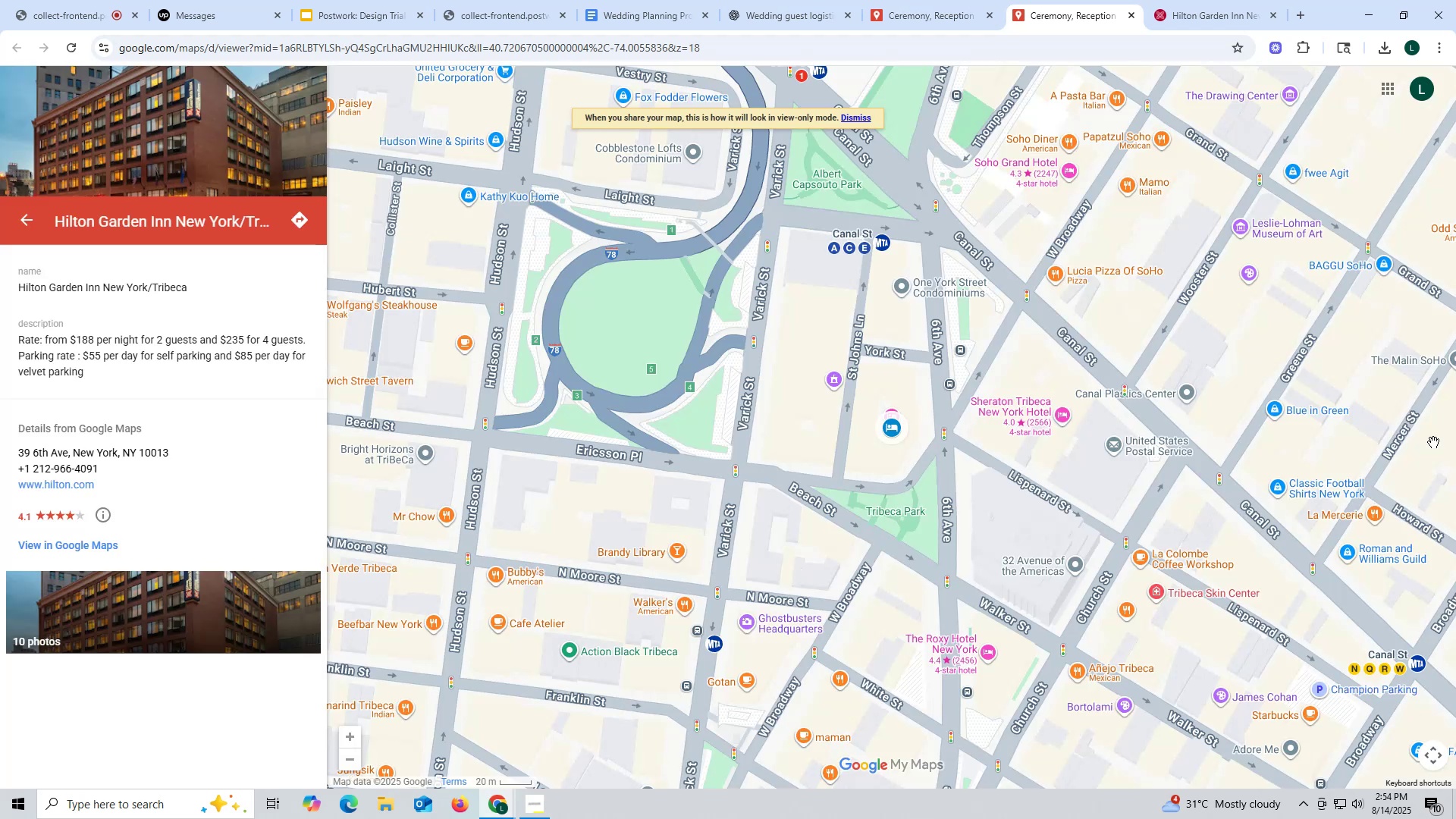 
triple_click([1433, 442])
 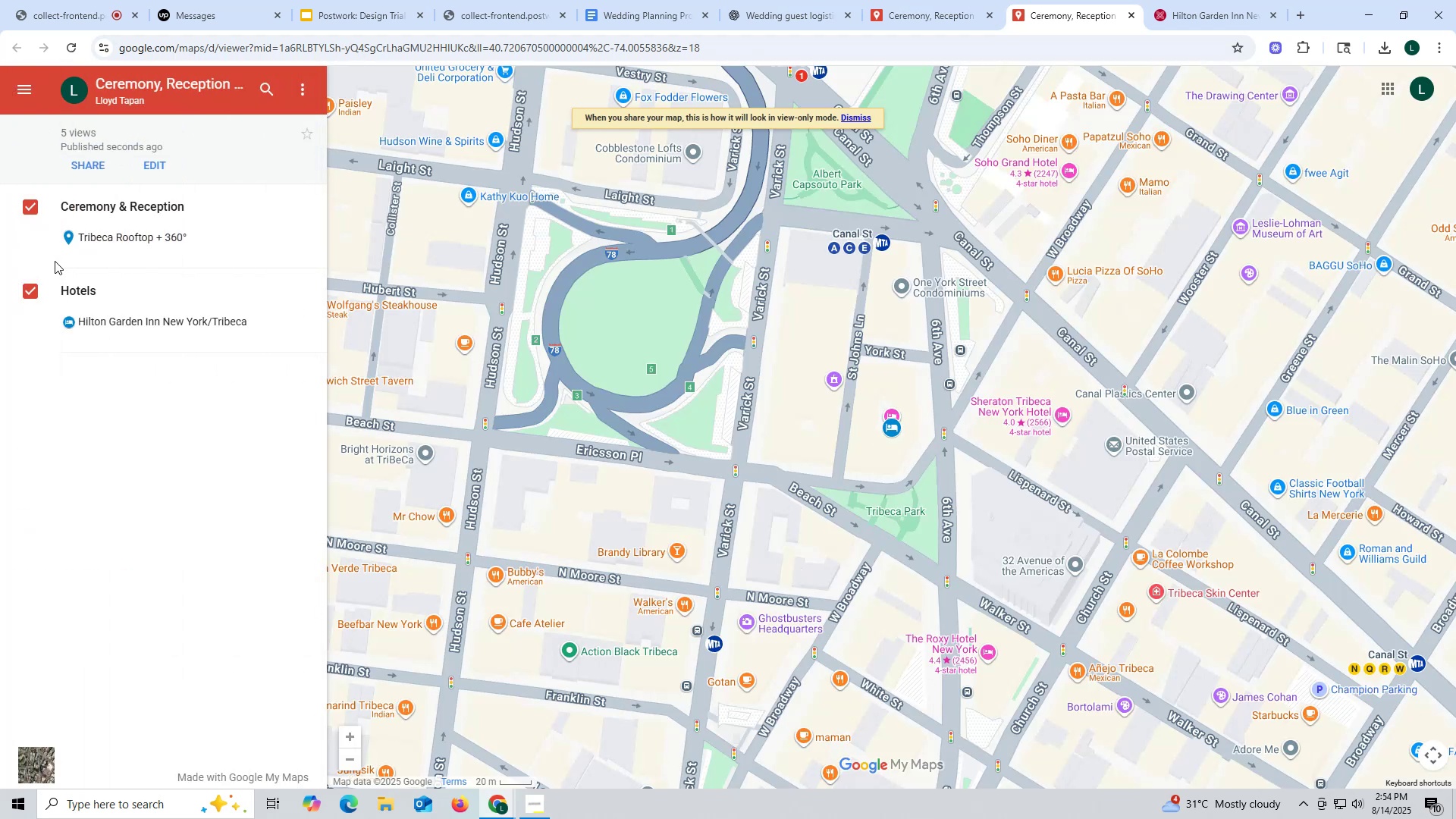 
wait(7.49)
 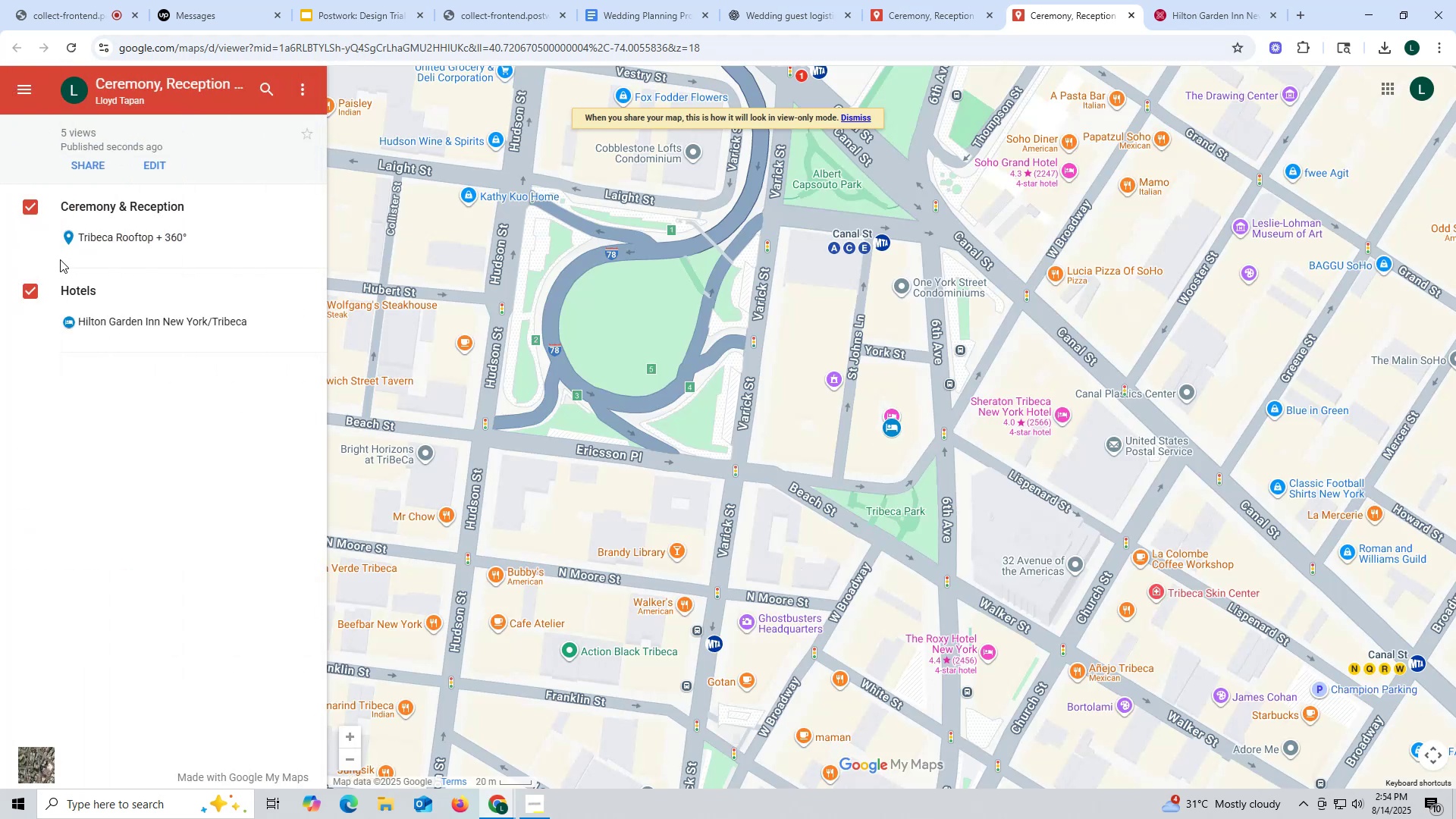 
left_click([652, 19])
 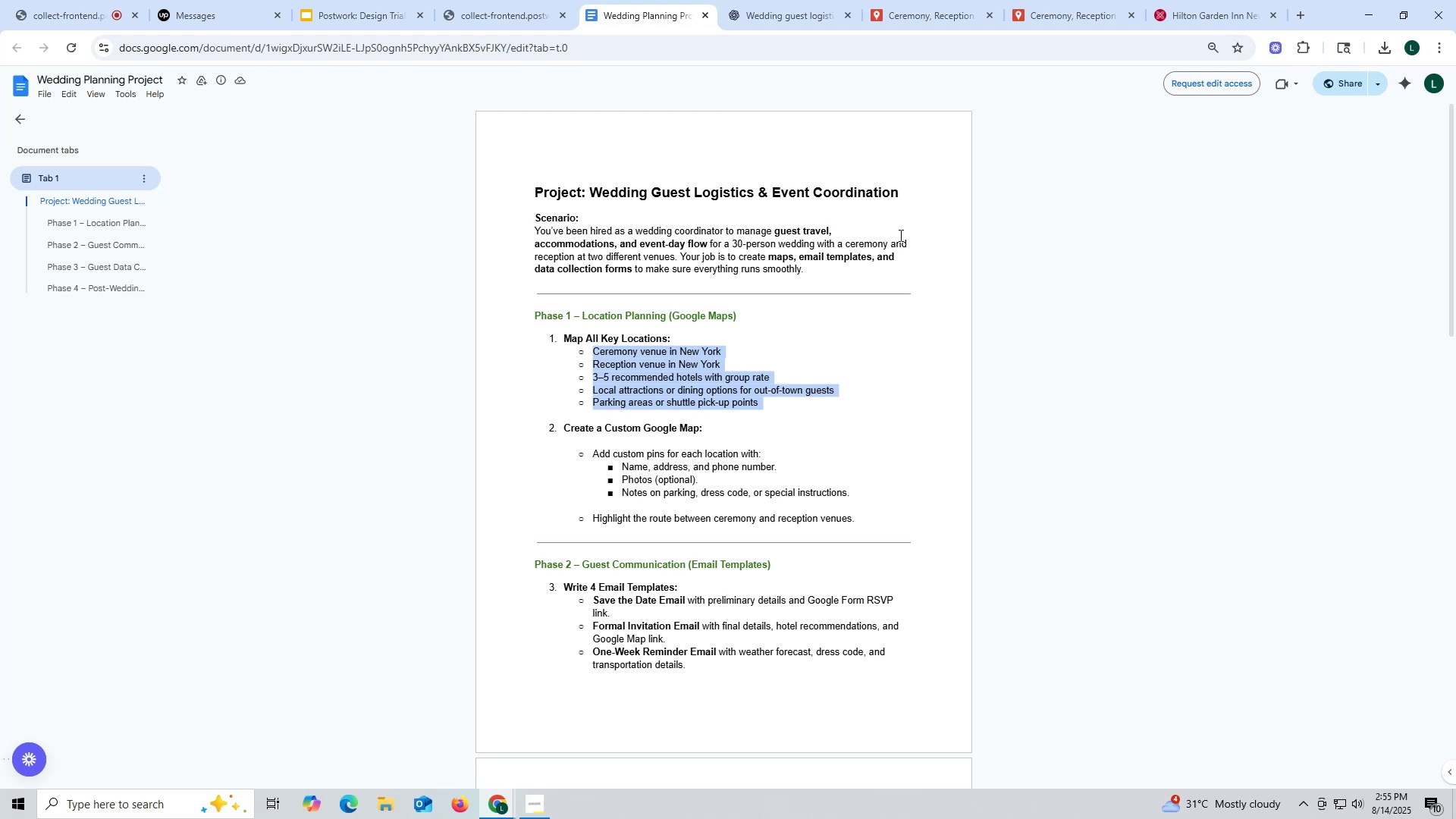 
wait(59.62)
 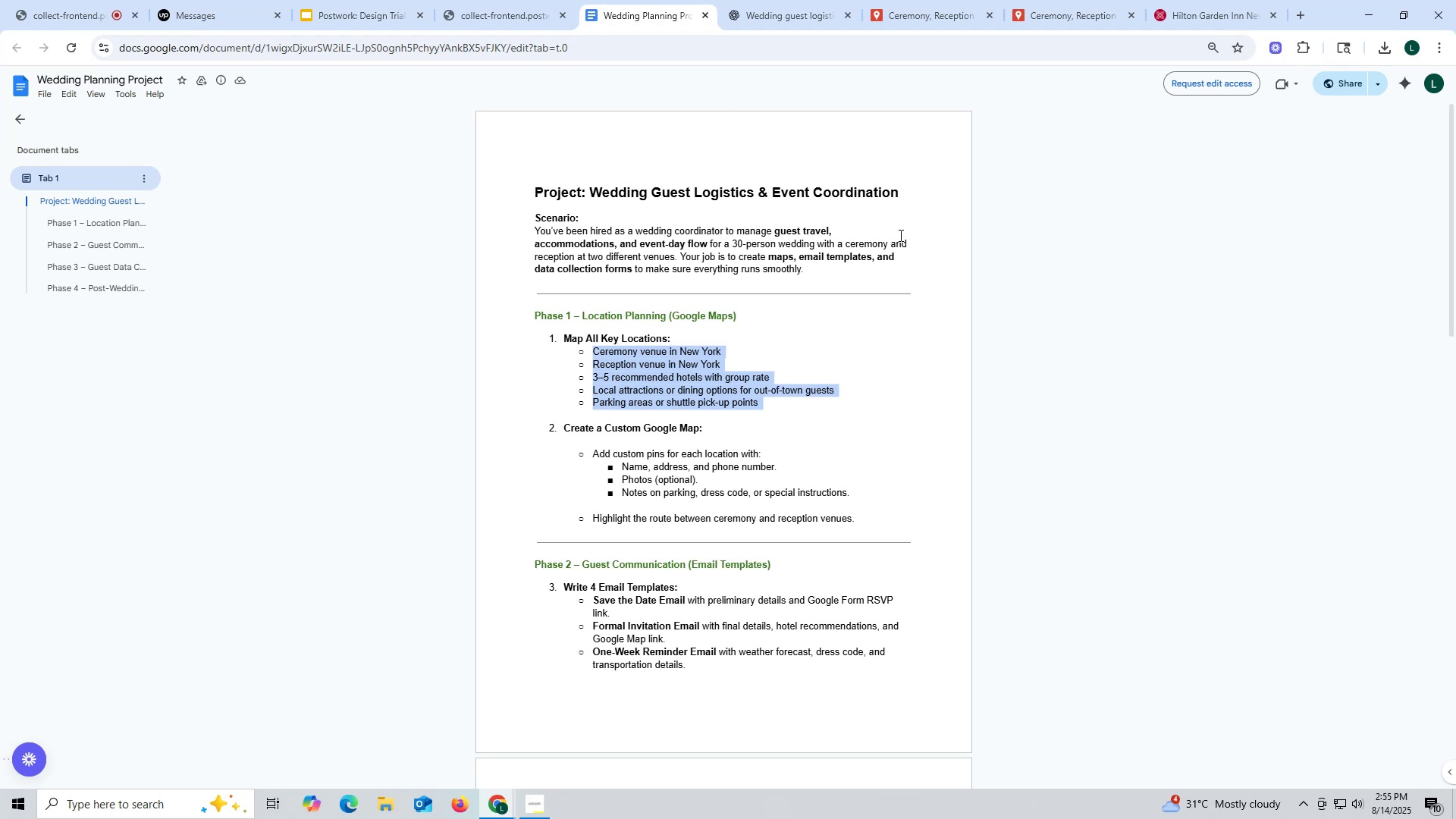 
left_click([1173, 10])
 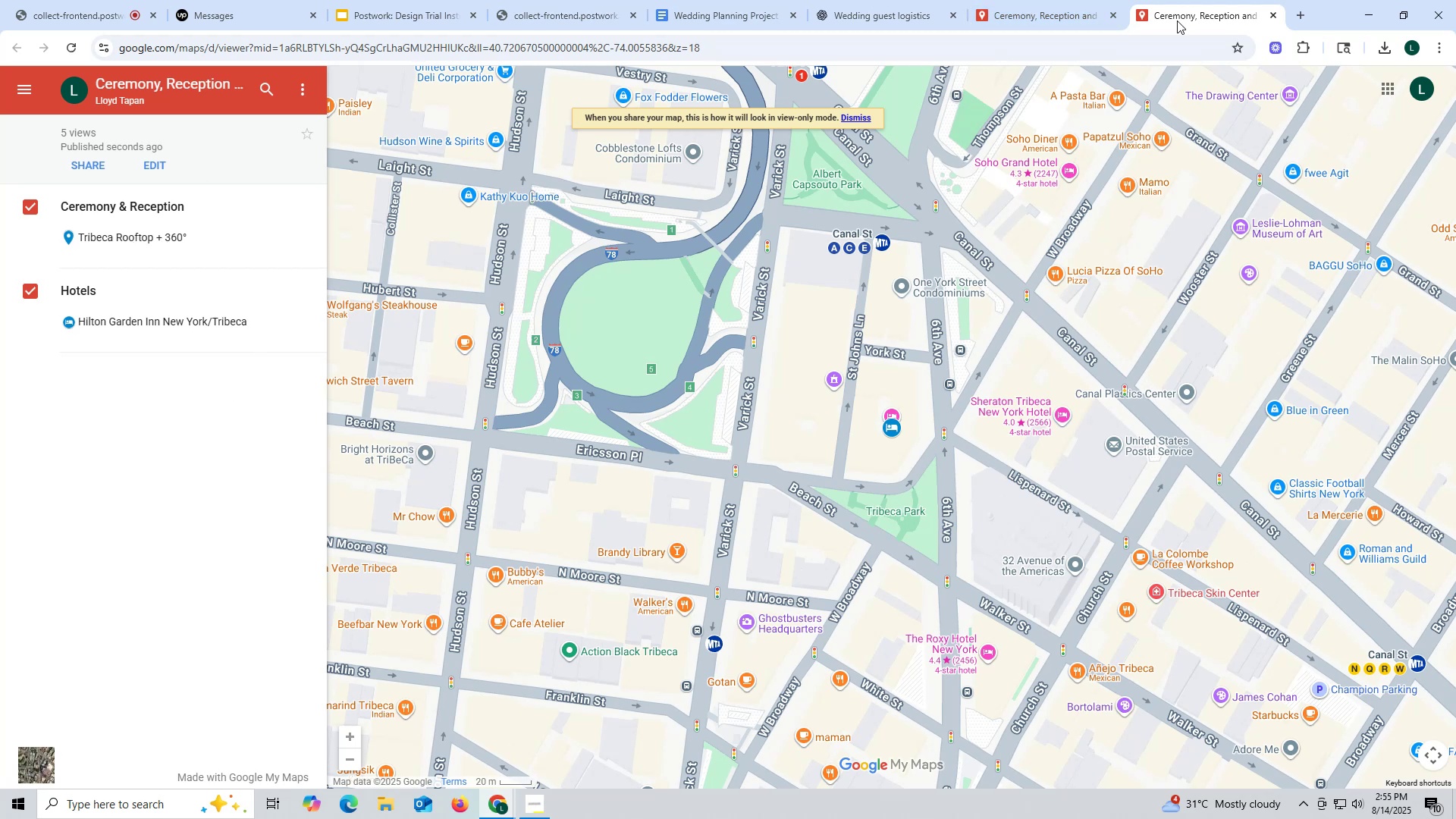 
wait(15.14)
 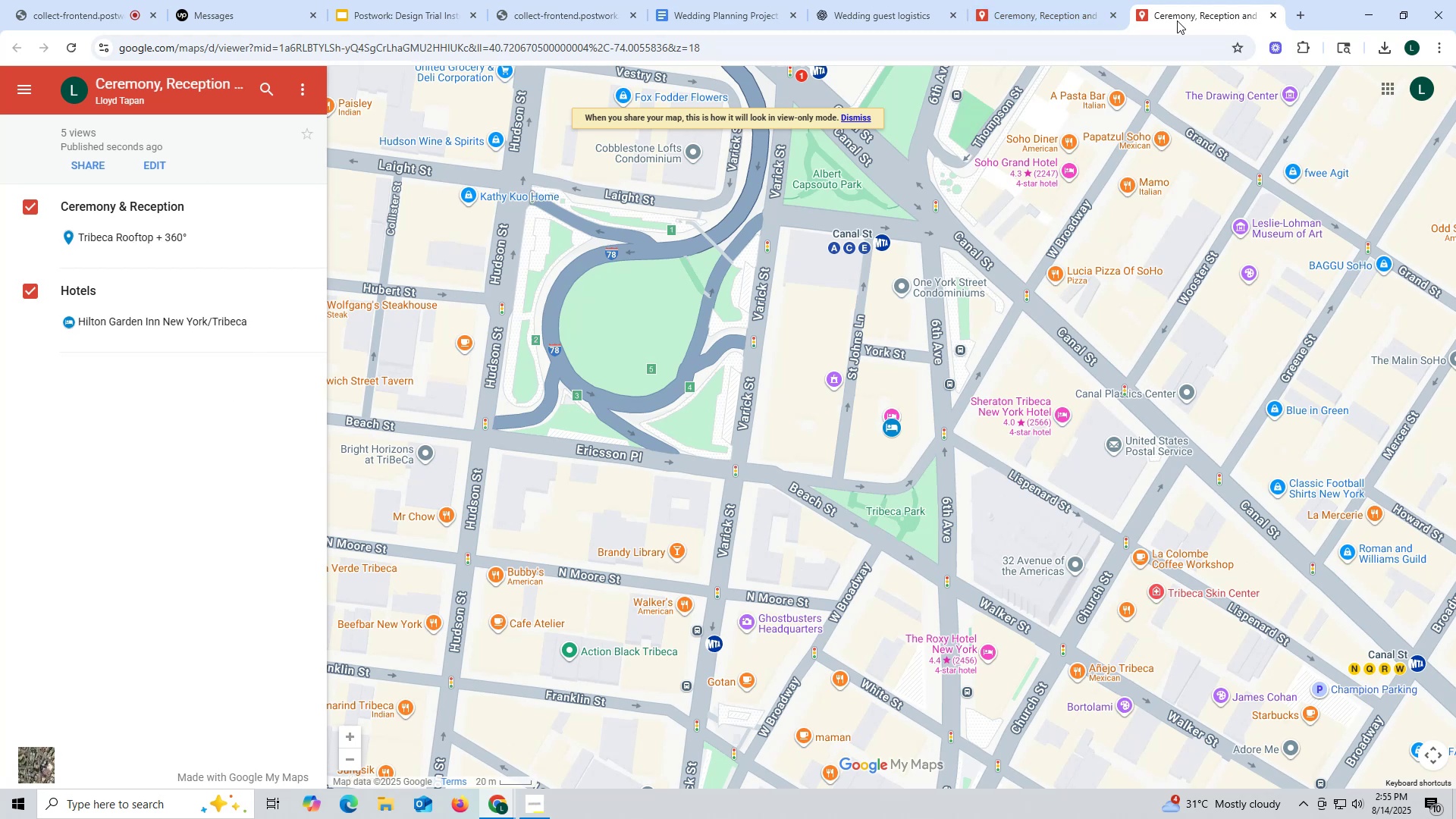 
left_click([924, 191])
 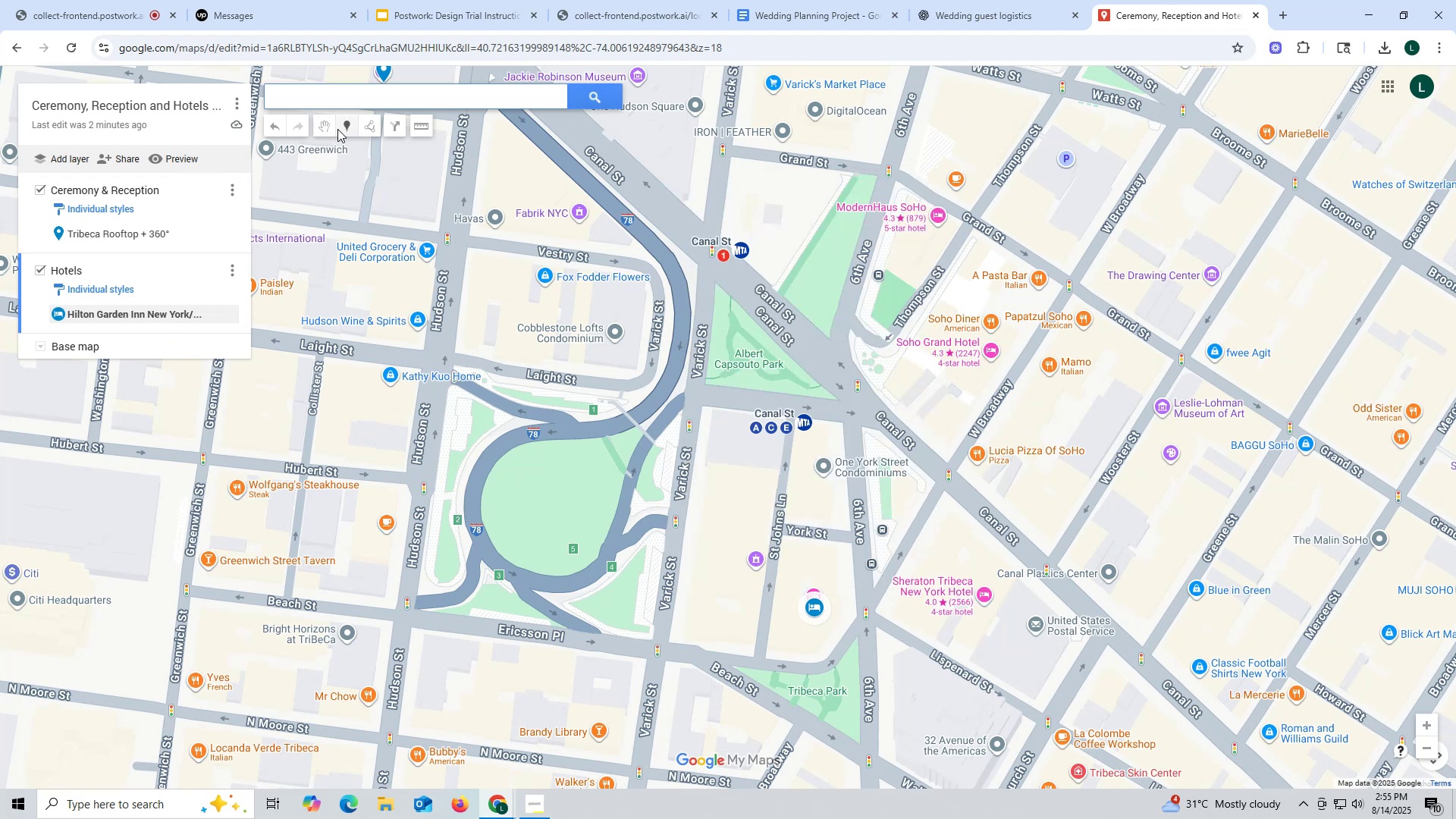 
left_click([372, 126])
 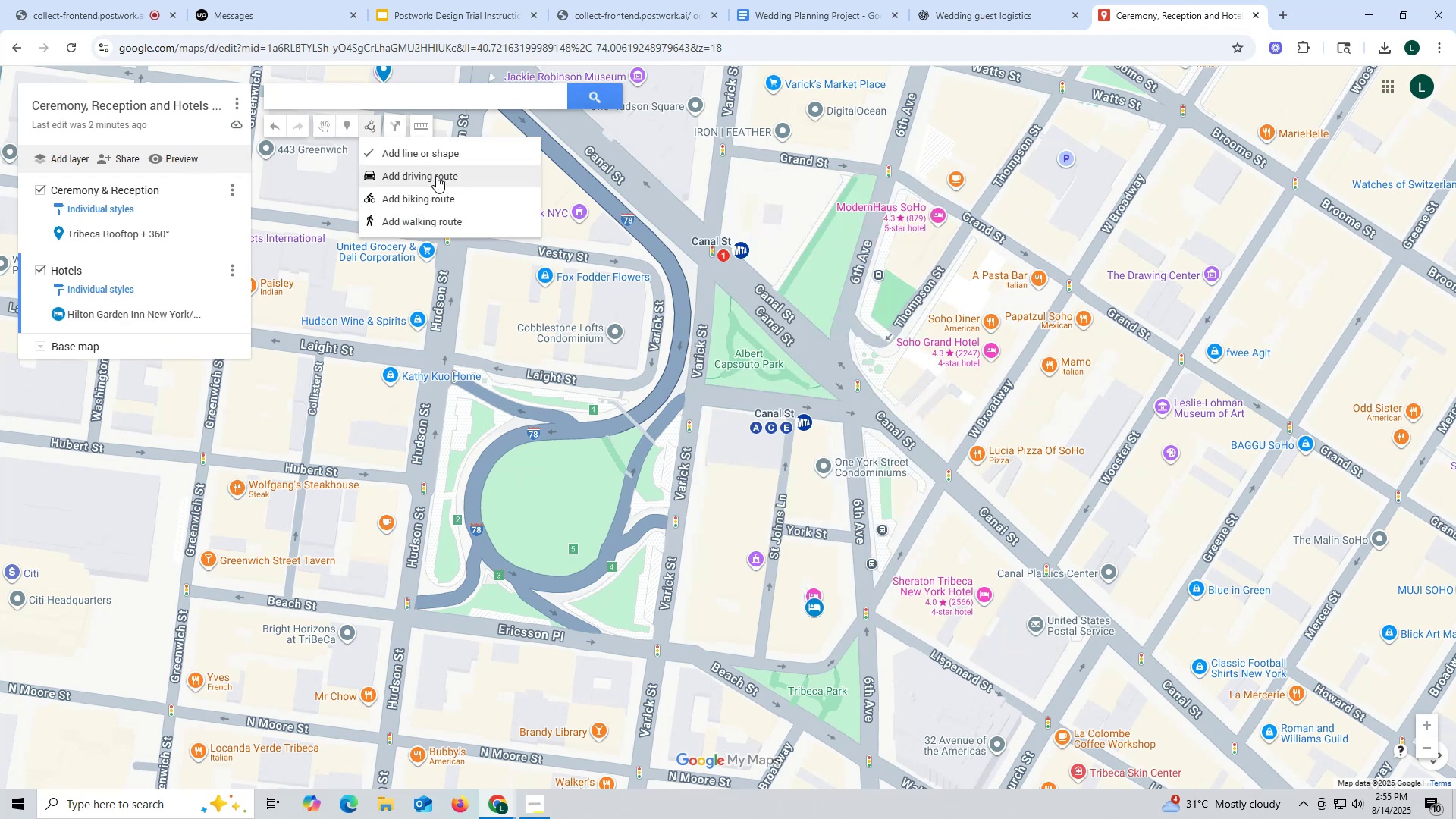 
left_click([436, 176])
 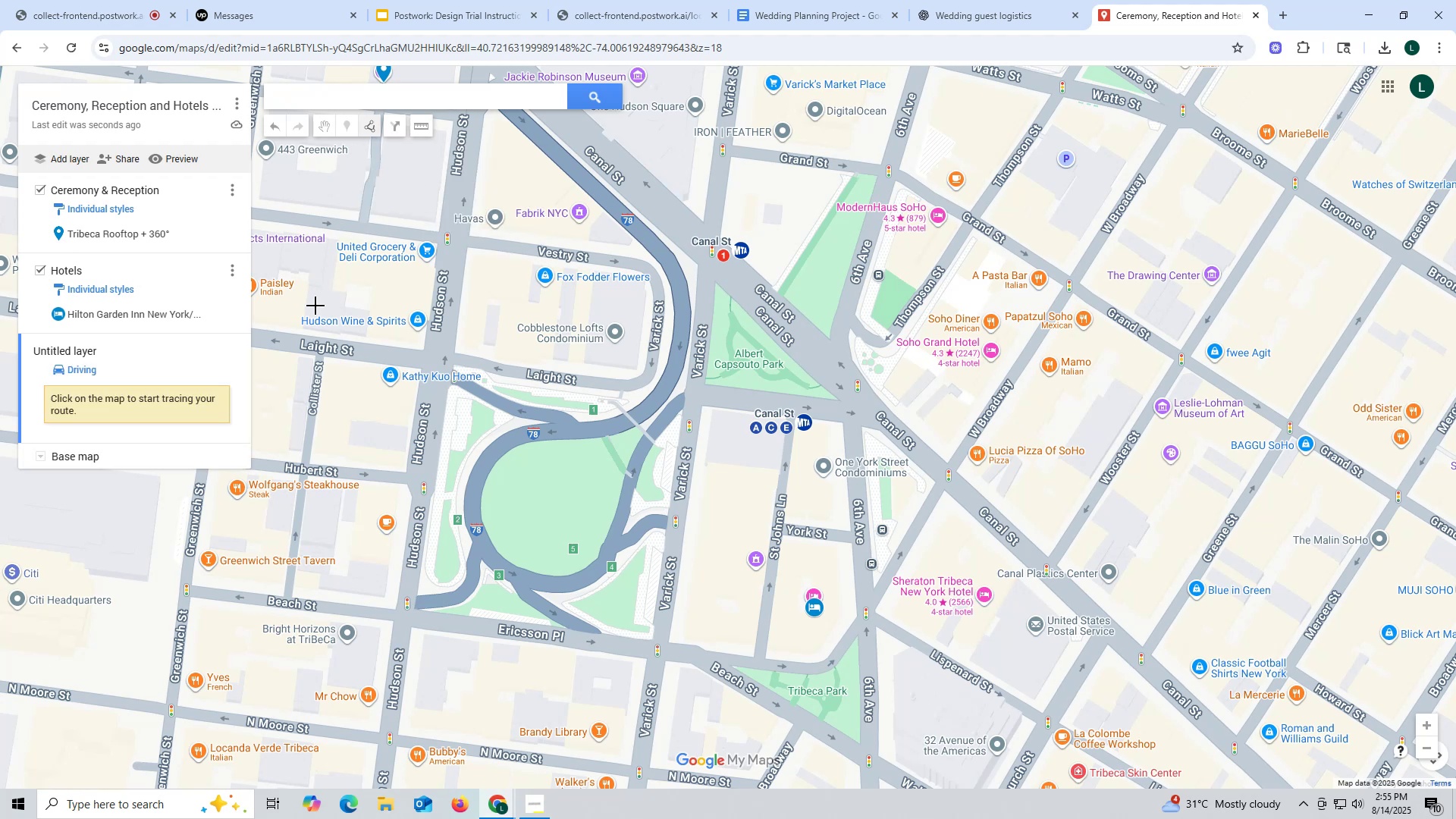 
wait(10.42)
 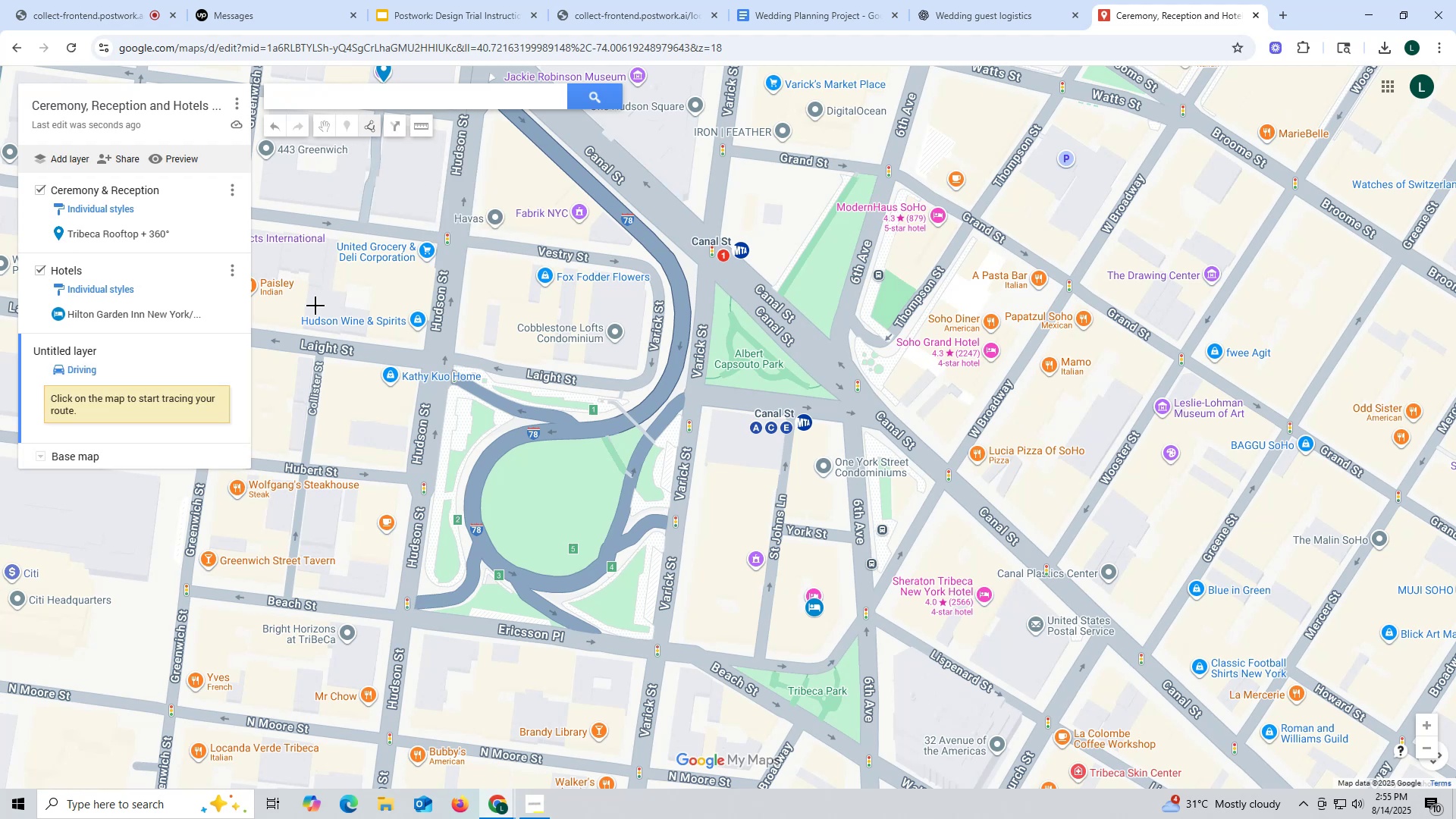 
left_click([124, 317])
 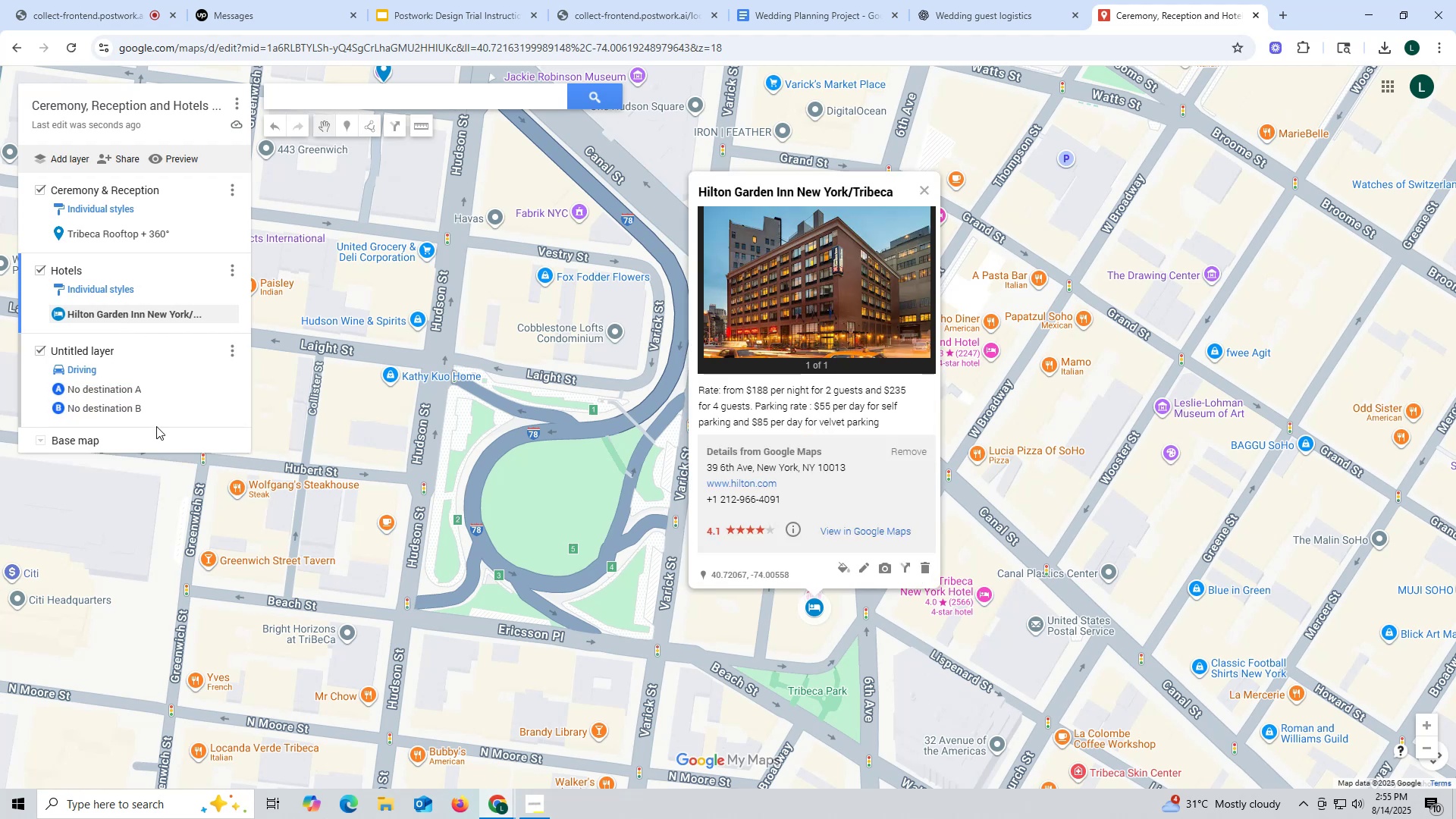 
left_click([106, 385])
 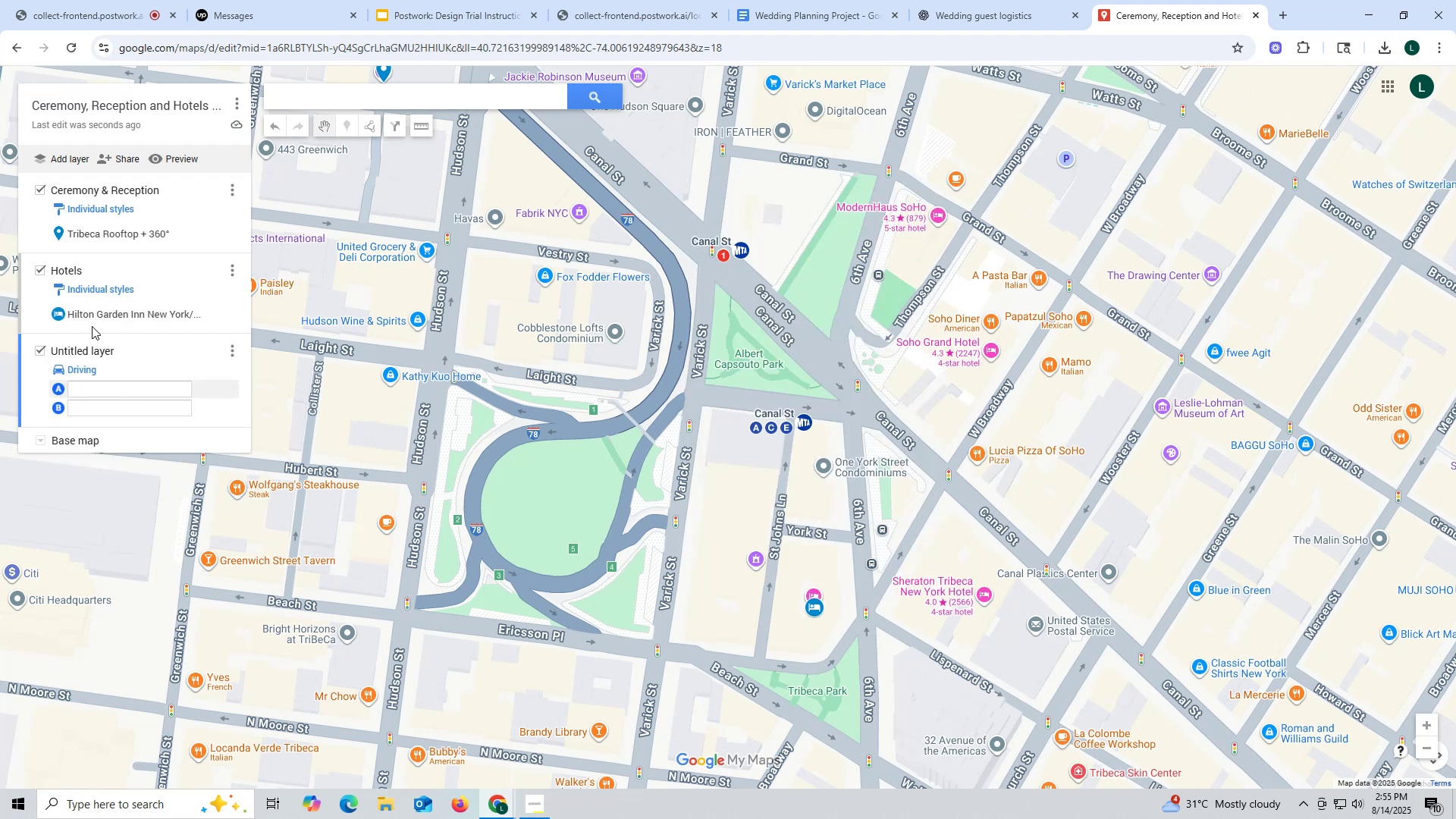 
left_click([96, 315])
 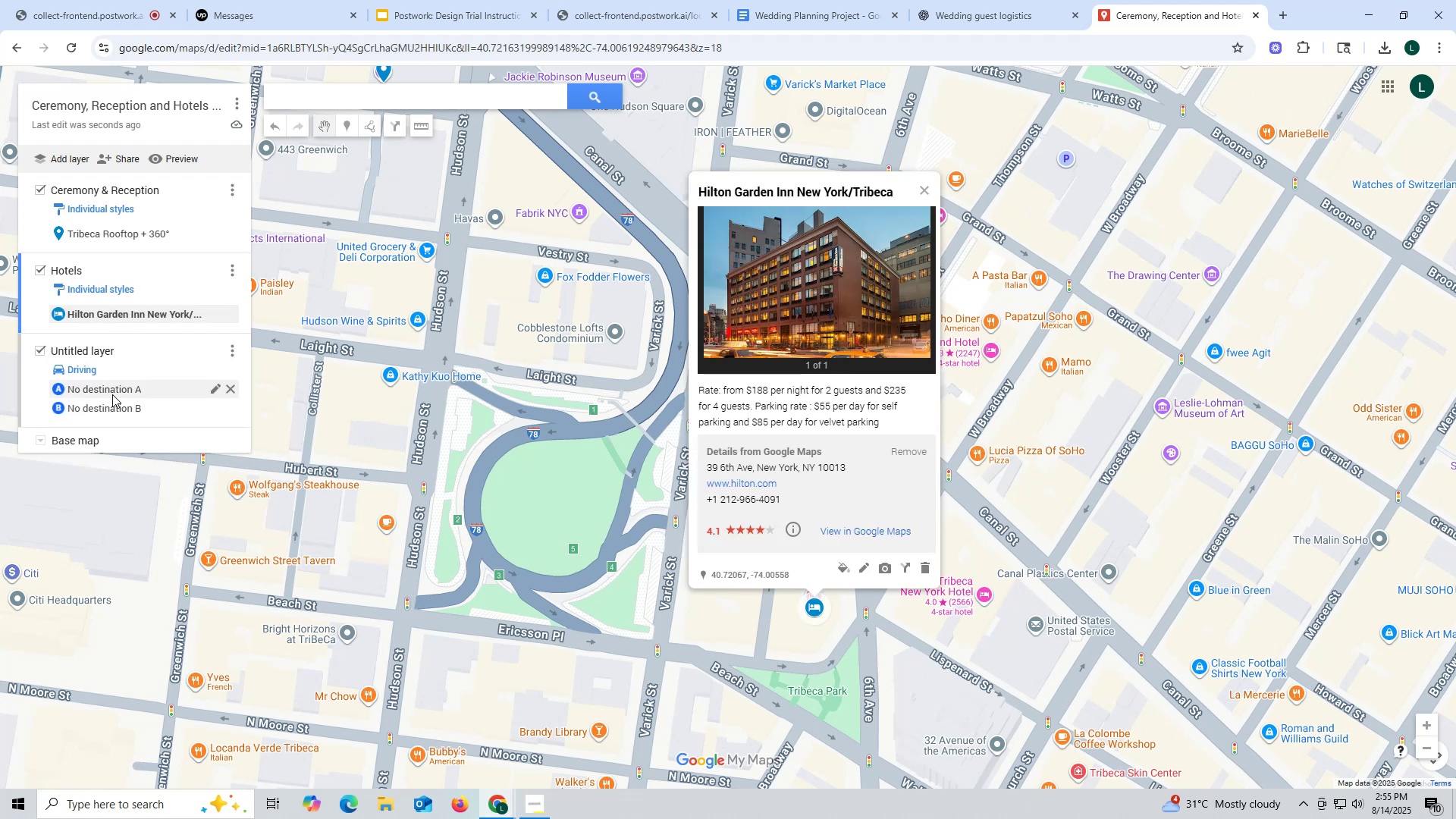 
left_click([112, 394])
 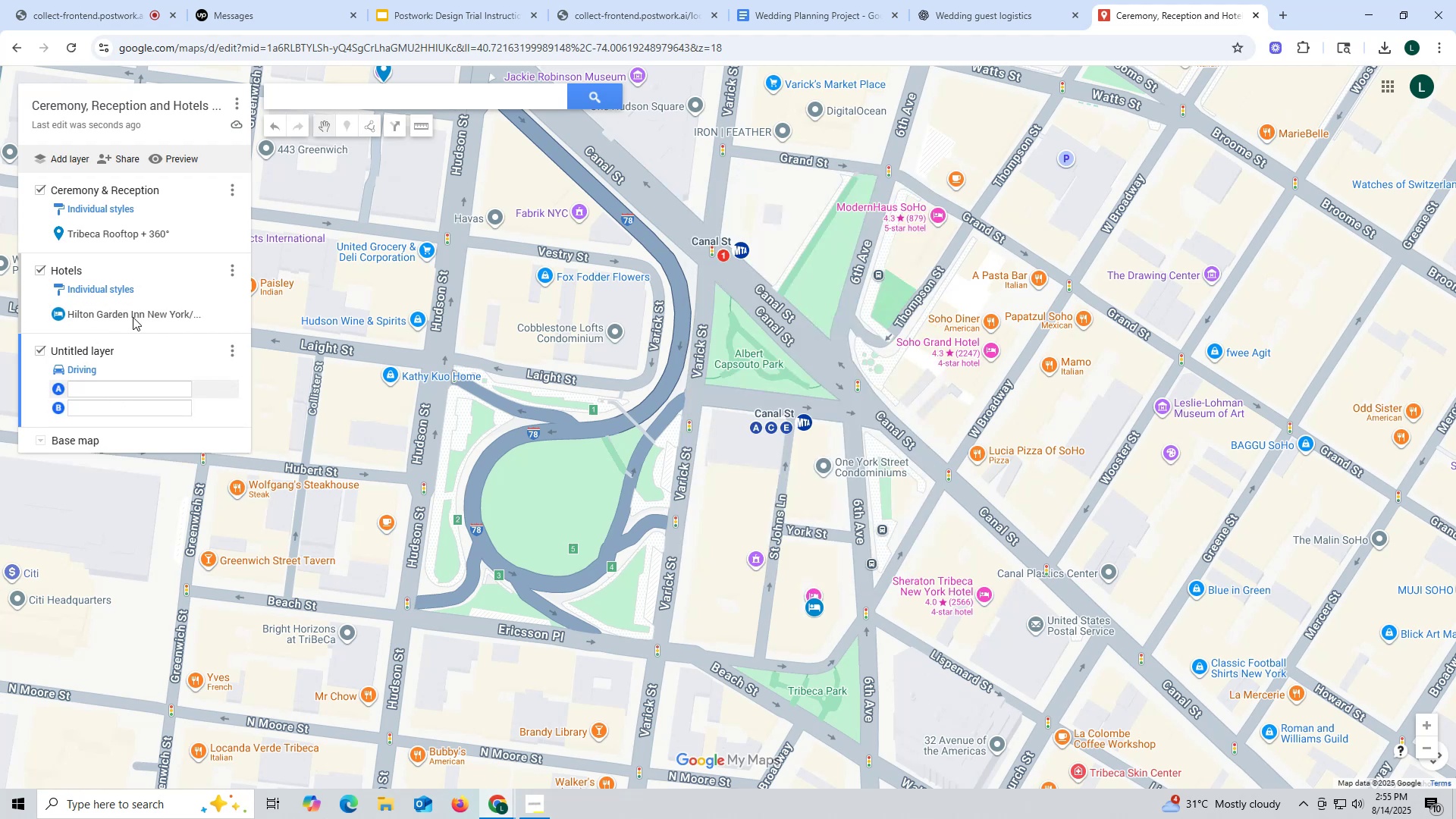 
left_click([151, 312])
 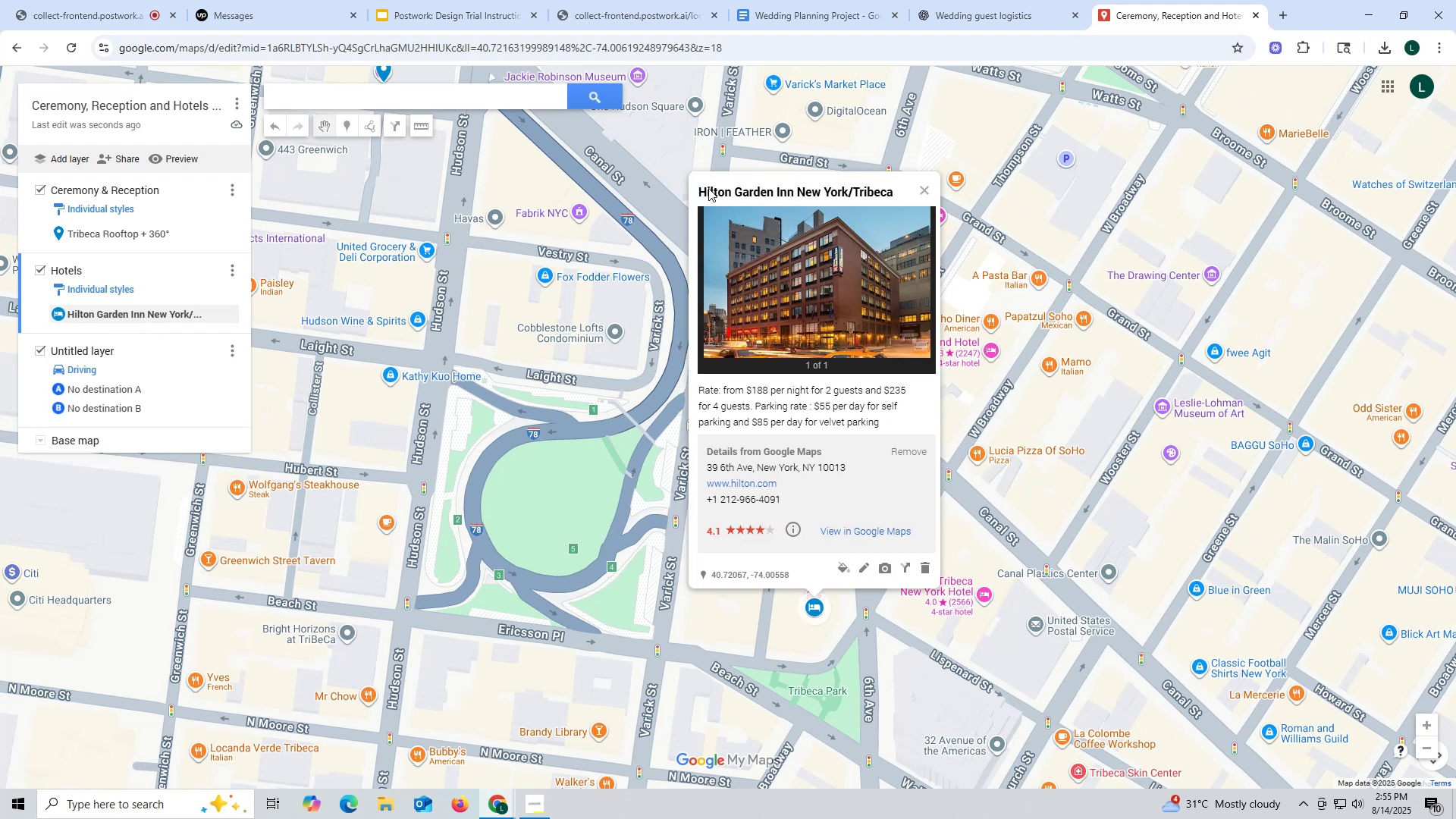 
left_click_drag(start_coordinate=[698, 185], to_coordinate=[893, 193])
 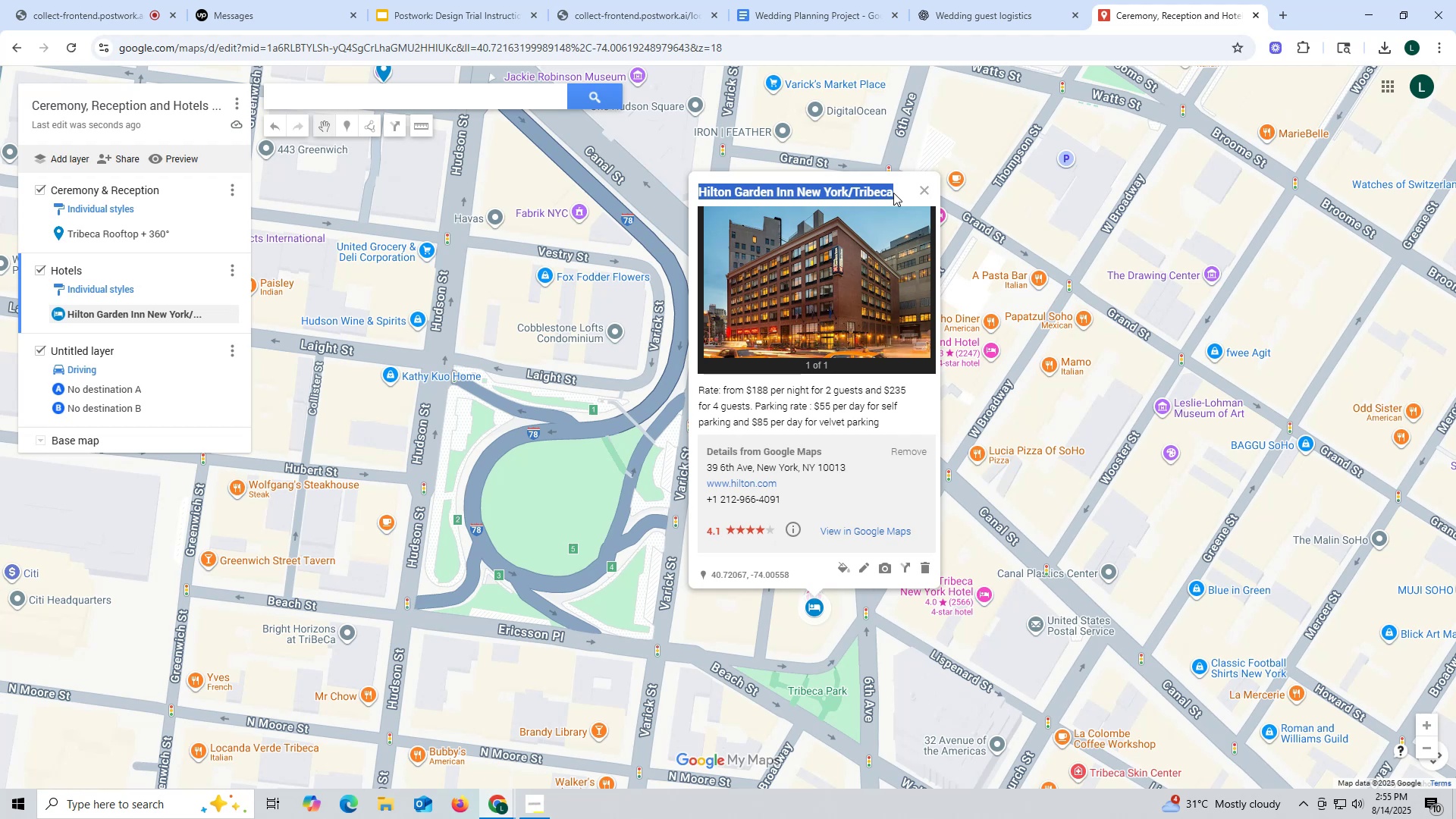 
key(Control+ControlLeft)
 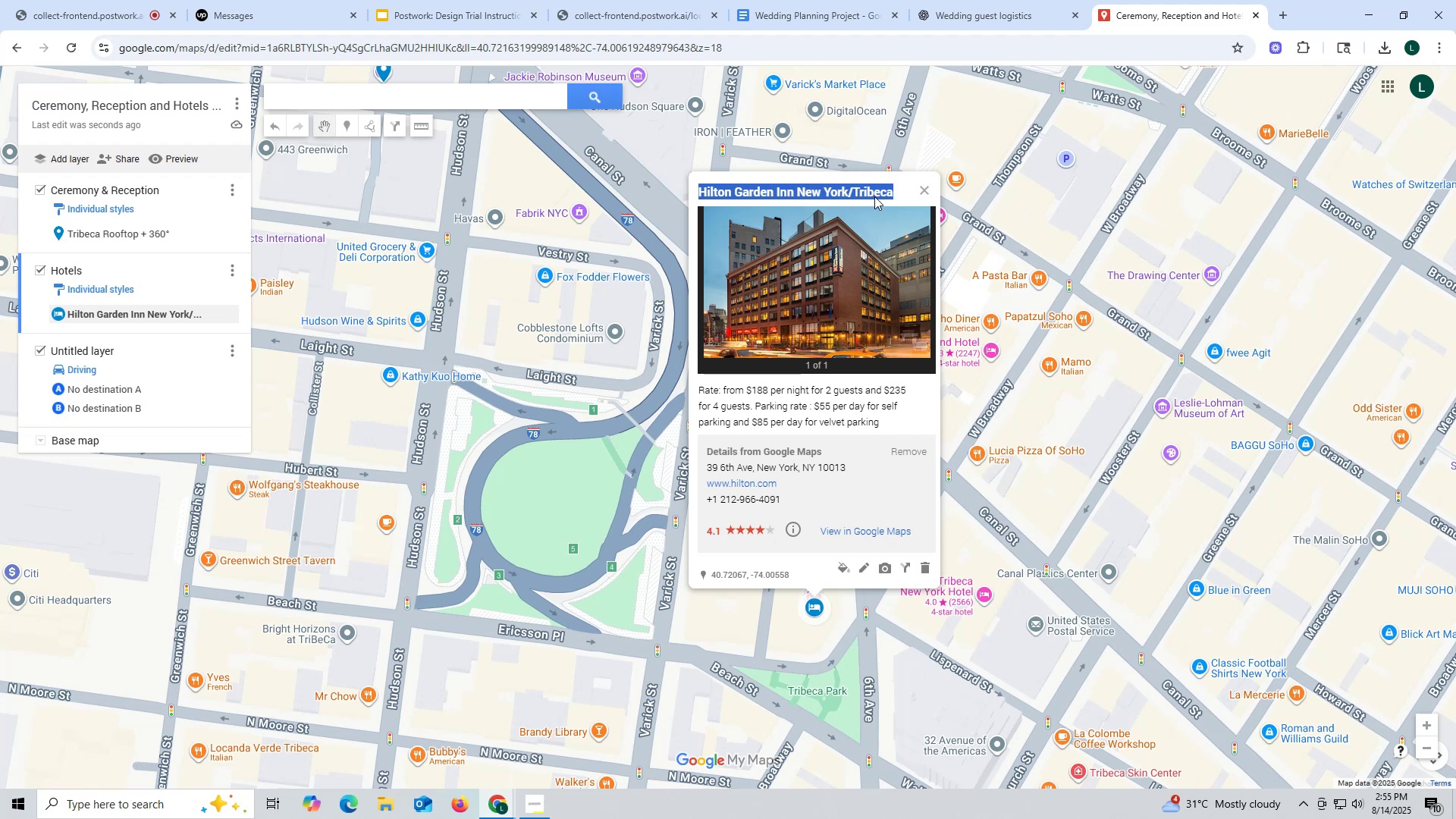 
key(Control+C)
 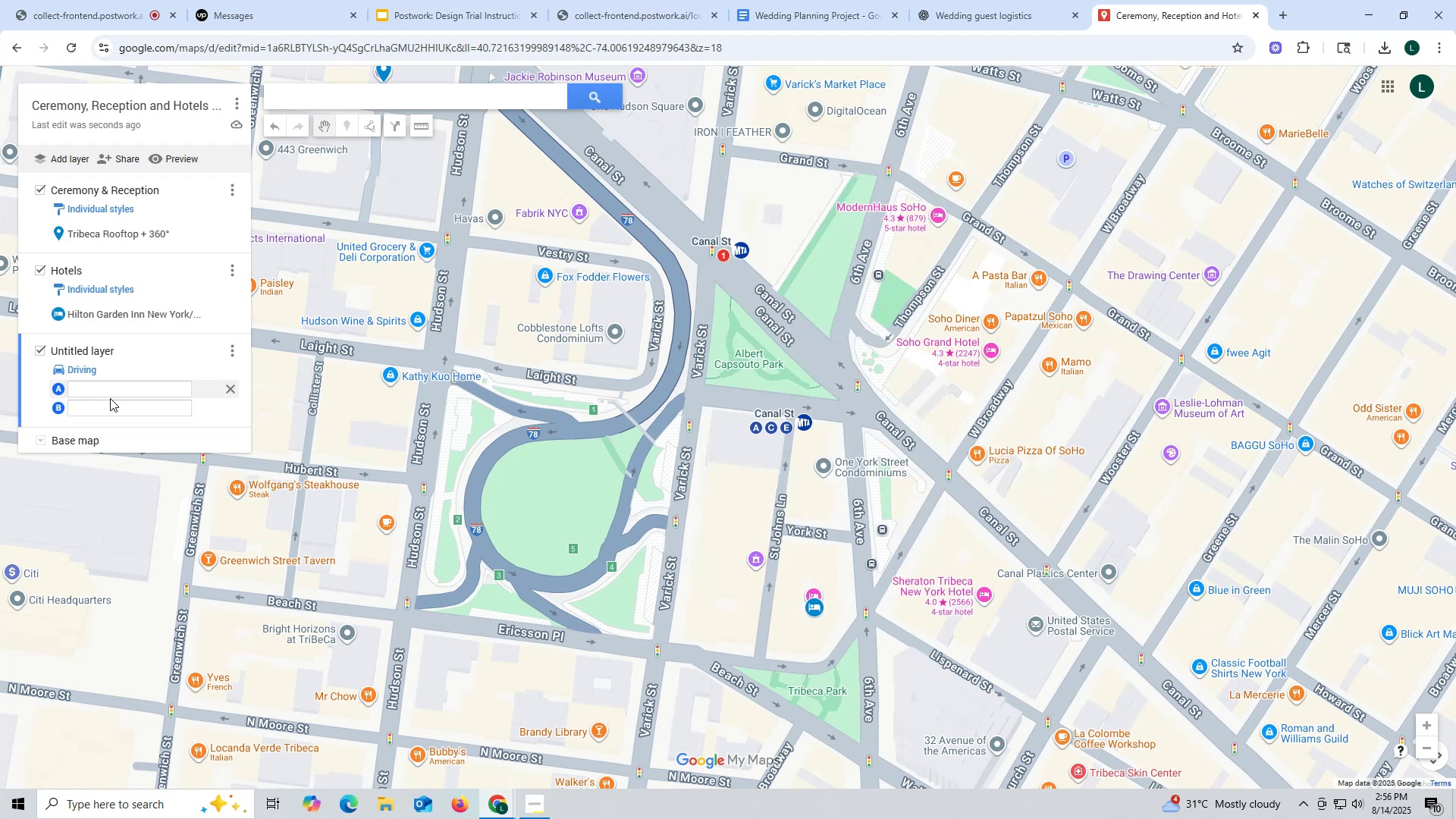 
left_click([117, 387])
 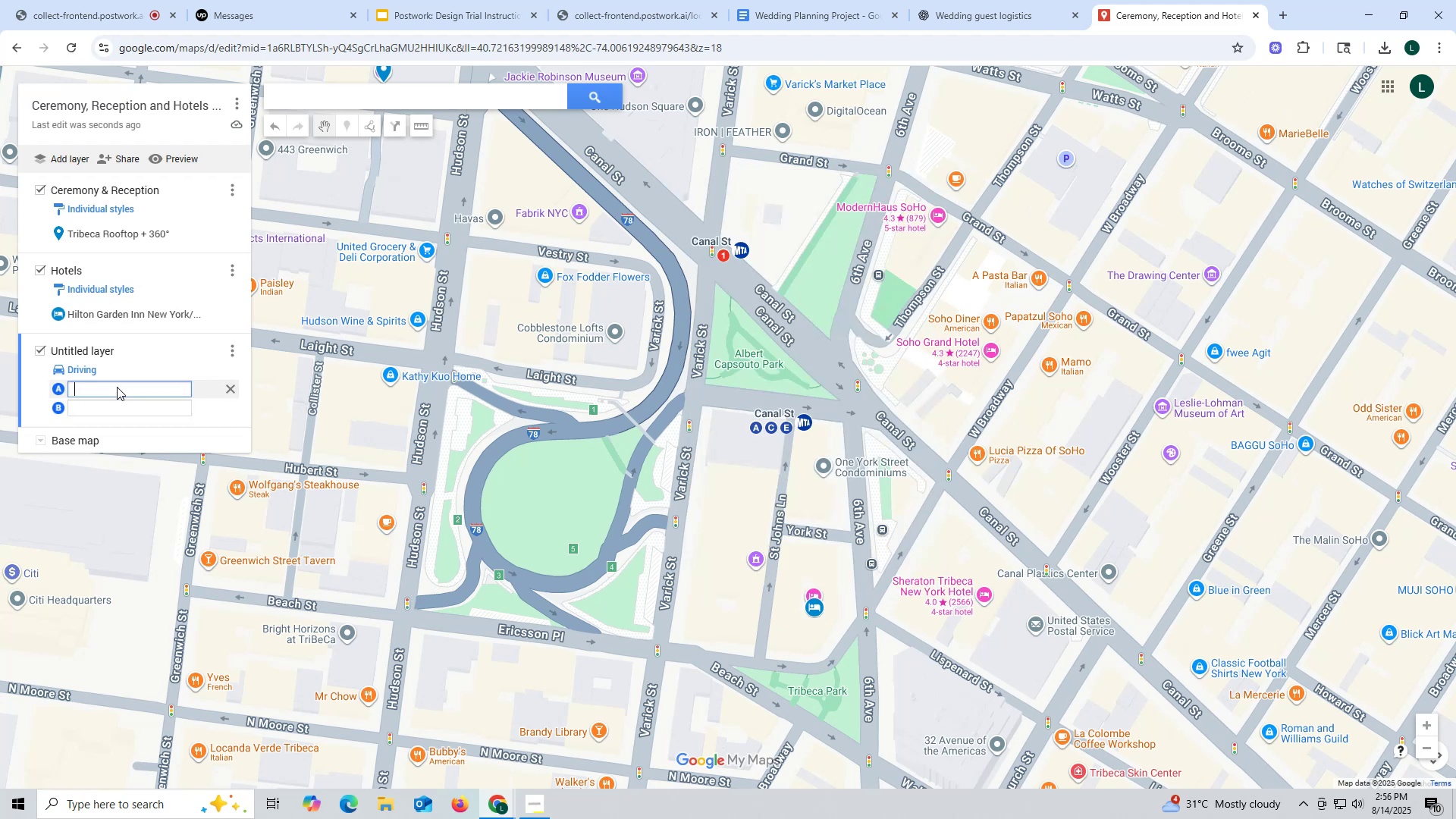 
key(Control+ControlLeft)
 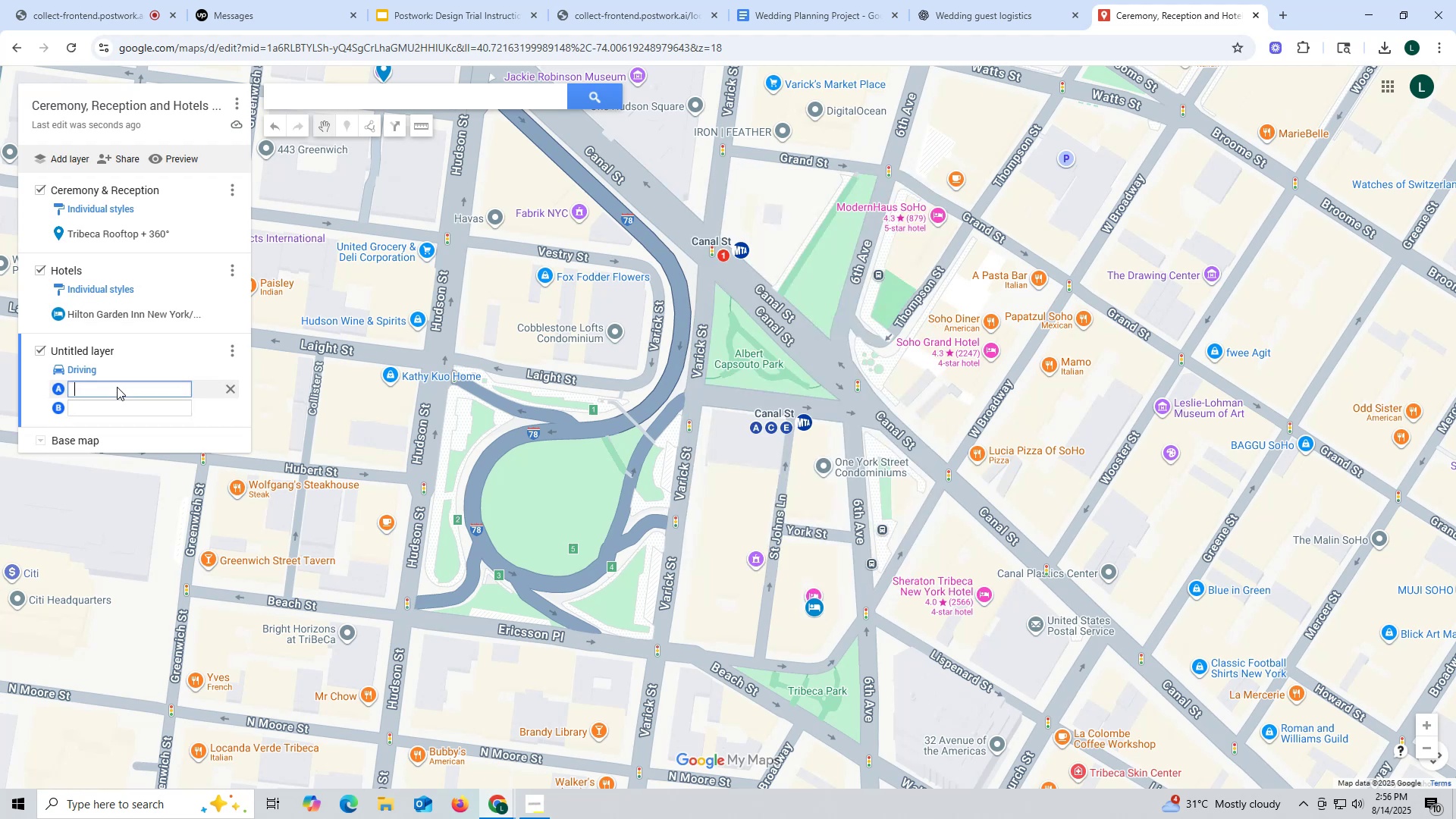 
key(Control+V)
 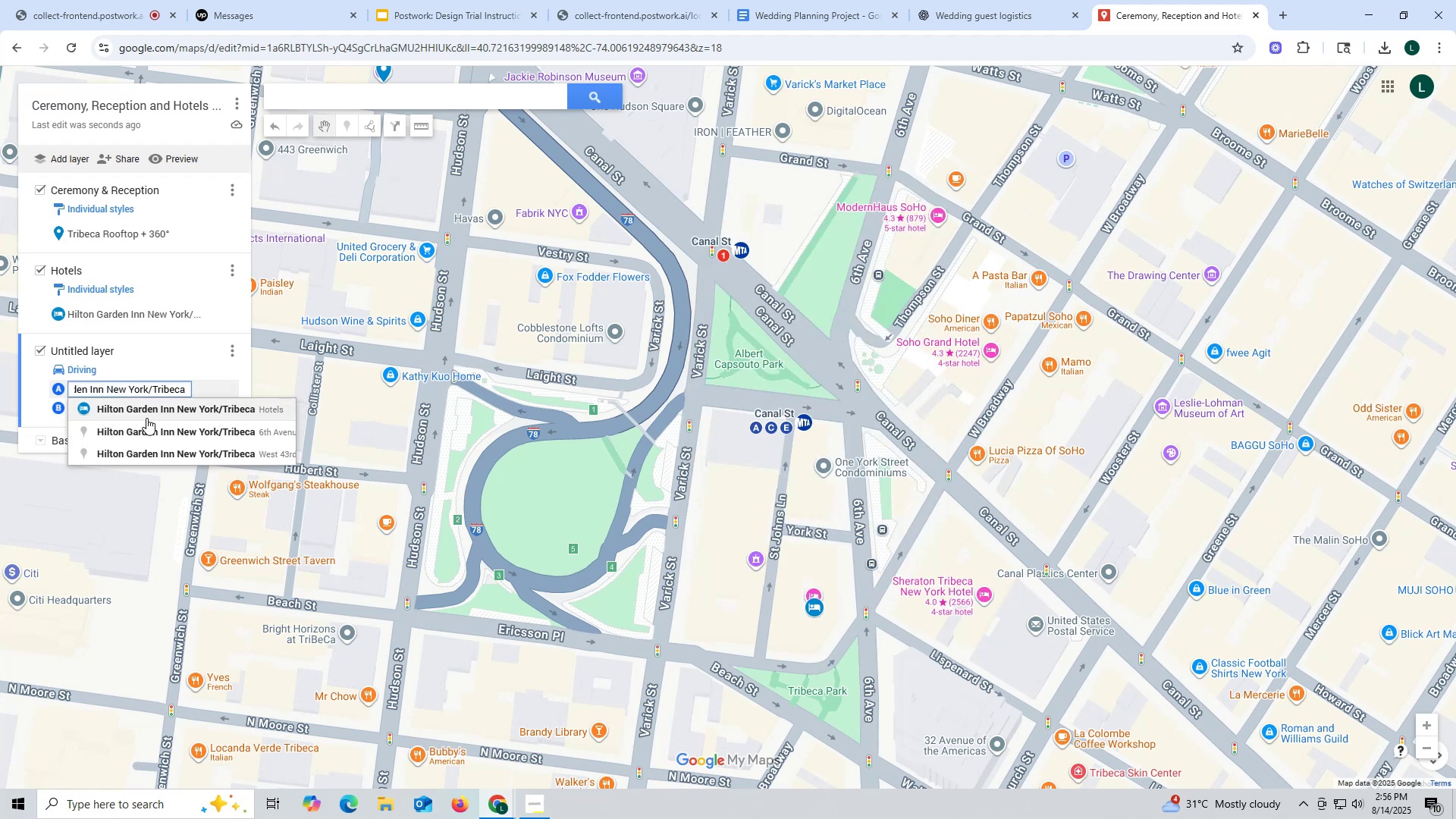 
left_click([146, 414])
 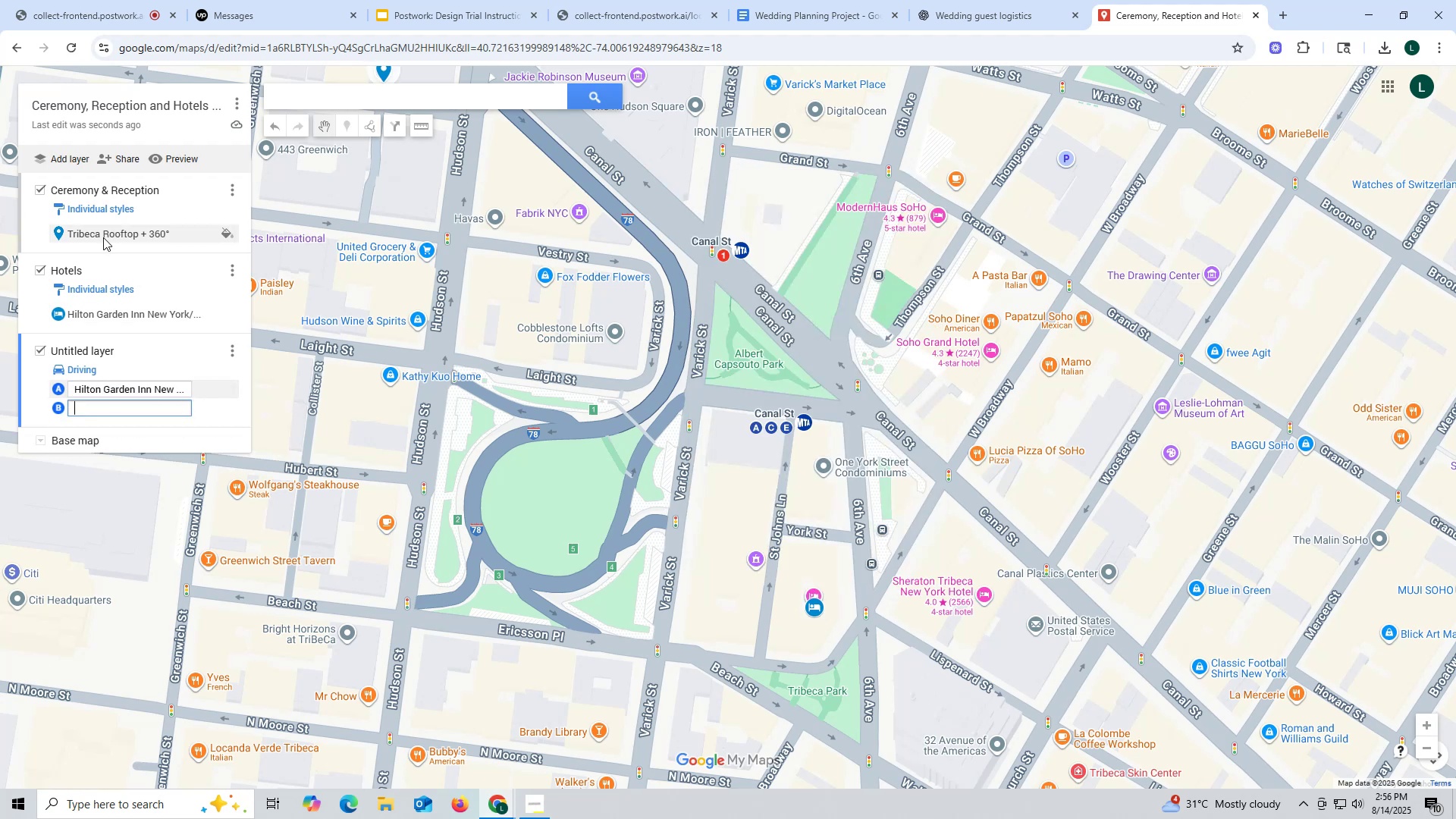 
left_click([103, 237])
 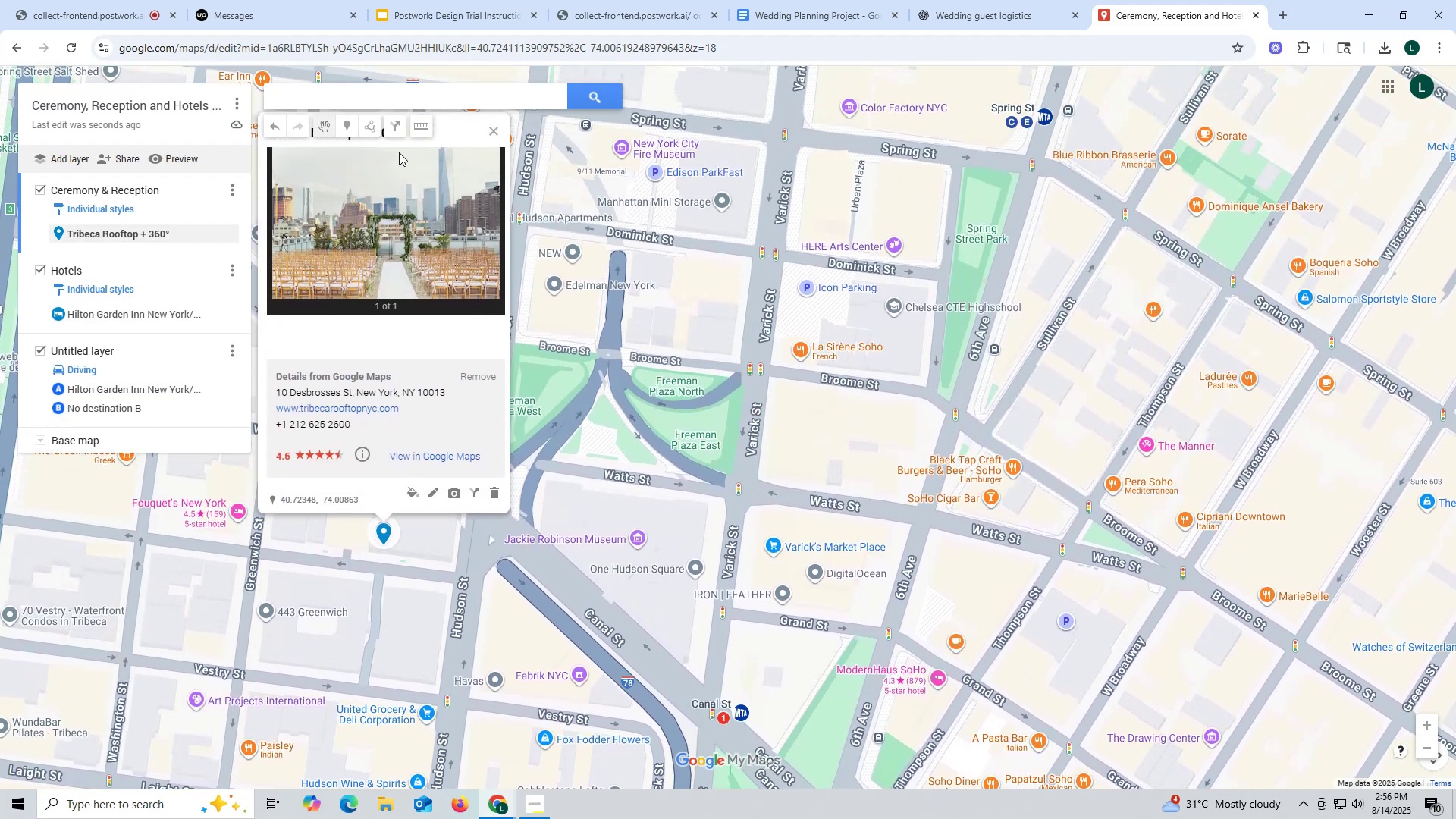 
left_click_drag(start_coordinate=[794, 304], to_coordinate=[822, 375])
 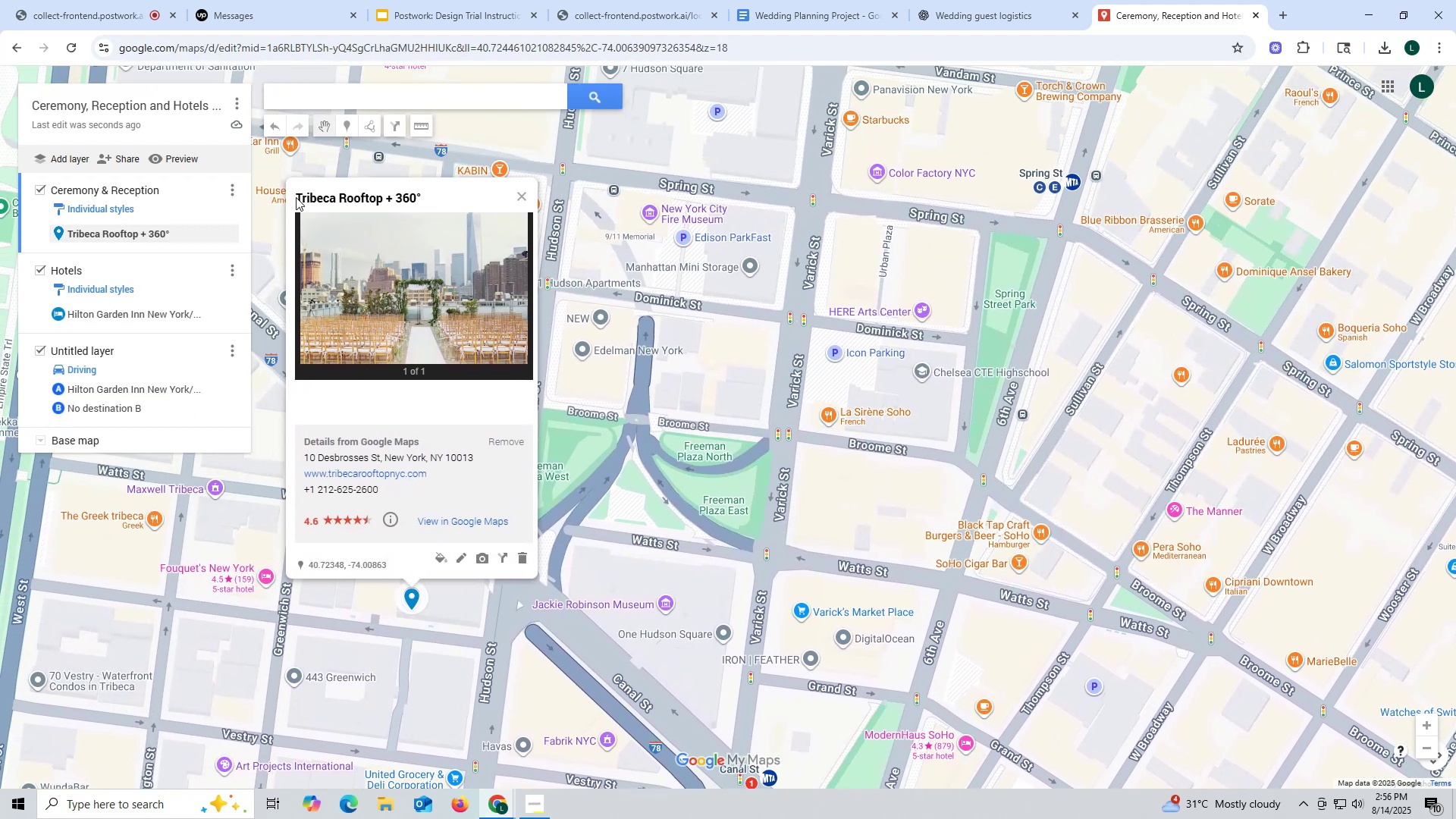 
left_click_drag(start_coordinate=[288, 193], to_coordinate=[477, 193])
 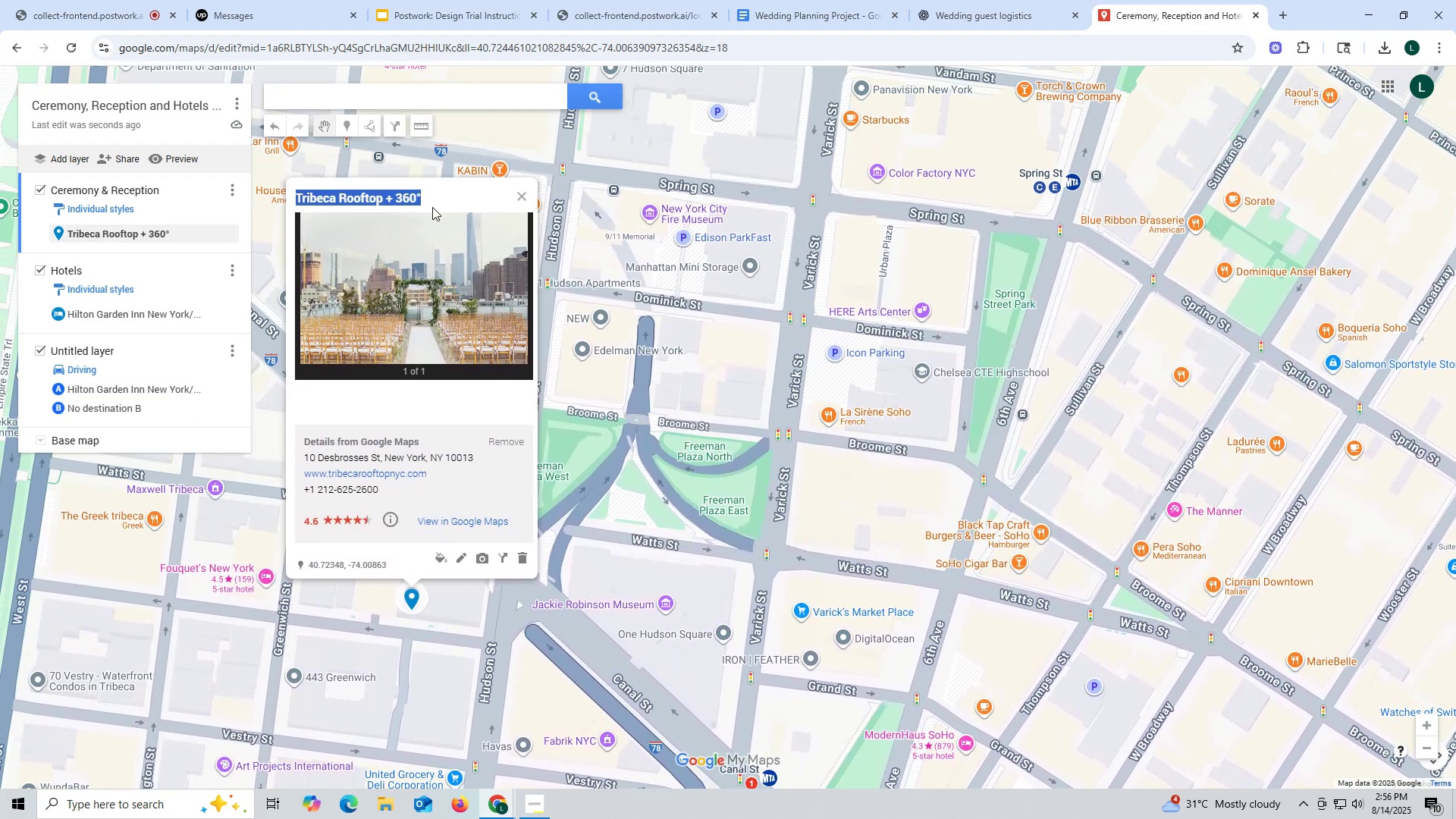 
key(Control+ControlLeft)
 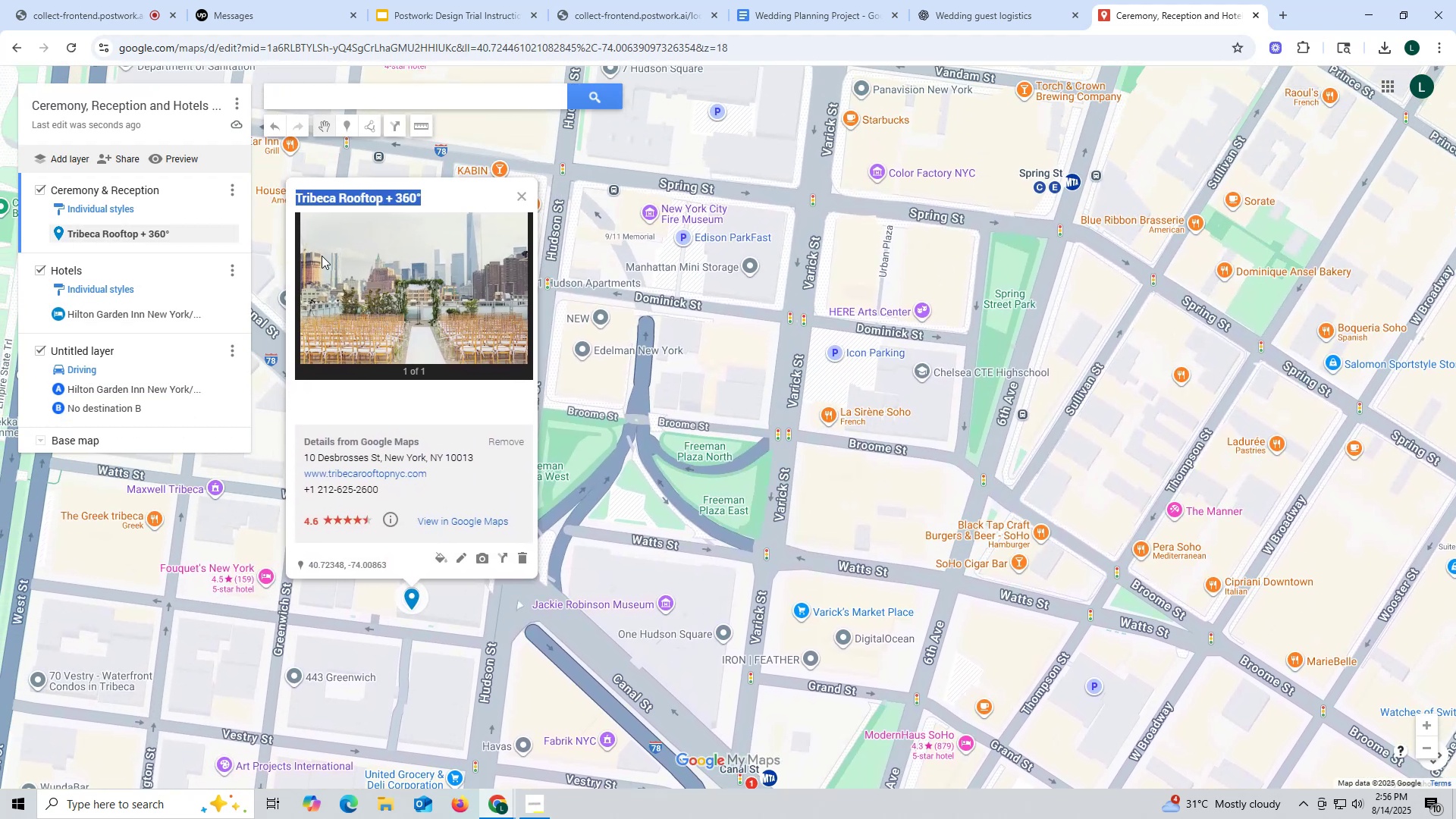 
key(Control+C)
 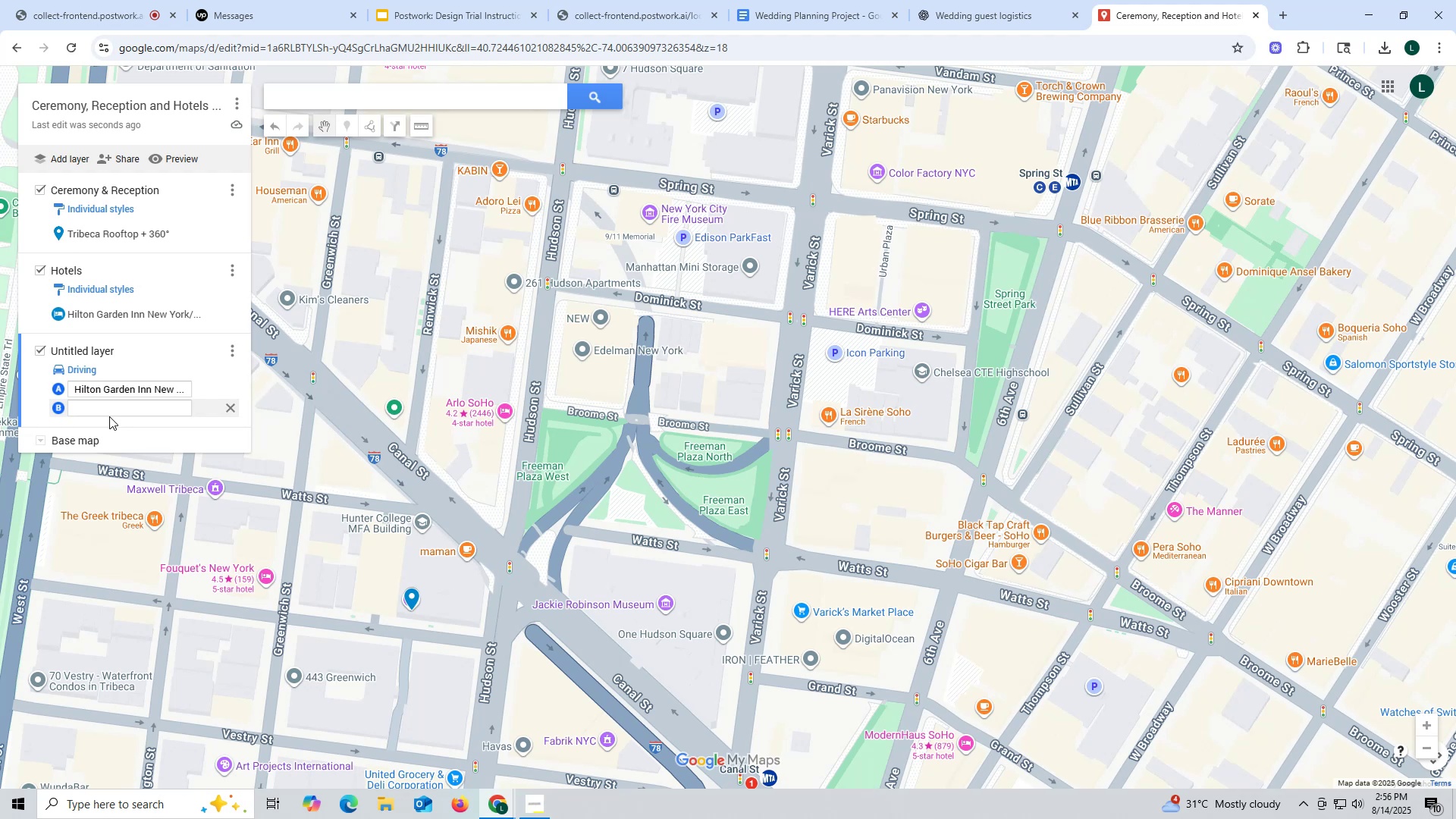 
left_click([110, 410])
 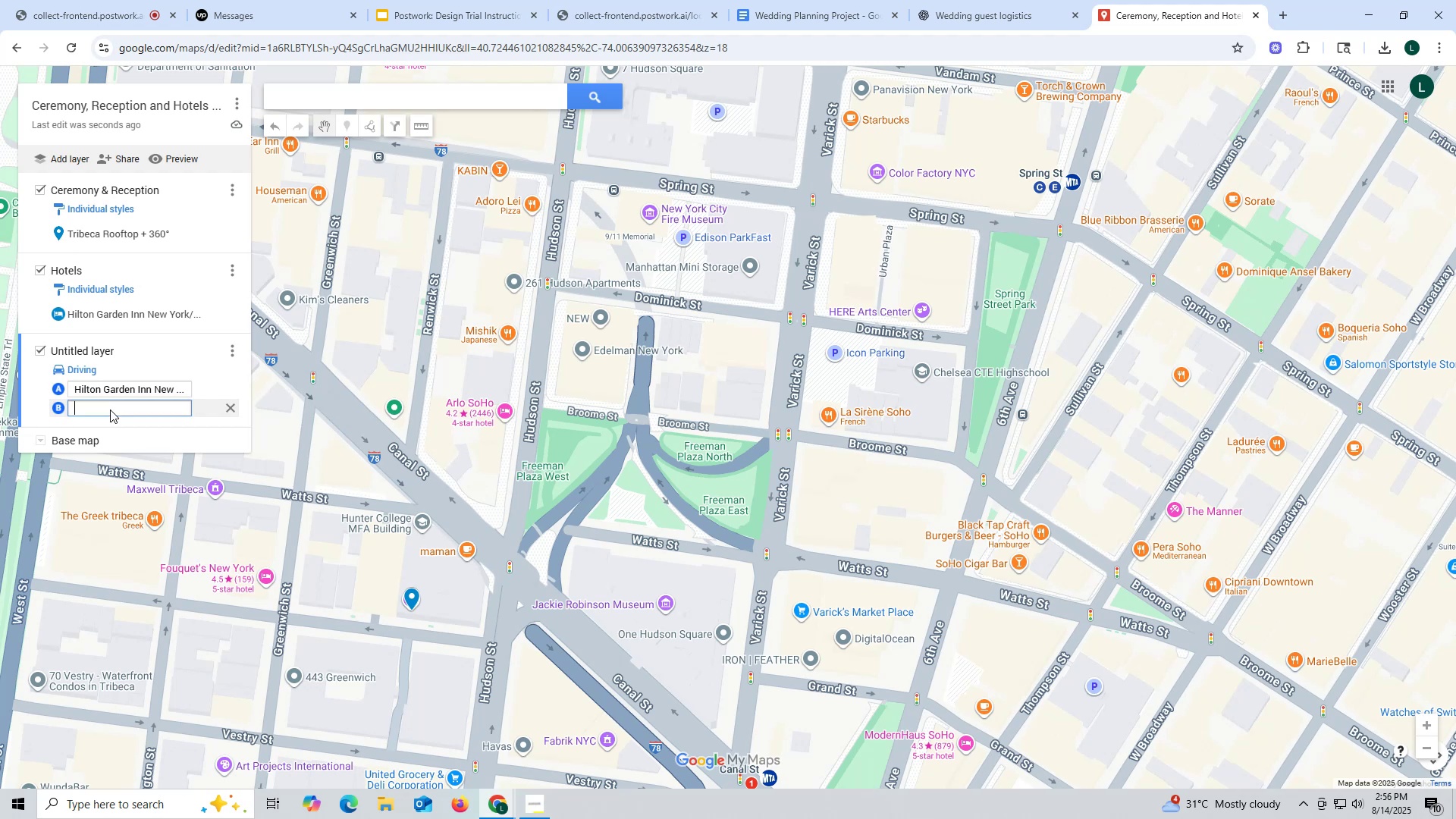 
key(Control+ControlLeft)
 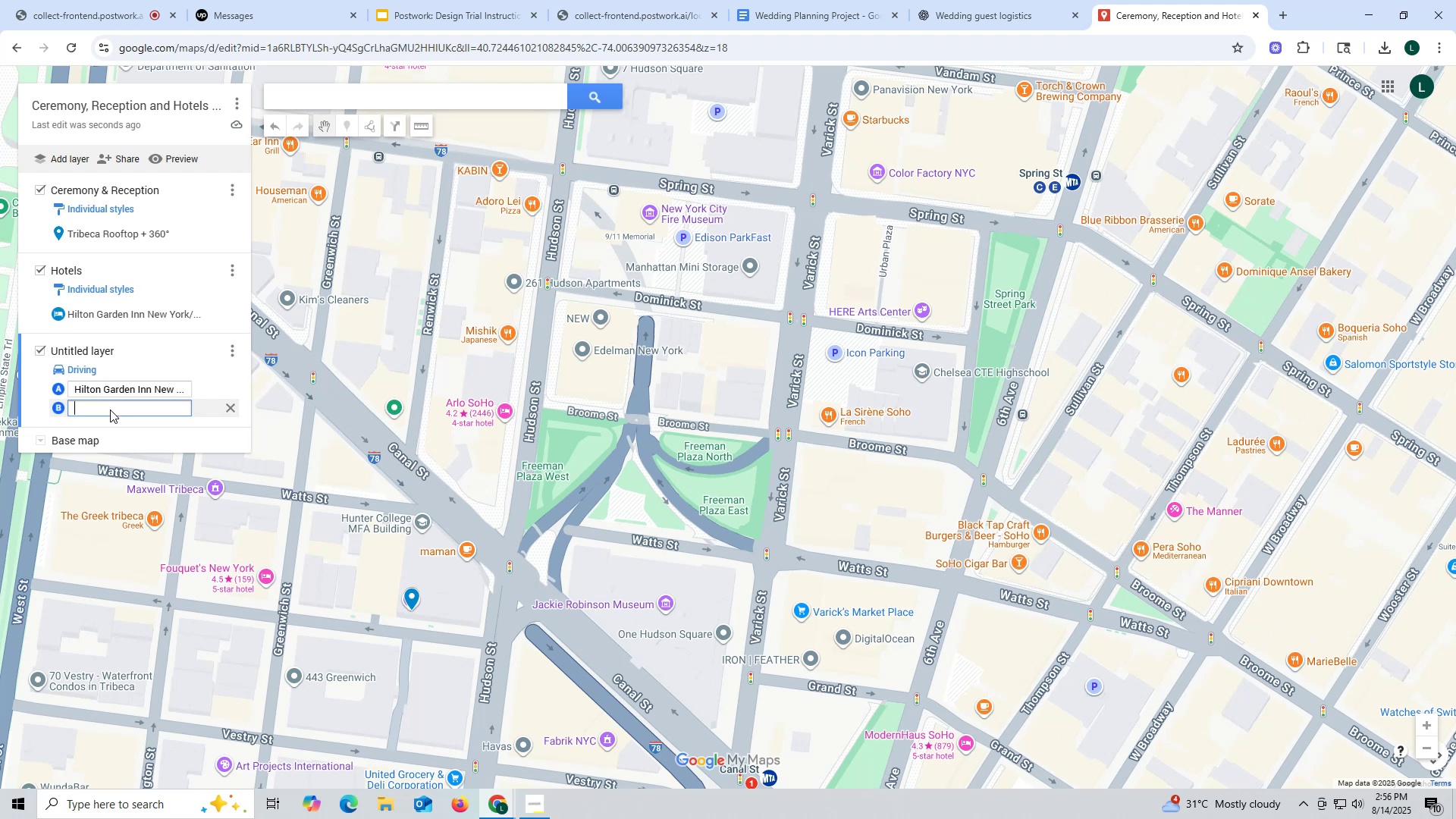 
key(Control+V)
 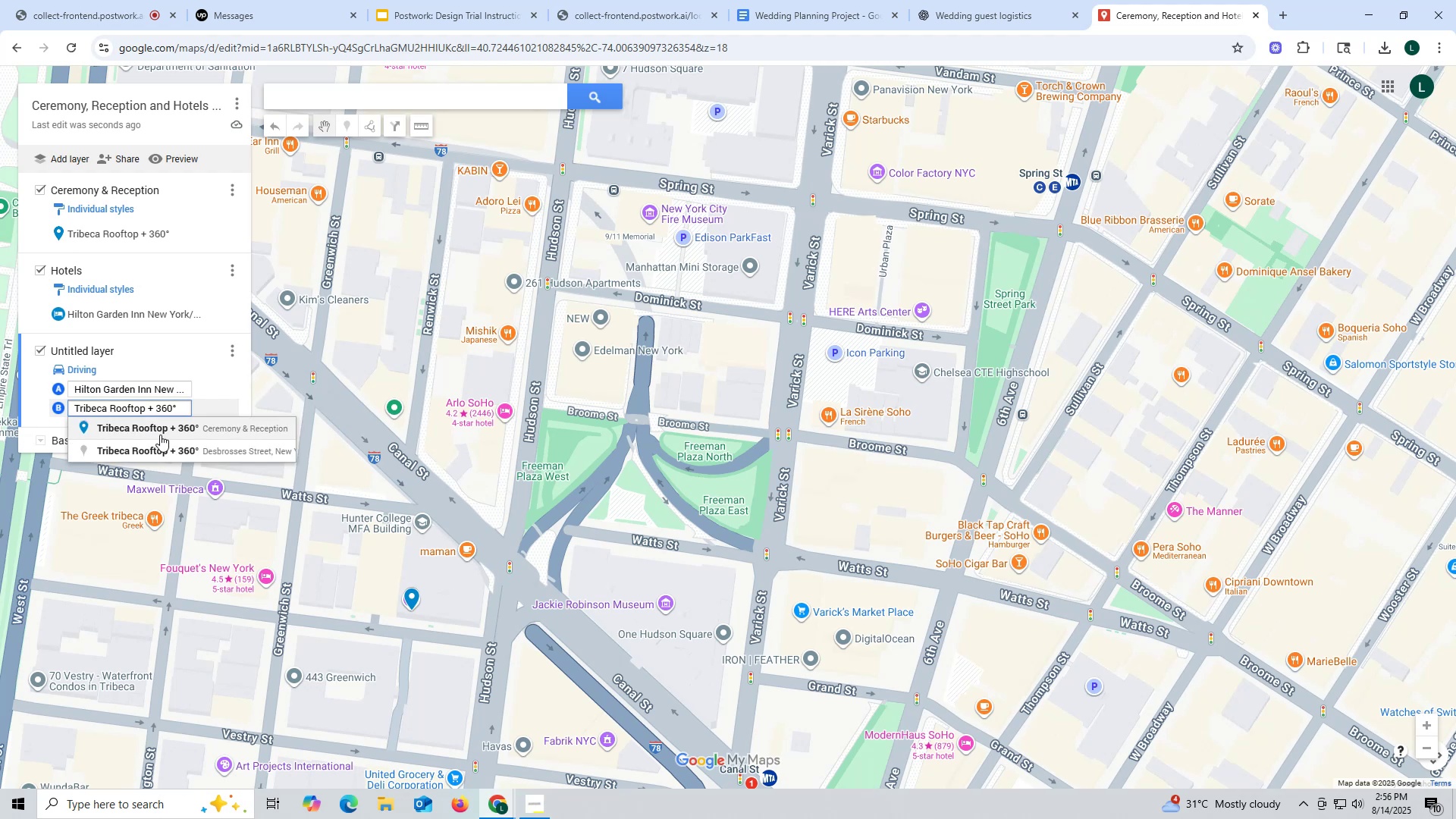 
left_click([162, 432])
 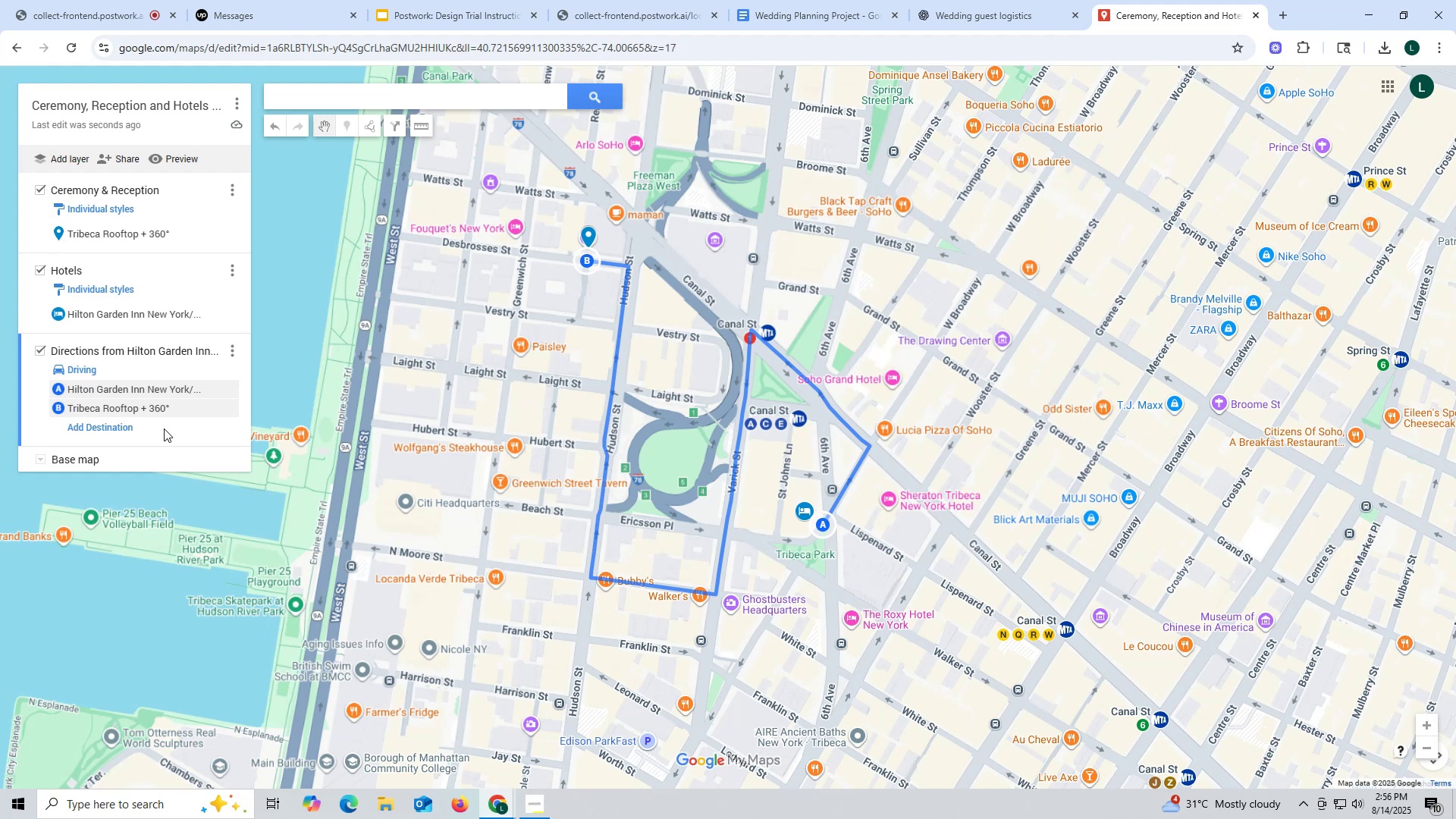 
wait(16.09)
 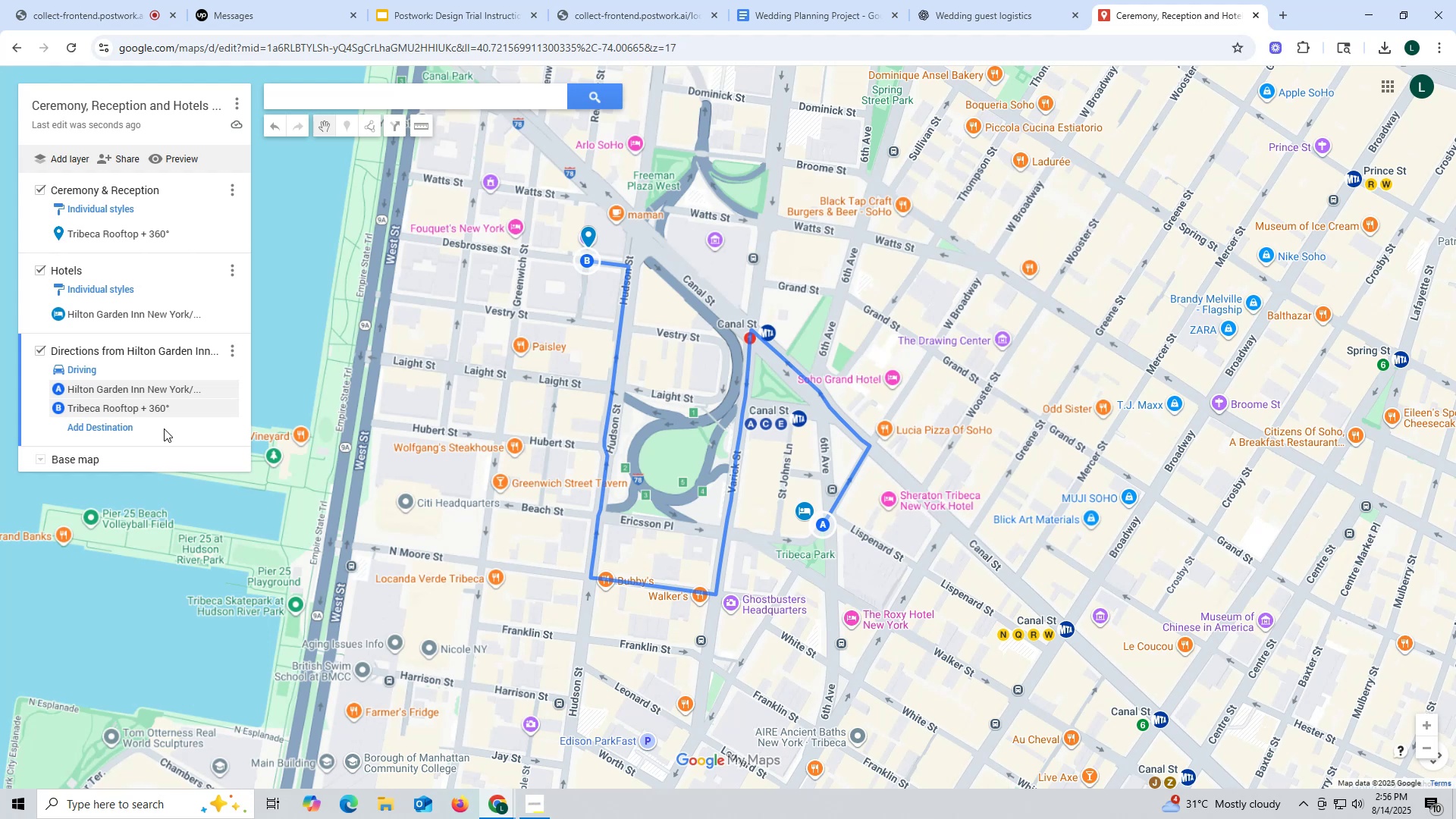 
scroll: coordinate [1121, 524], scroll_direction: down, amount: 2.0
 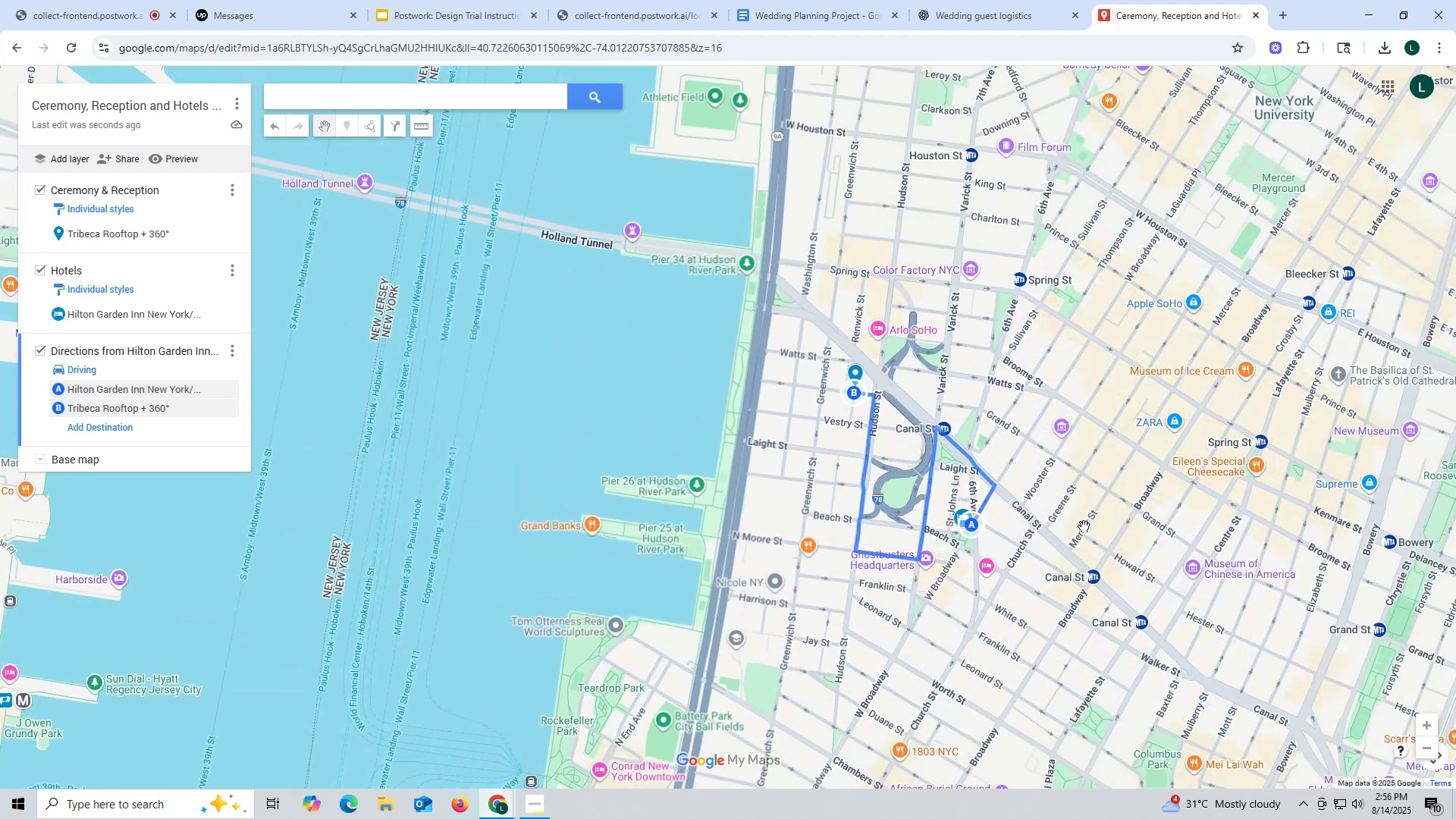 
scroll: coordinate [1055, 526], scroll_direction: up, amount: 1.0
 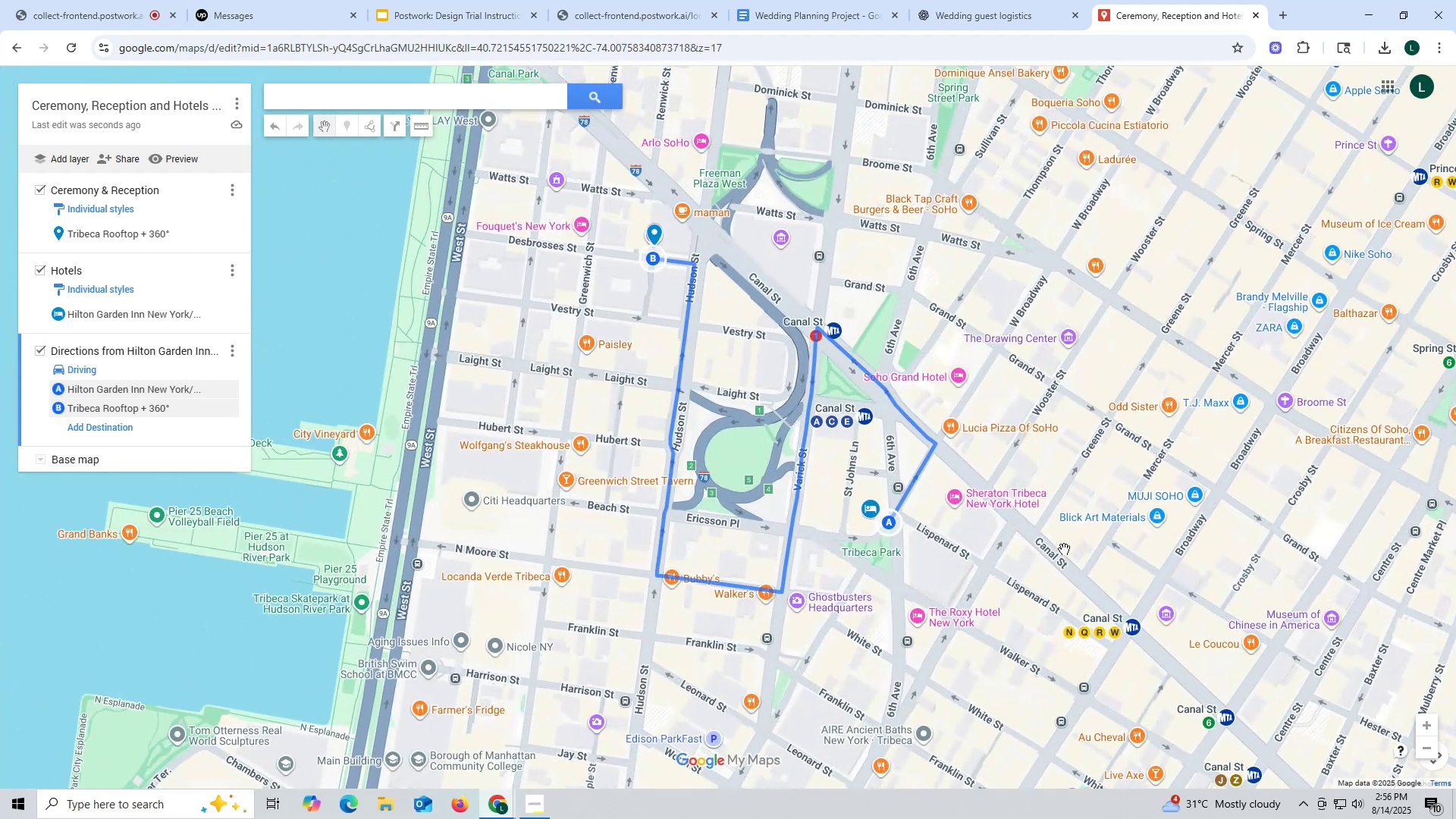 
left_click_drag(start_coordinate=[986, 566], to_coordinate=[979, 488])
 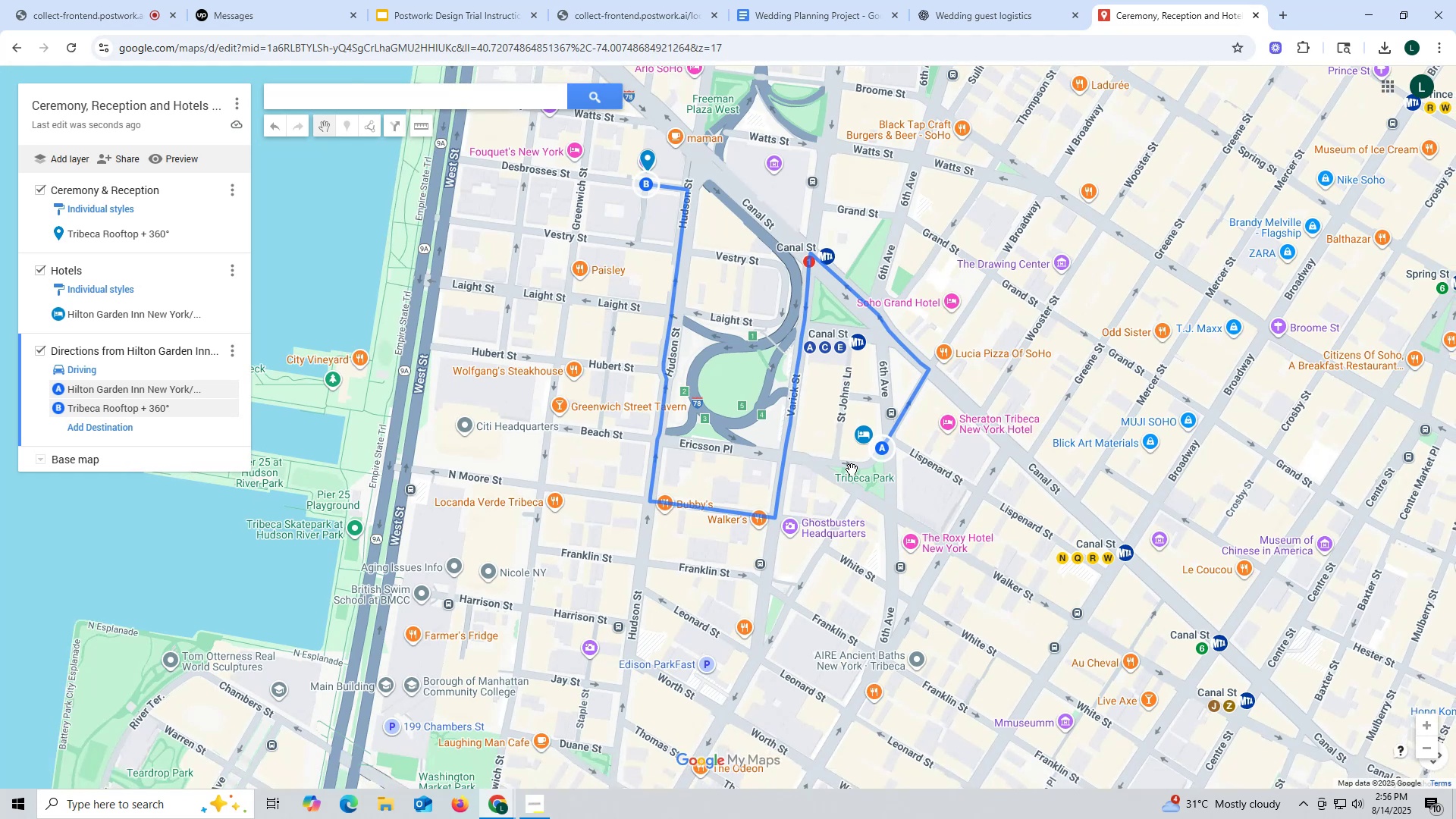 
wait(9.67)
 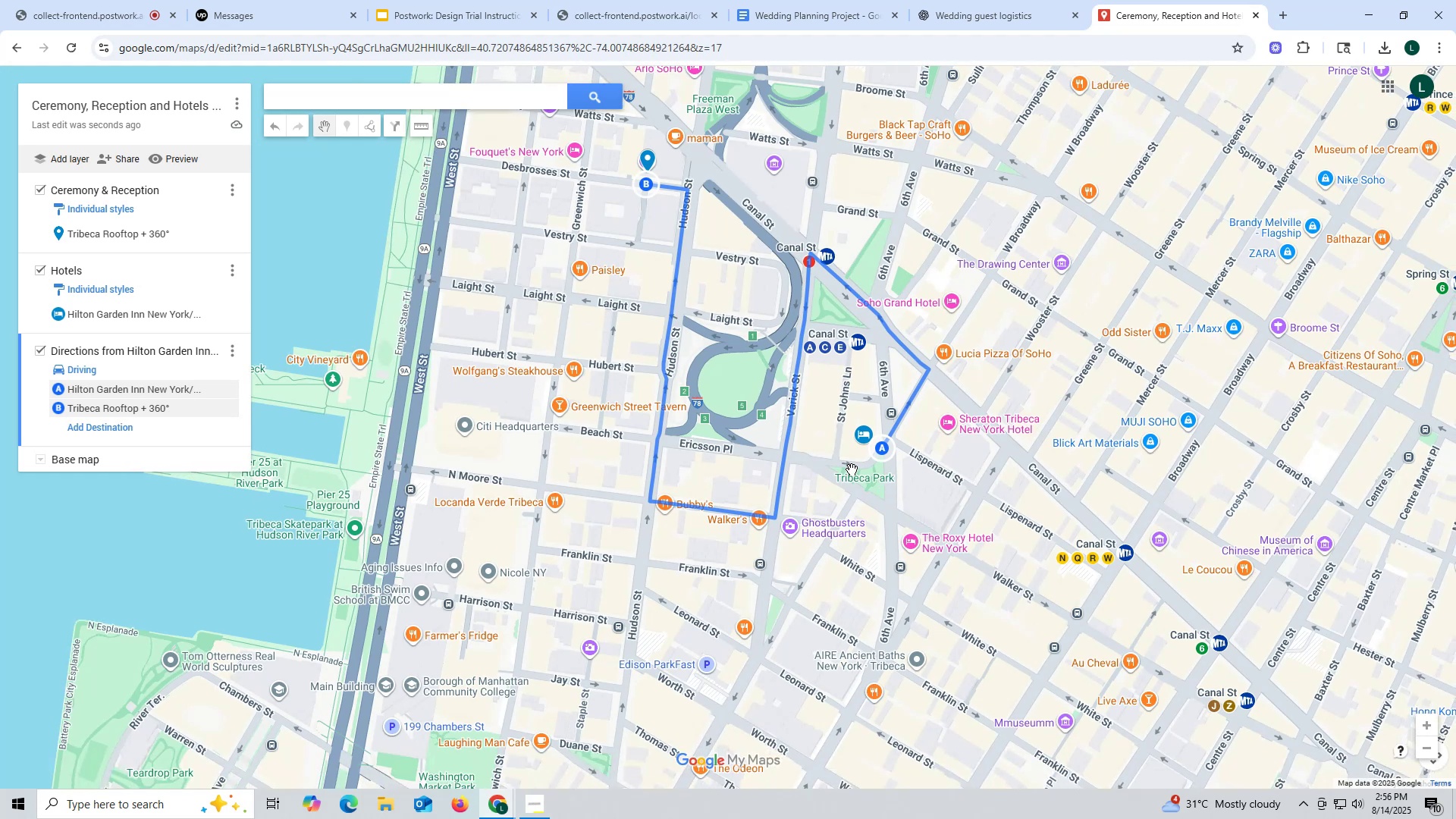 
left_click_drag(start_coordinate=[1024, 427], to_coordinate=[984, 528])
 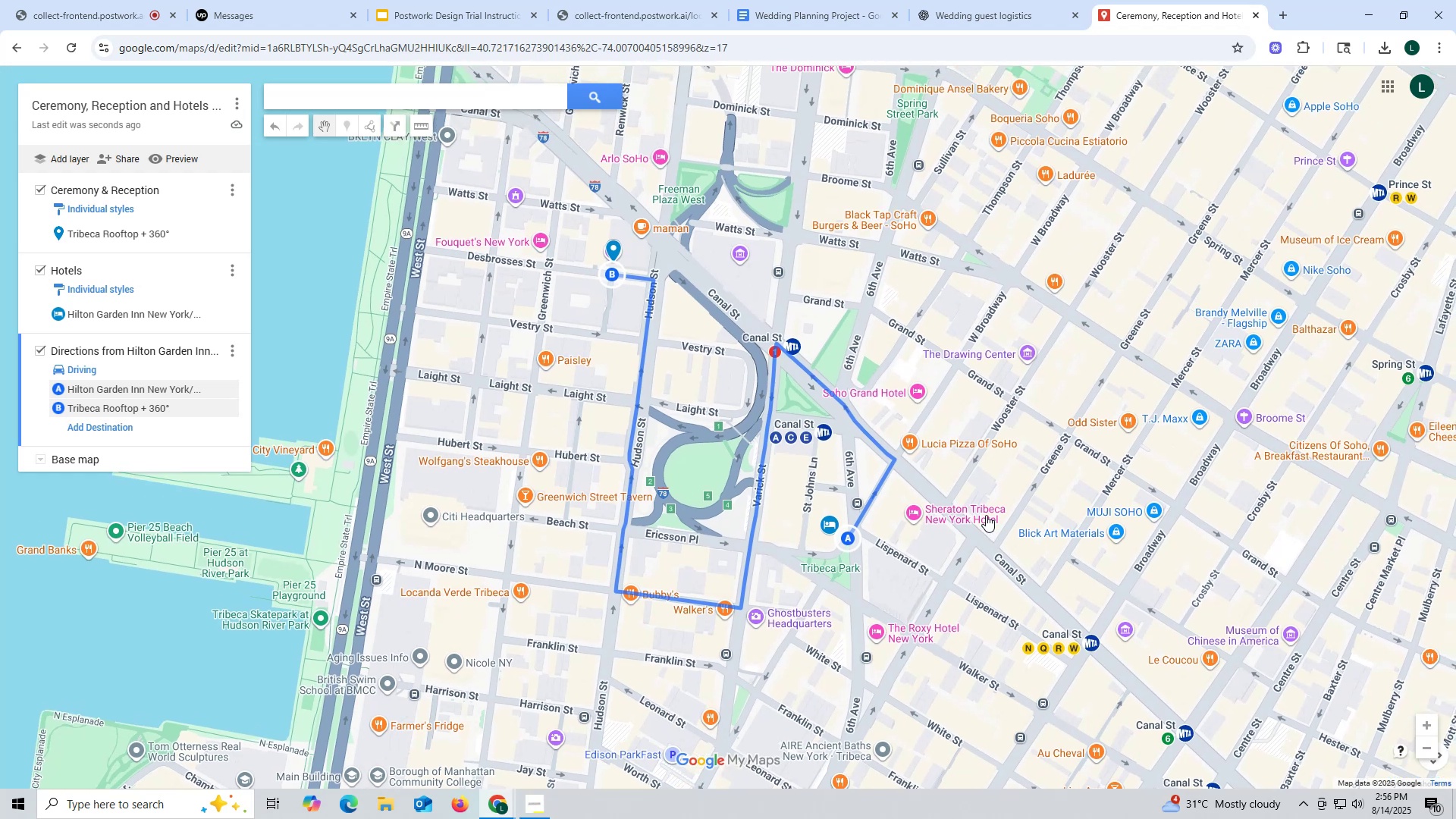 
scroll: coordinate [811, 563], scroll_direction: up, amount: 3.0
 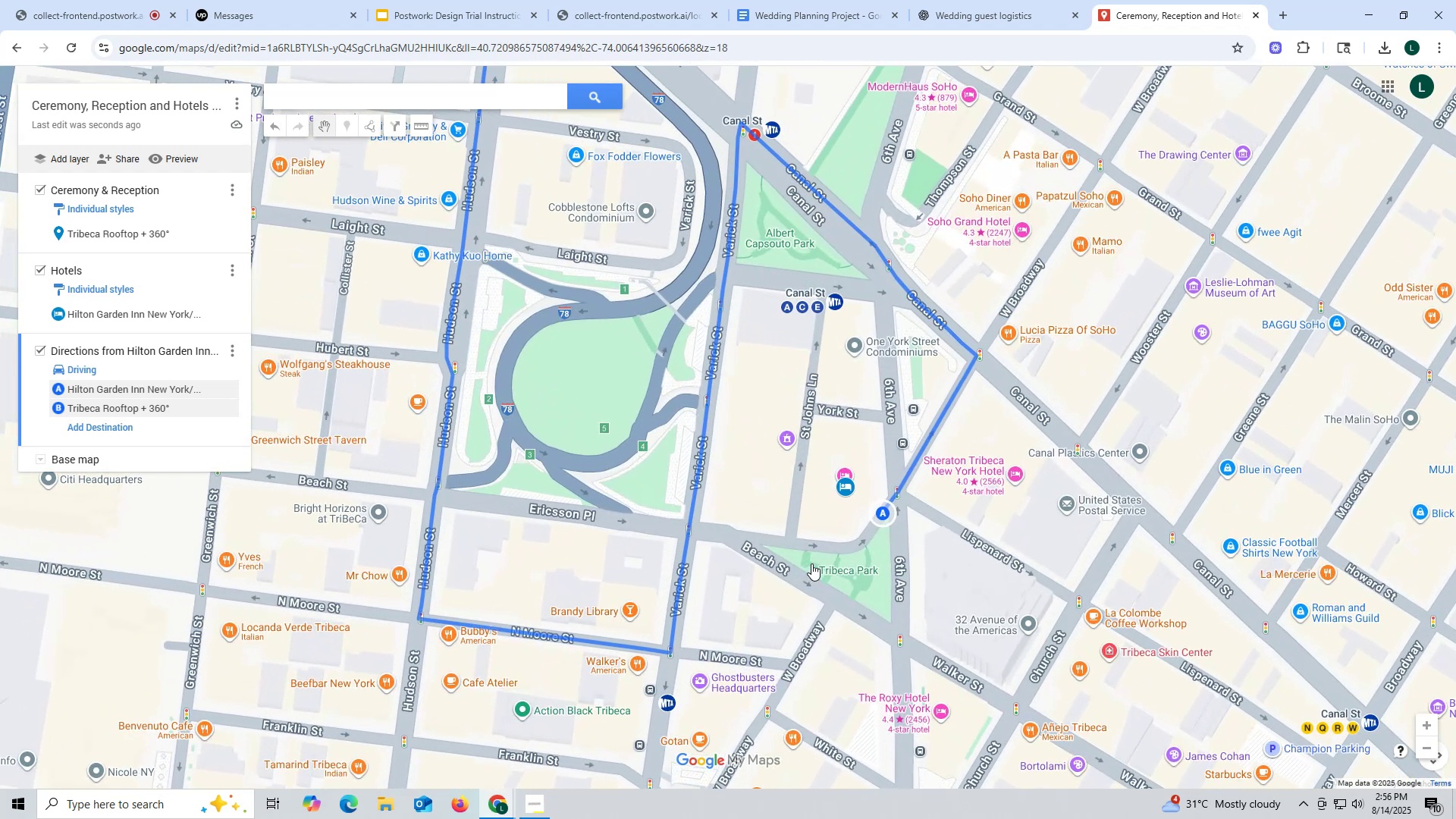 
scroll: coordinate [811, 563], scroll_direction: down, amount: 2.0
 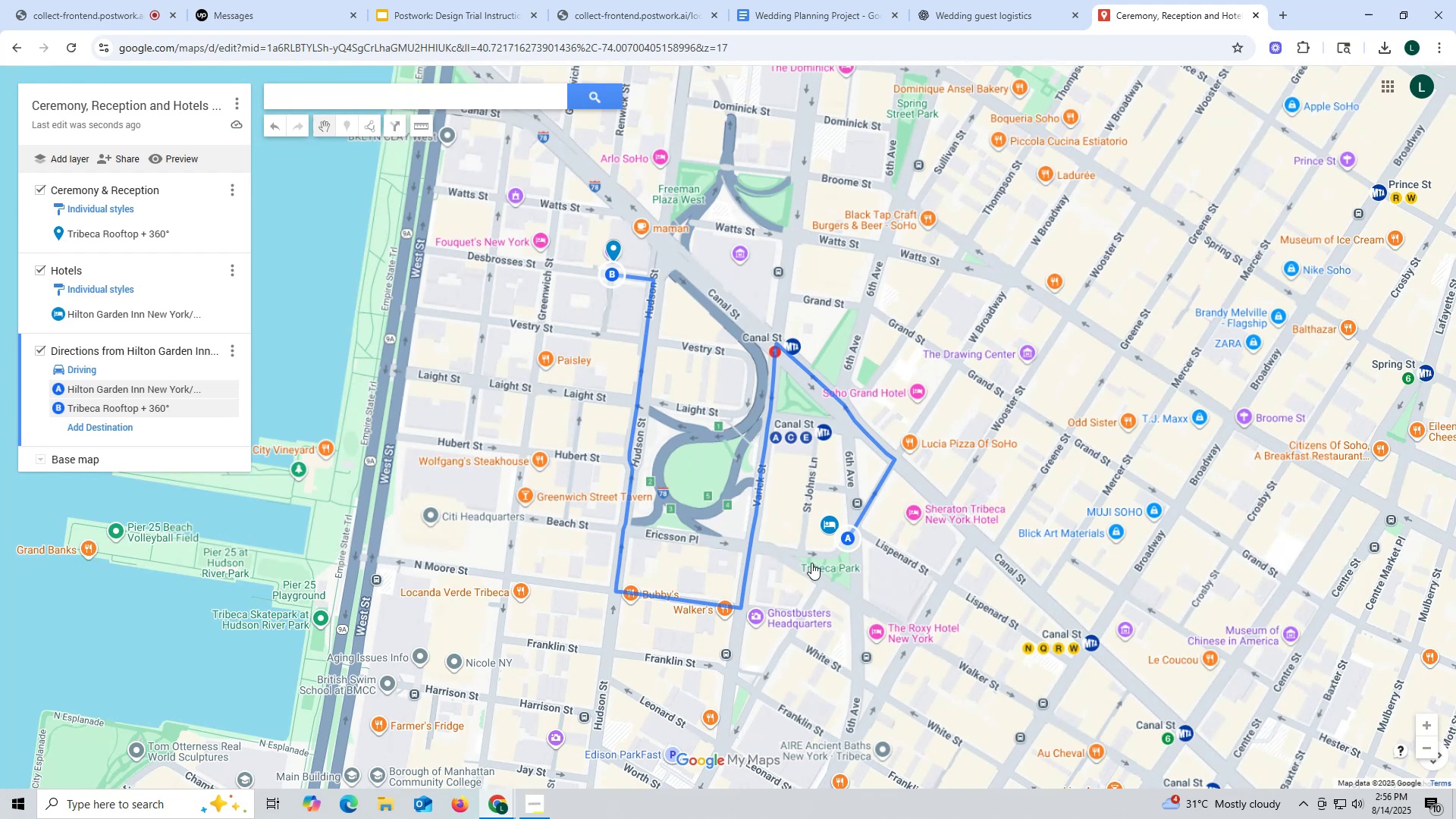 
wait(5.7)
 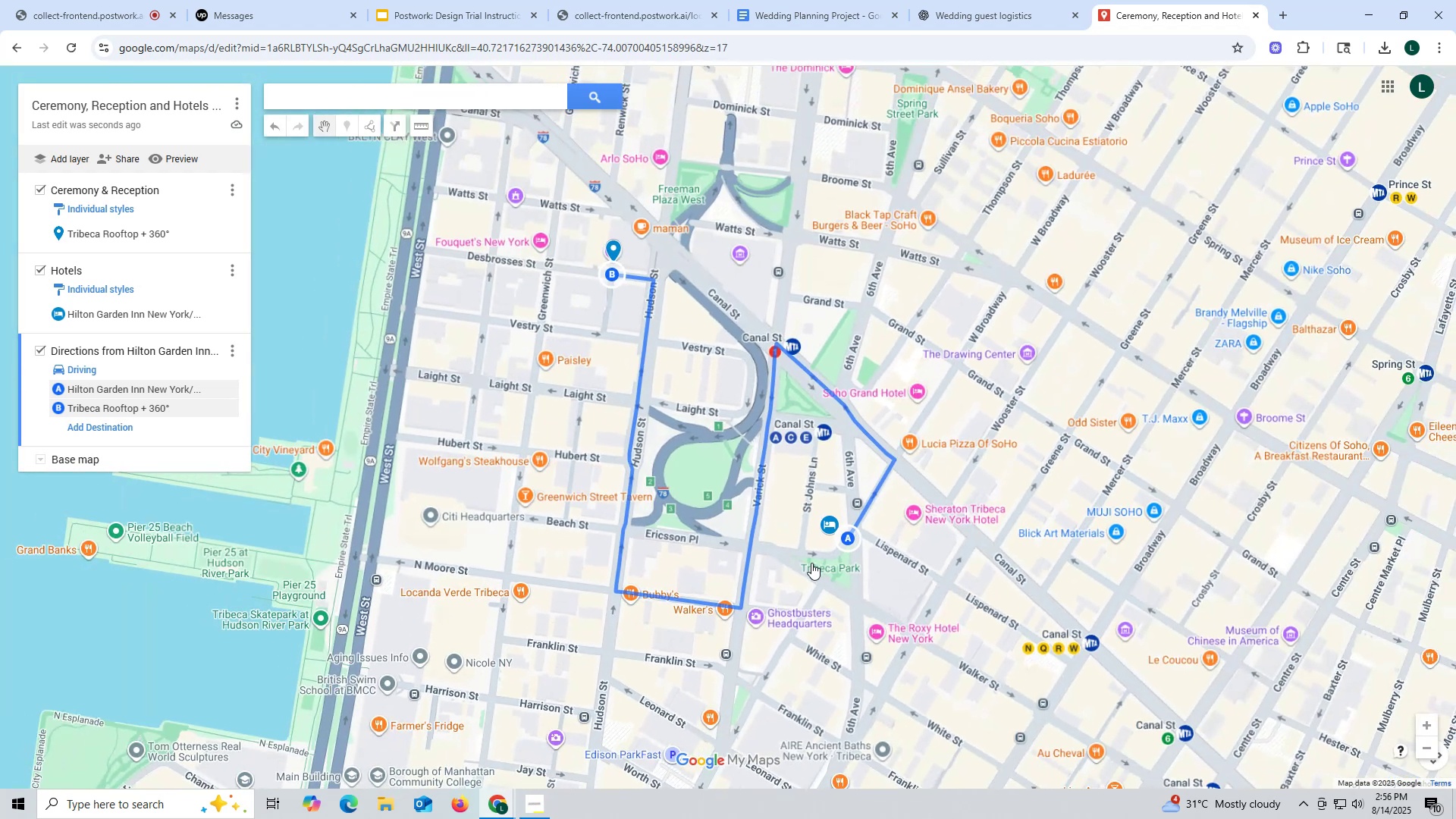 
scroll: coordinate [791, 347], scroll_direction: up, amount: 10.0
 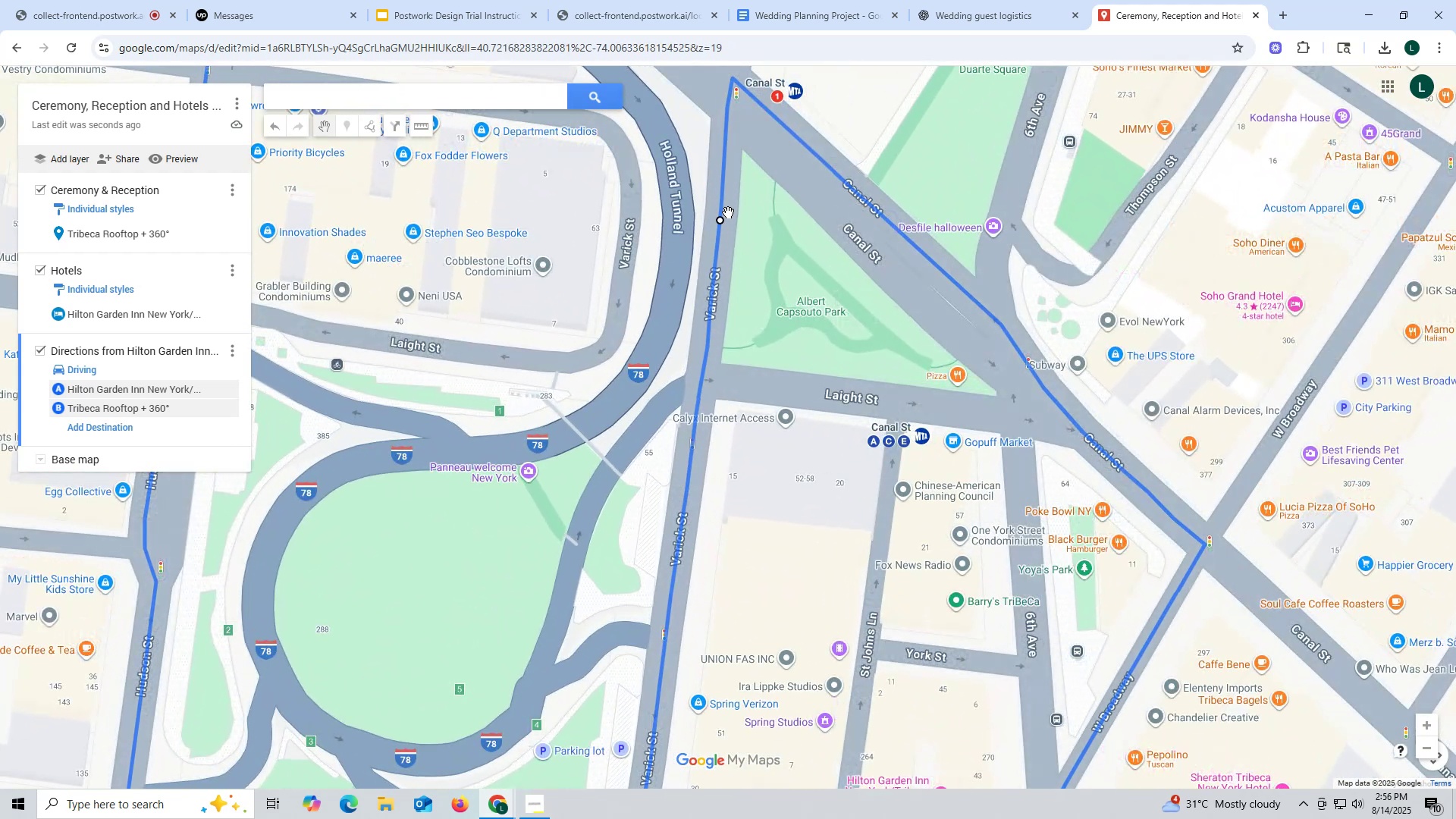 
left_click_drag(start_coordinate=[763, 185], to_coordinate=[827, 392])
 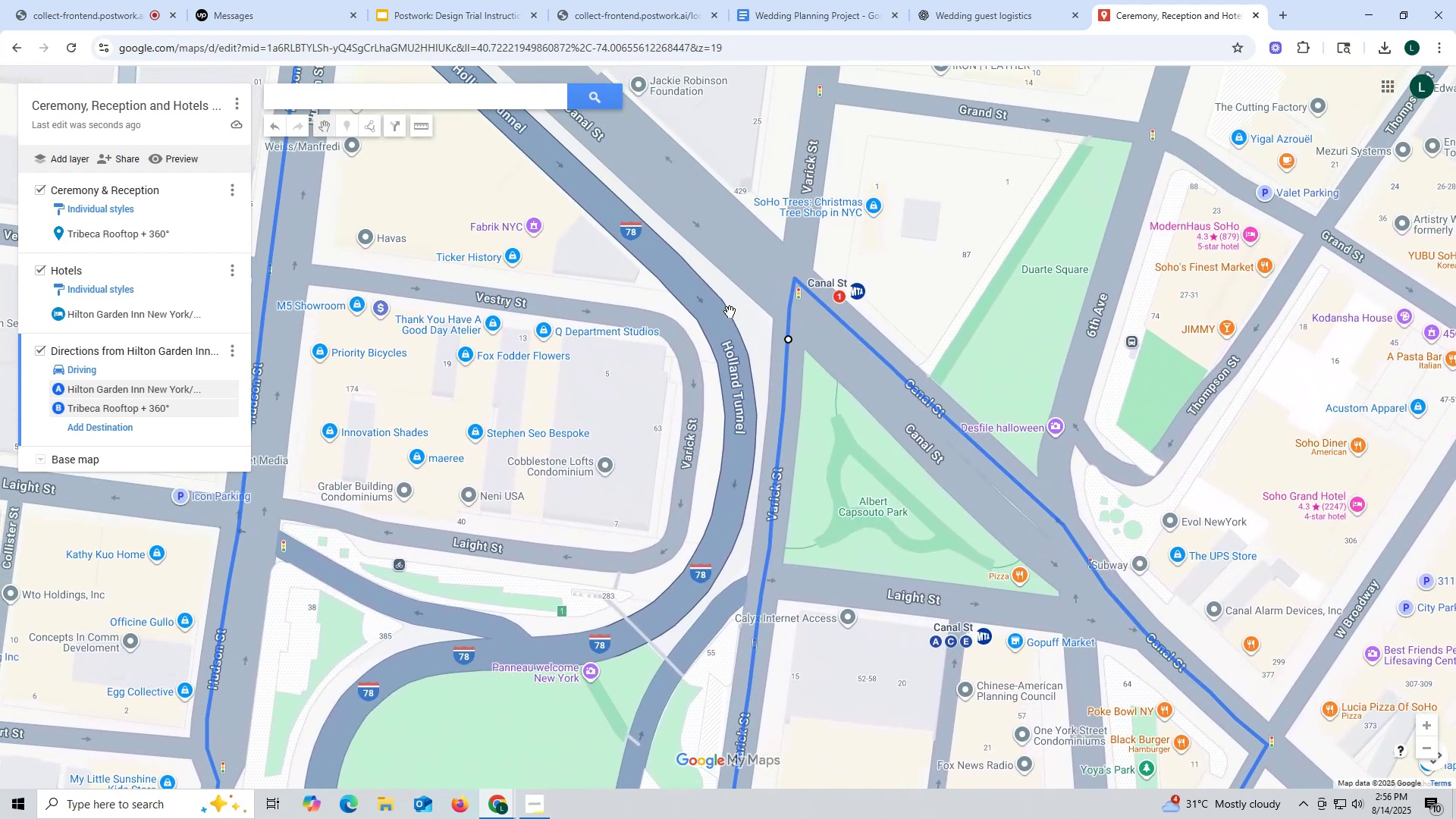 
left_click_drag(start_coordinate=[648, 270], to_coordinate=[855, 504])
 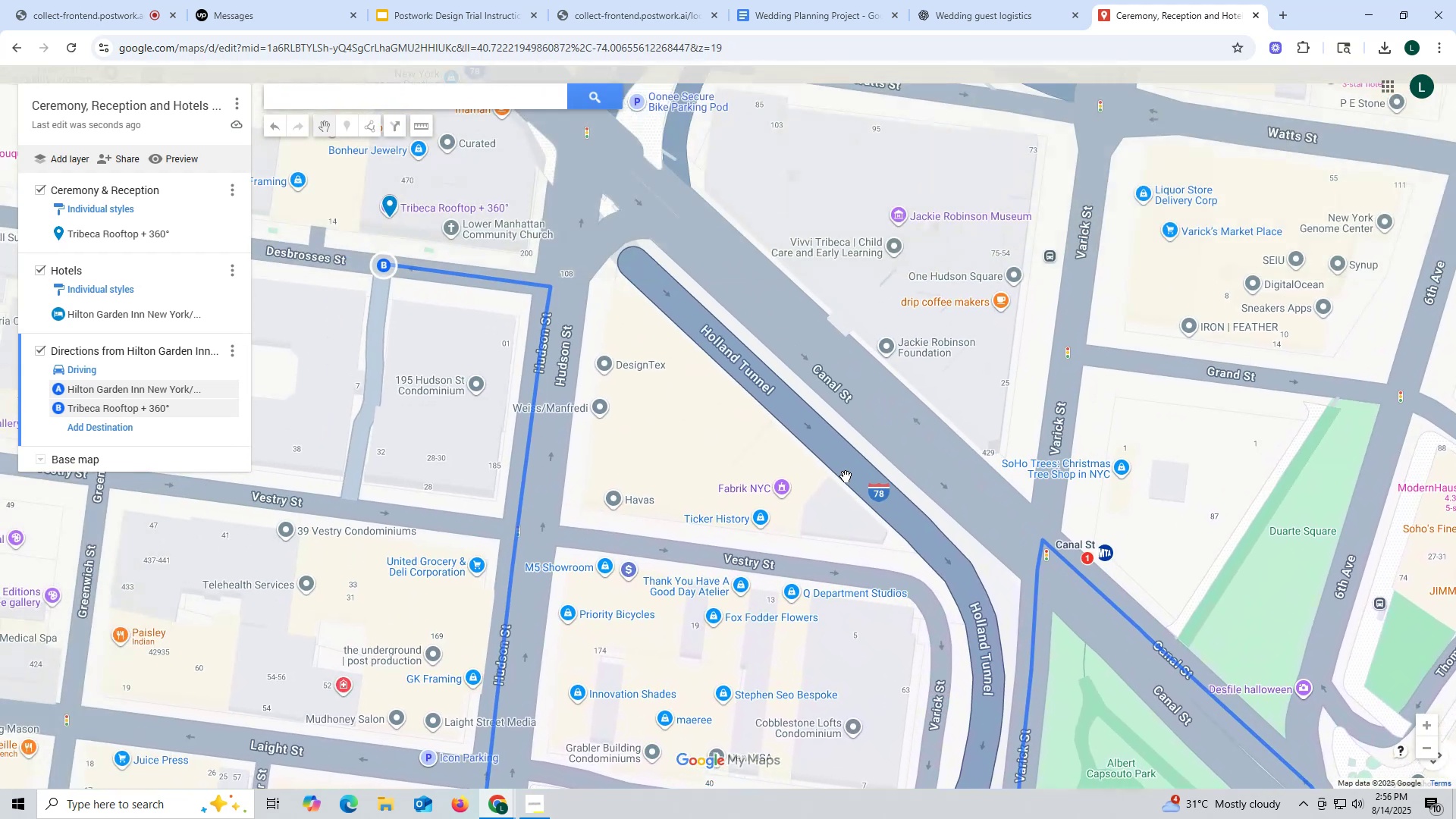 
scroll: coordinate [834, 469], scroll_direction: down, amount: 2.0
 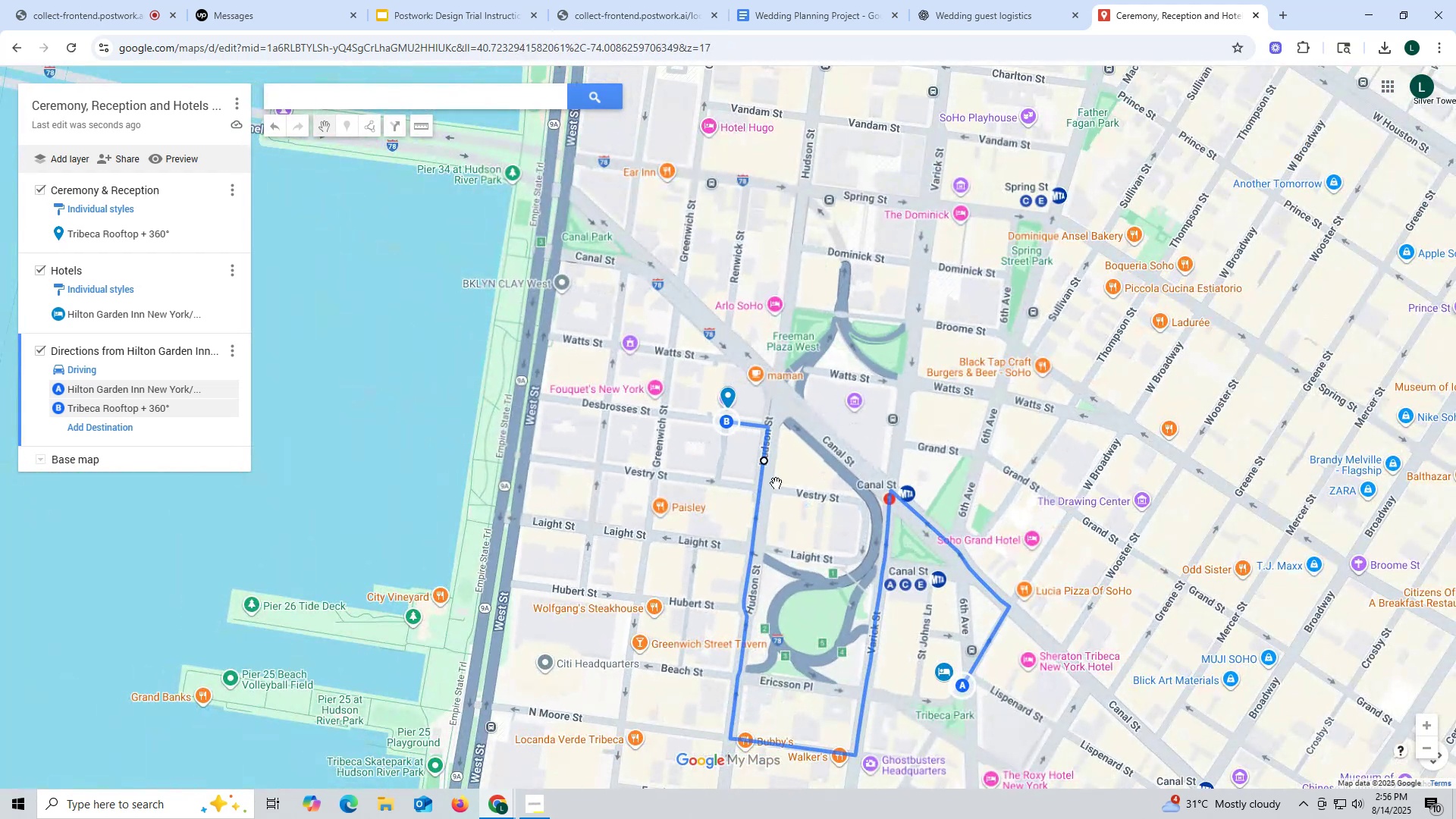 
left_click_drag(start_coordinate=[854, 554], to_coordinate=[752, 344])
 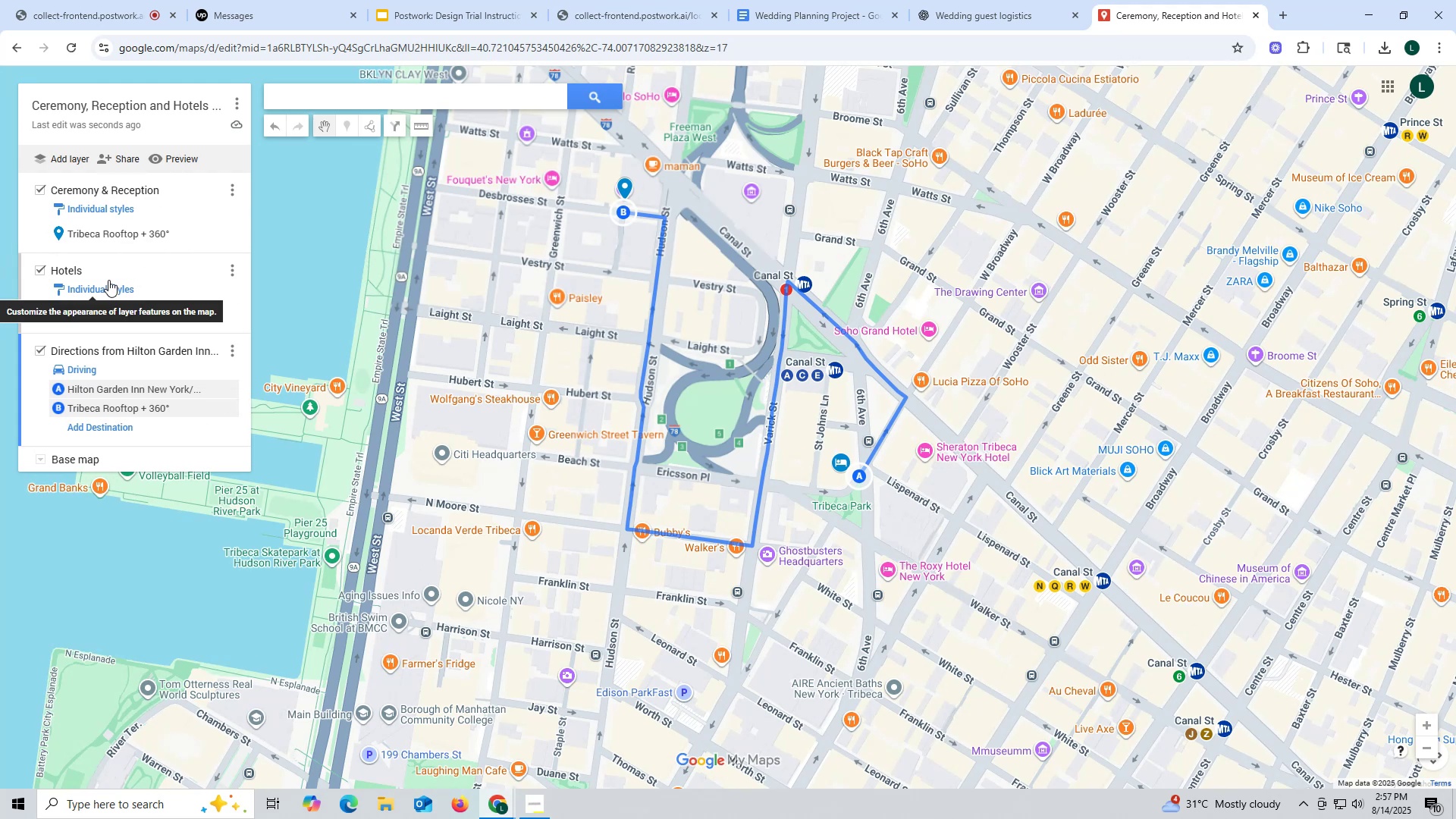 
wait(12.82)
 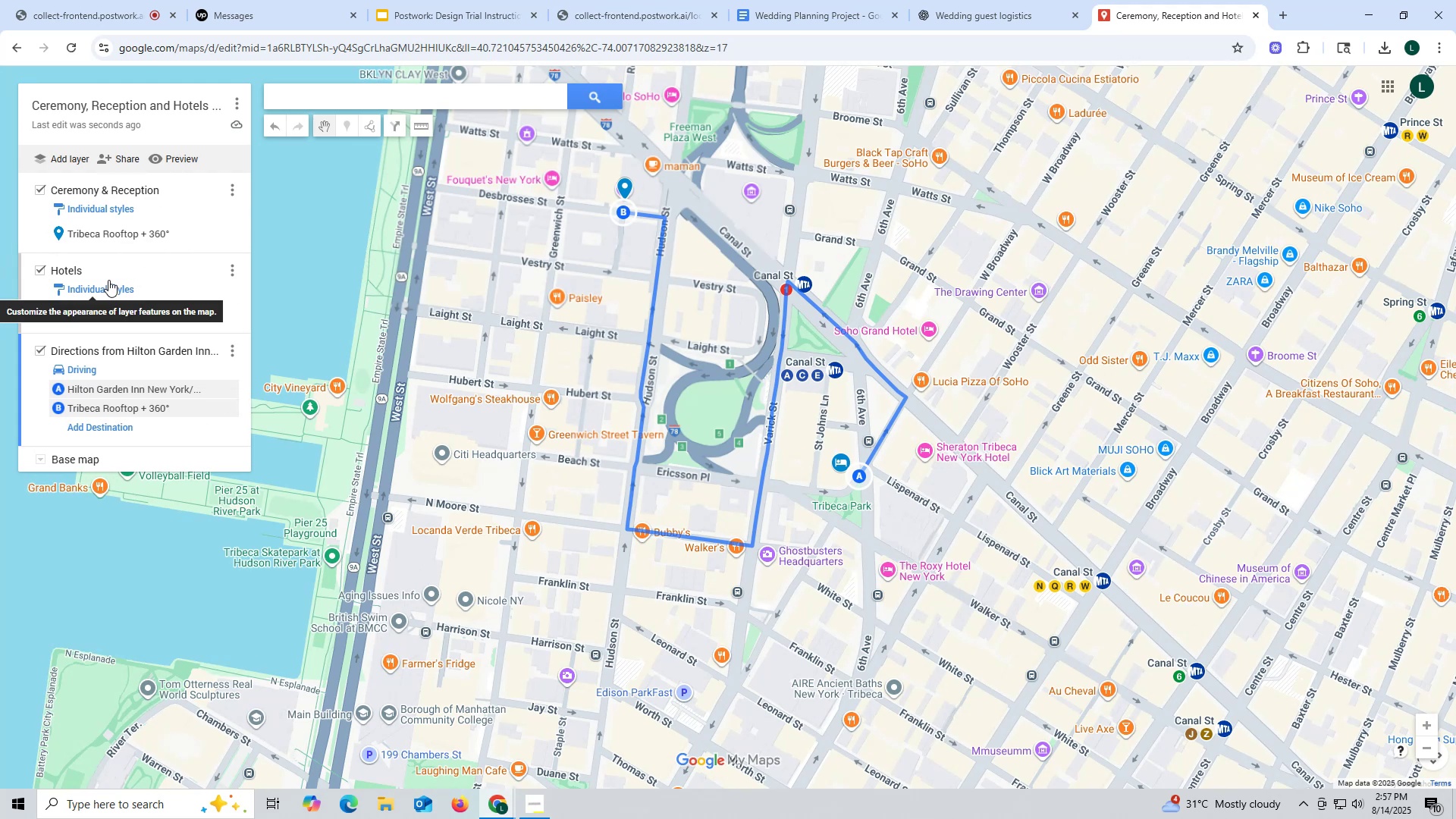 
mouse_move([653, 61])
 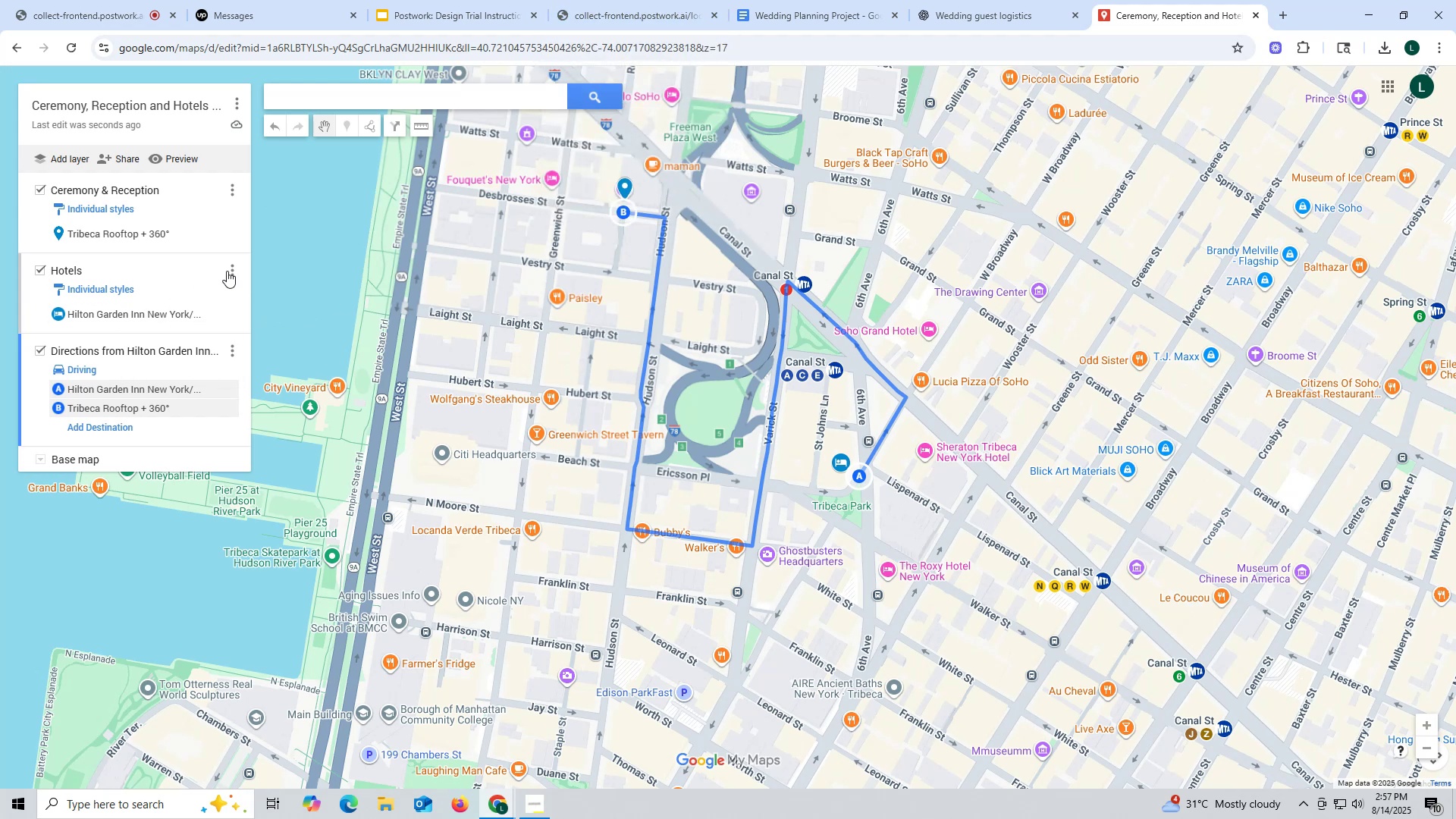 
wait(6.98)
 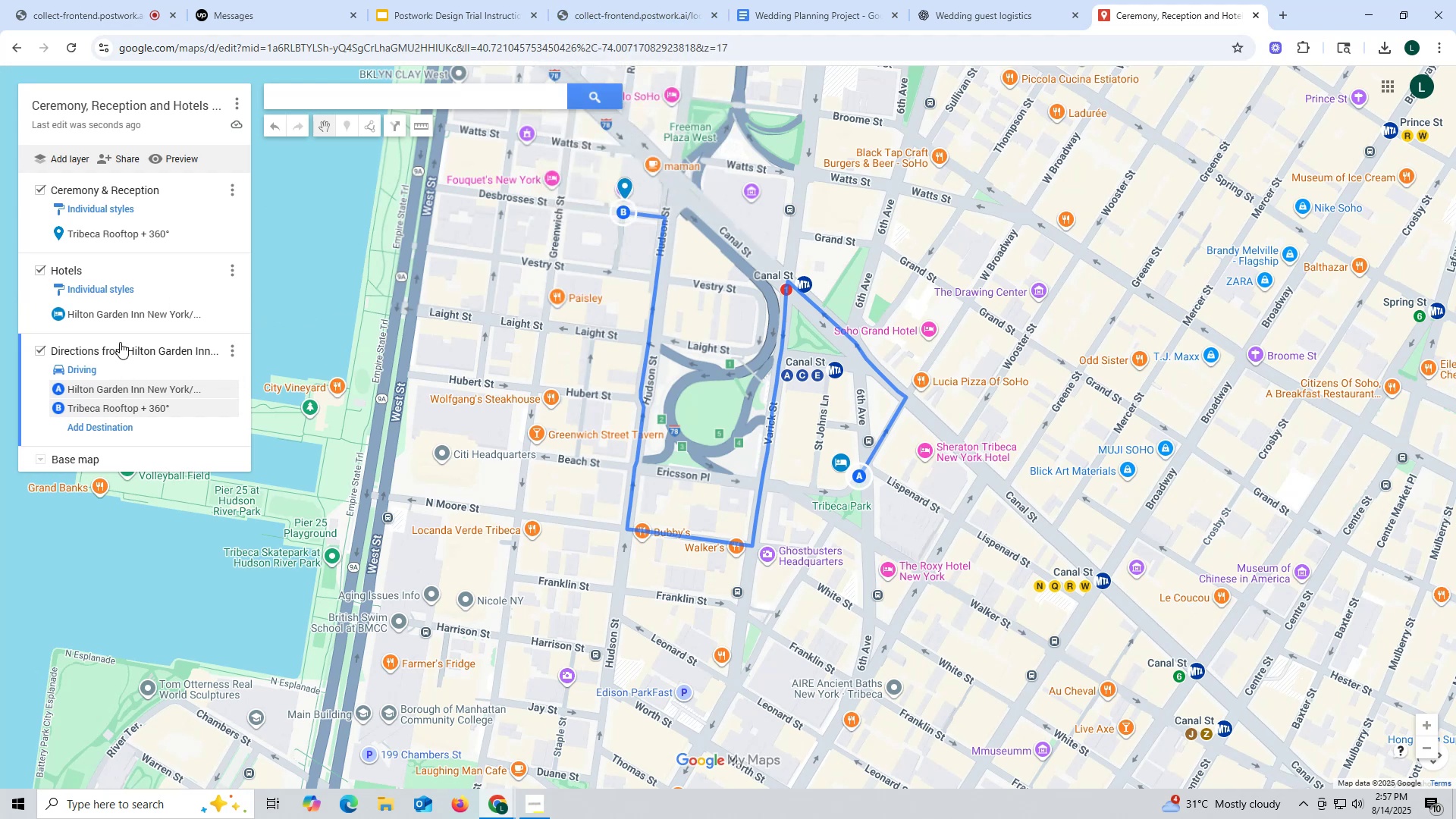 
left_click([231, 265])
 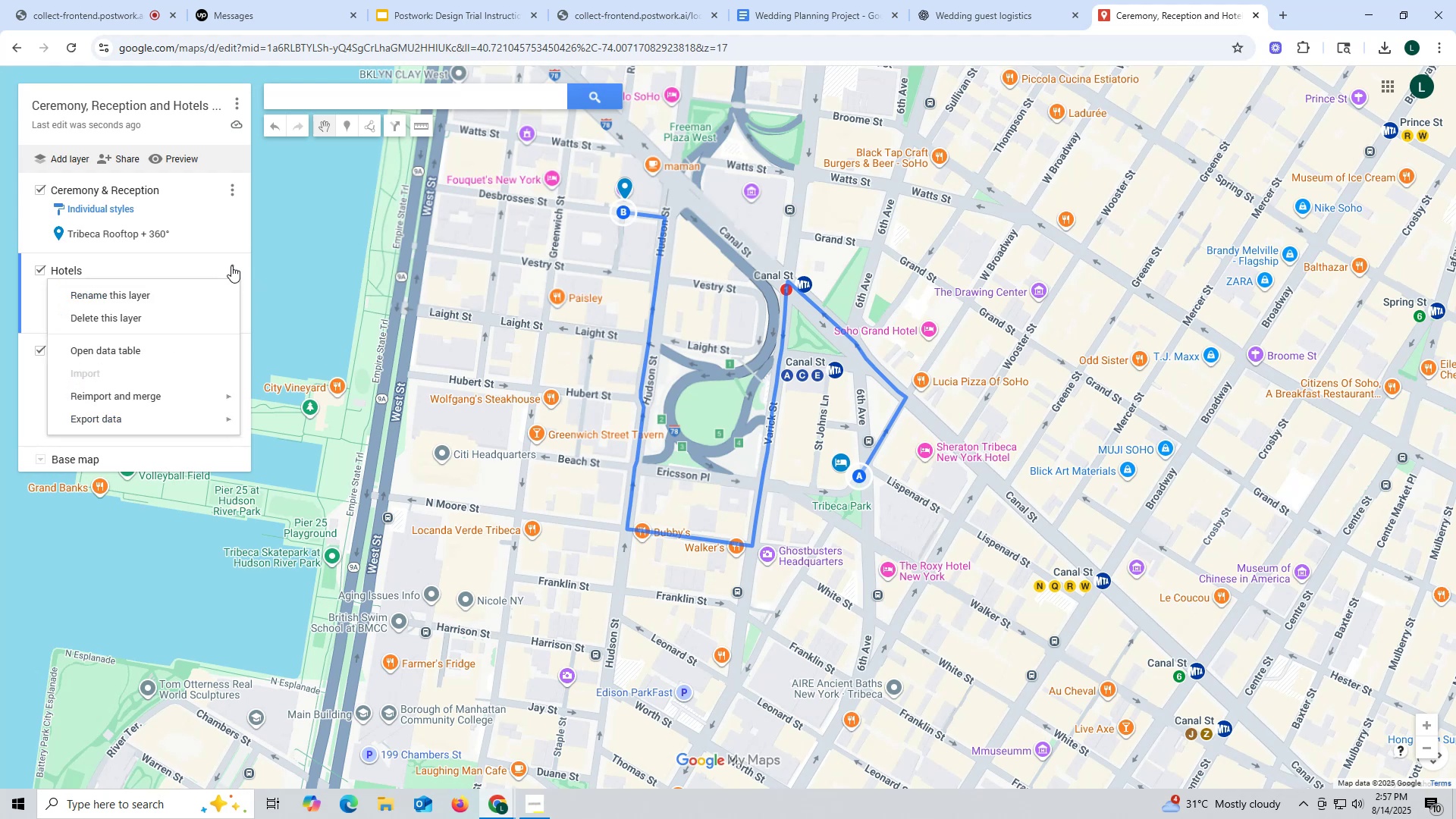 
left_click([231, 265])
 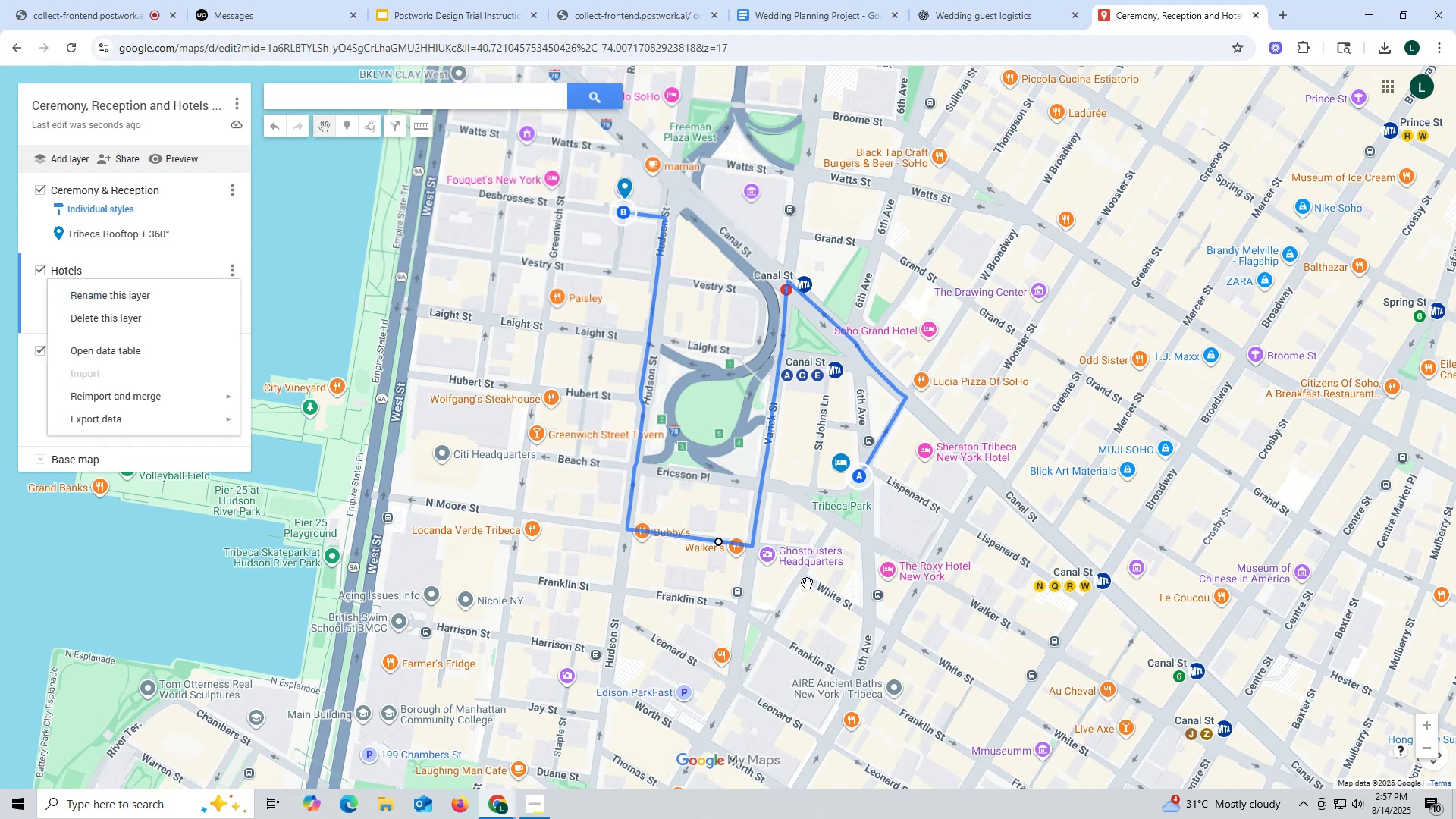 
left_click([984, 546])
 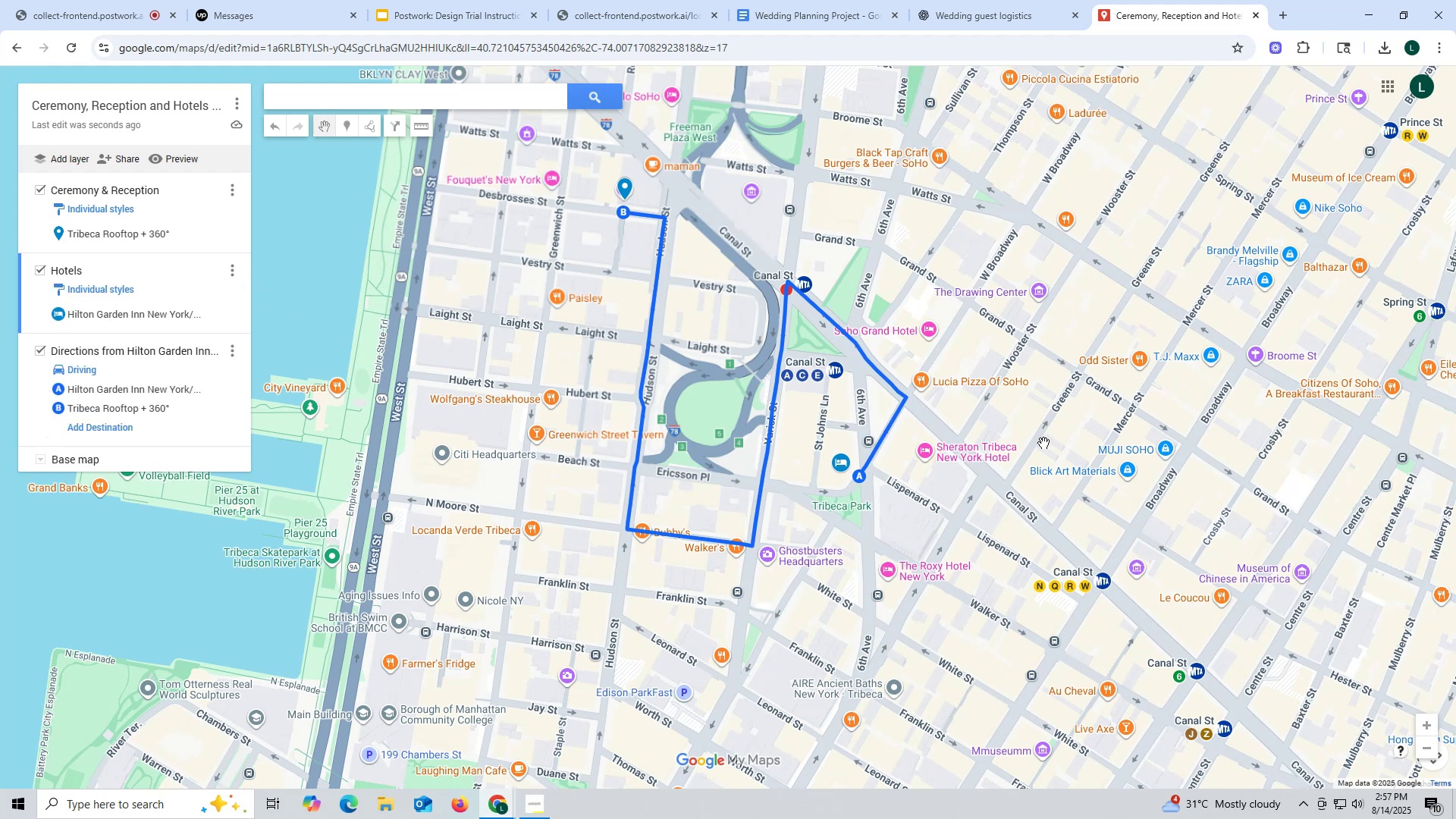 
left_click_drag(start_coordinate=[1074, 413], to_coordinate=[937, 428])
 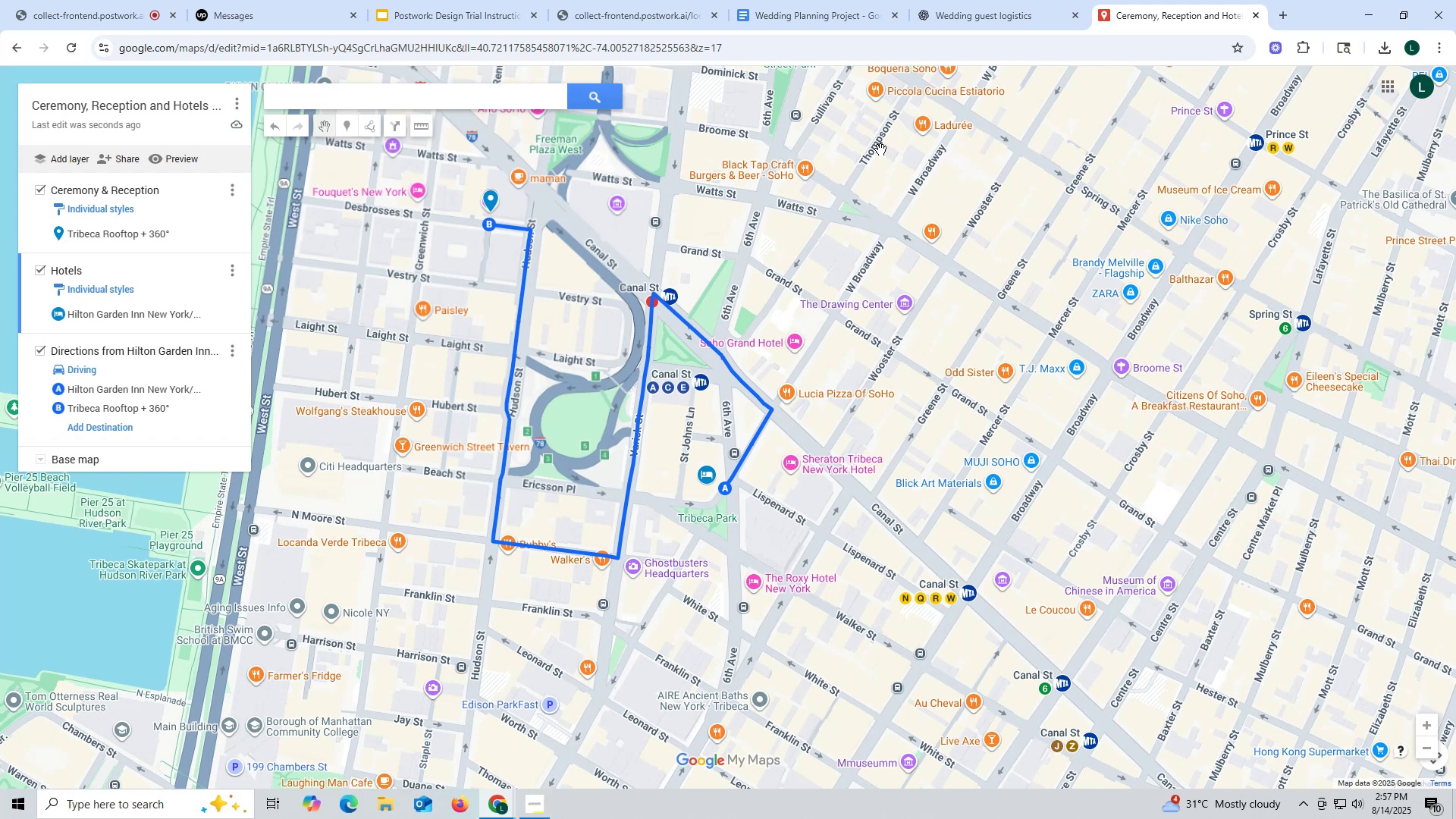 
wait(9.87)
 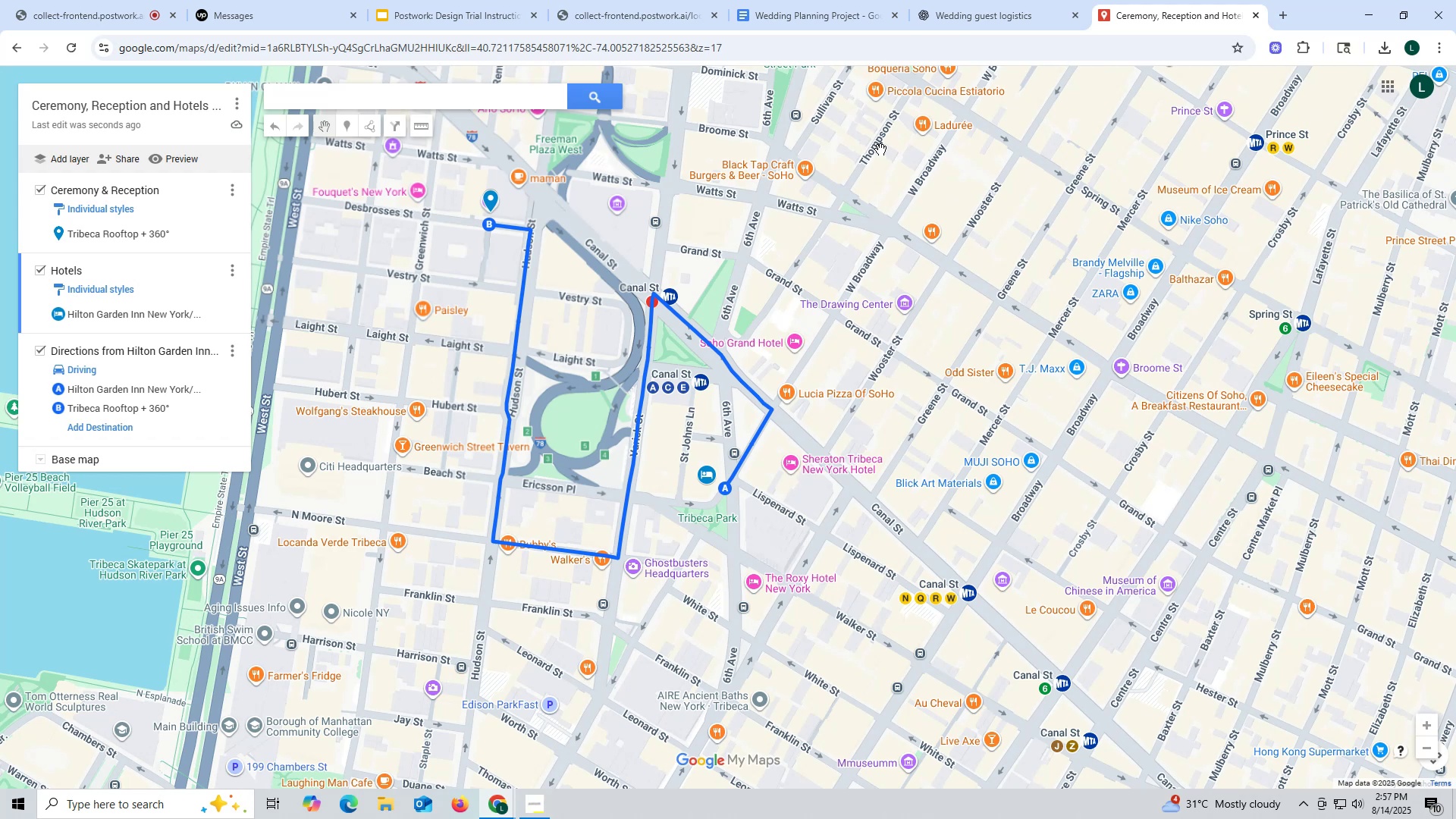 
left_click([629, 12])
 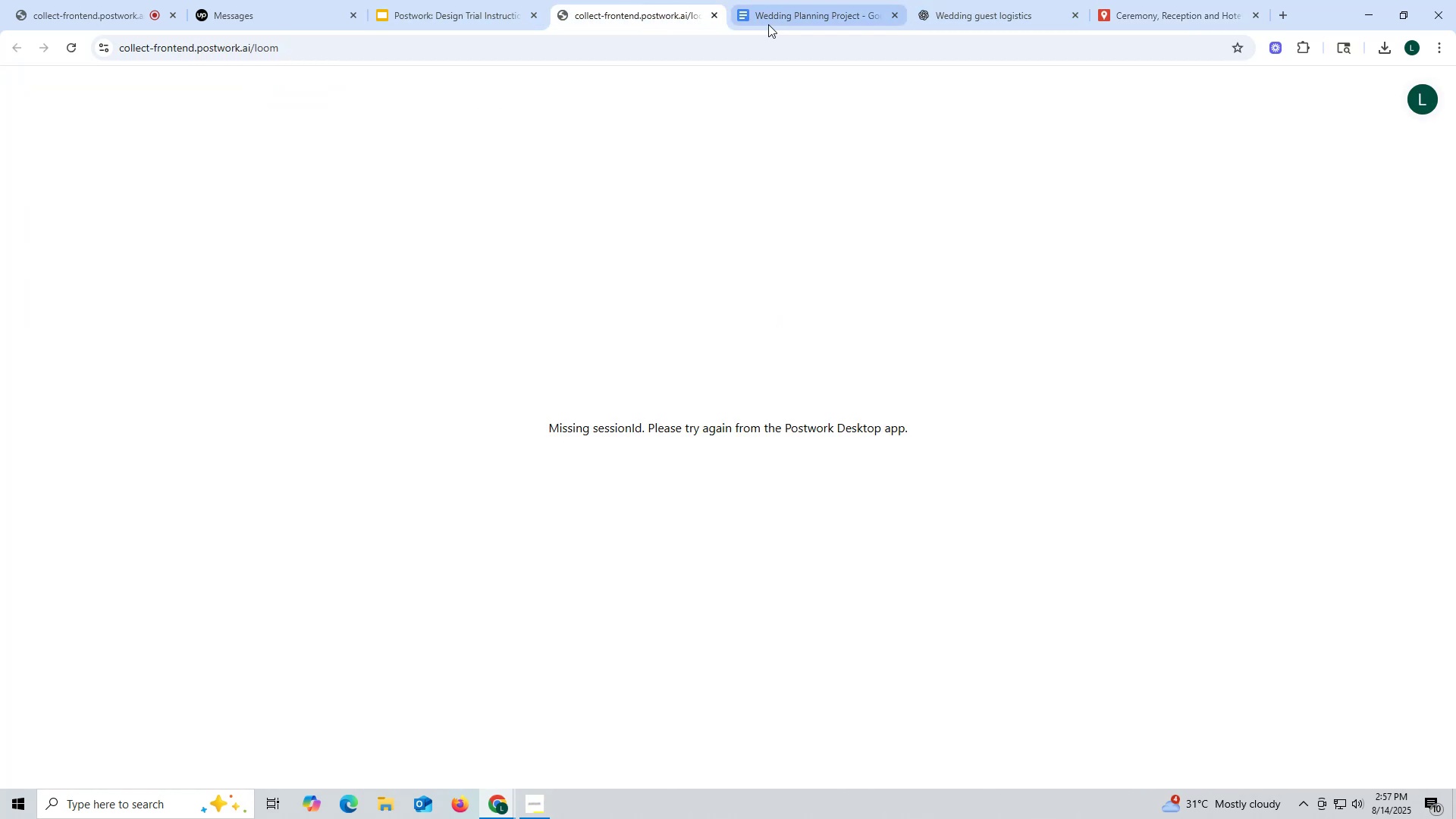 
left_click([774, 20])
 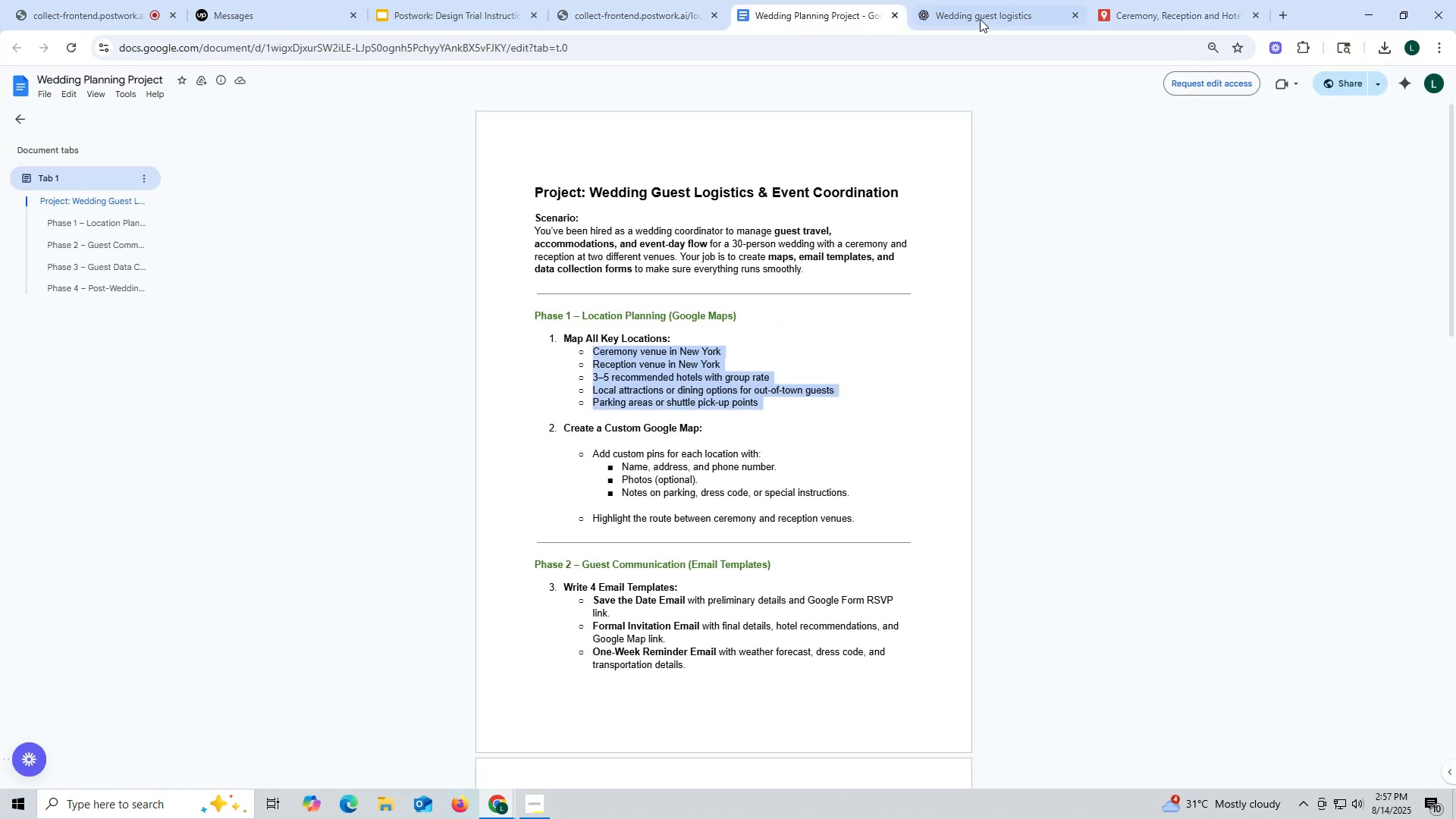 
left_click([983, 19])
 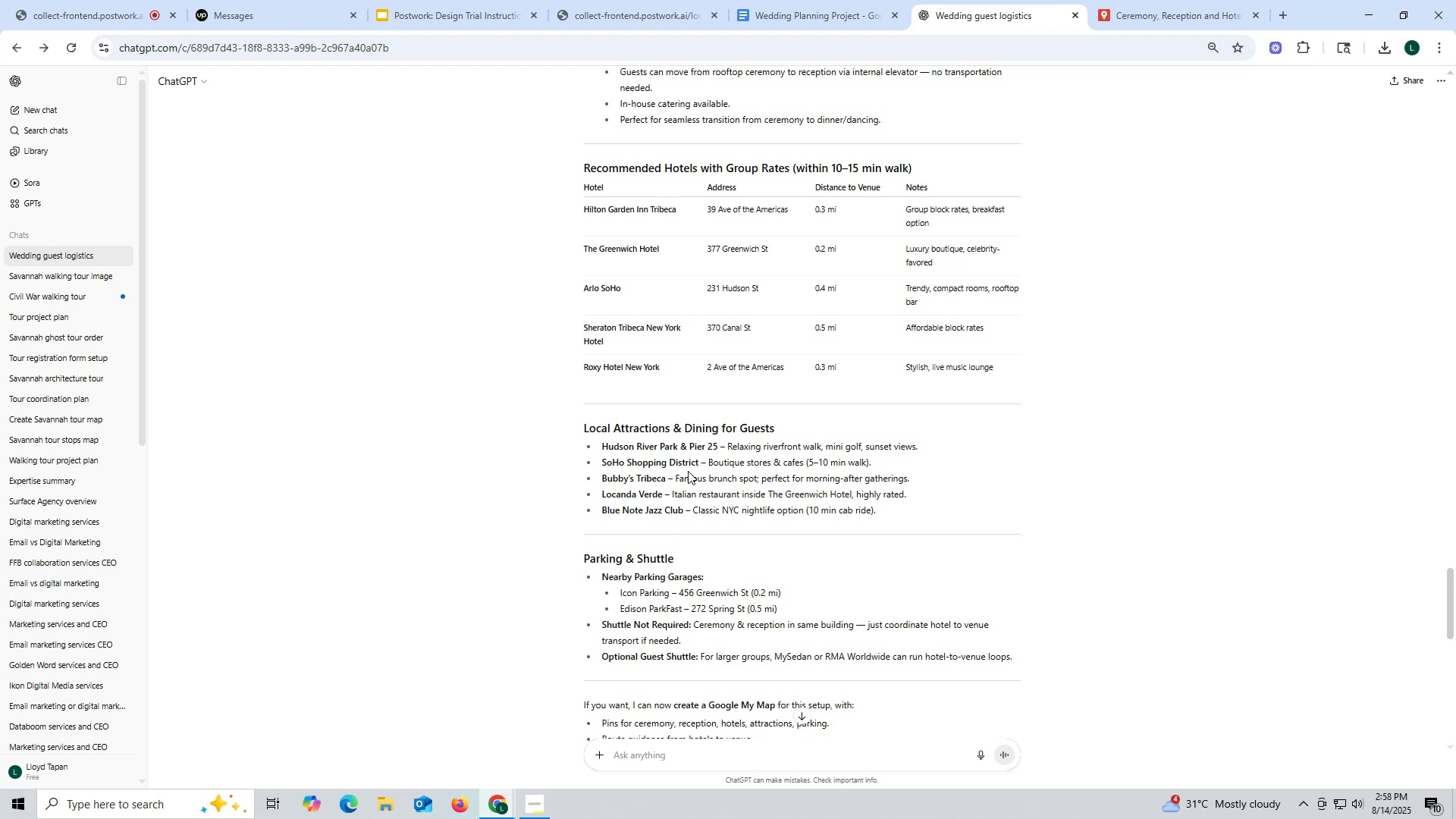 
wait(37.66)
 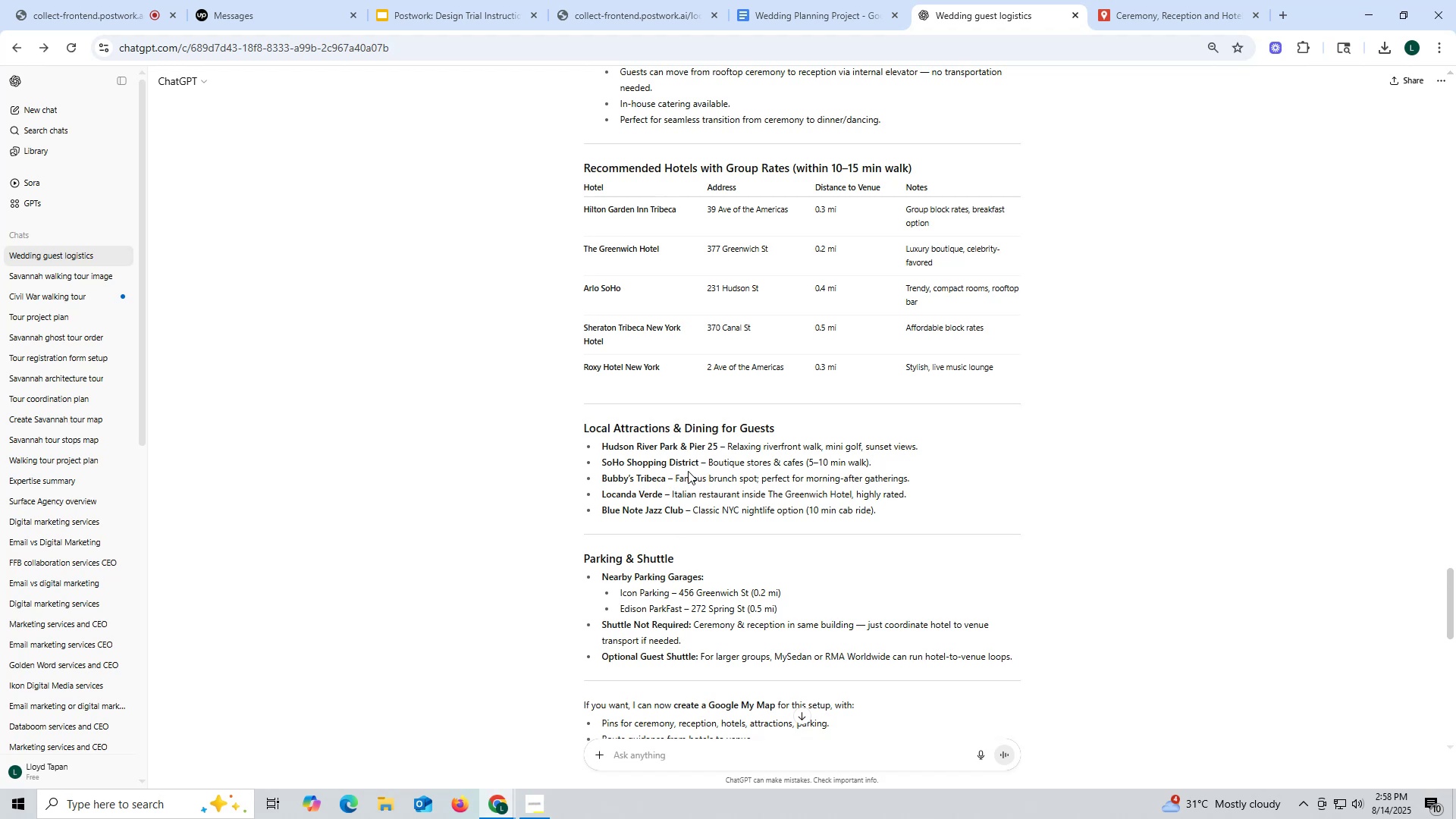 
left_click_drag(start_coordinate=[627, 410], to_coordinate=[700, 526])
 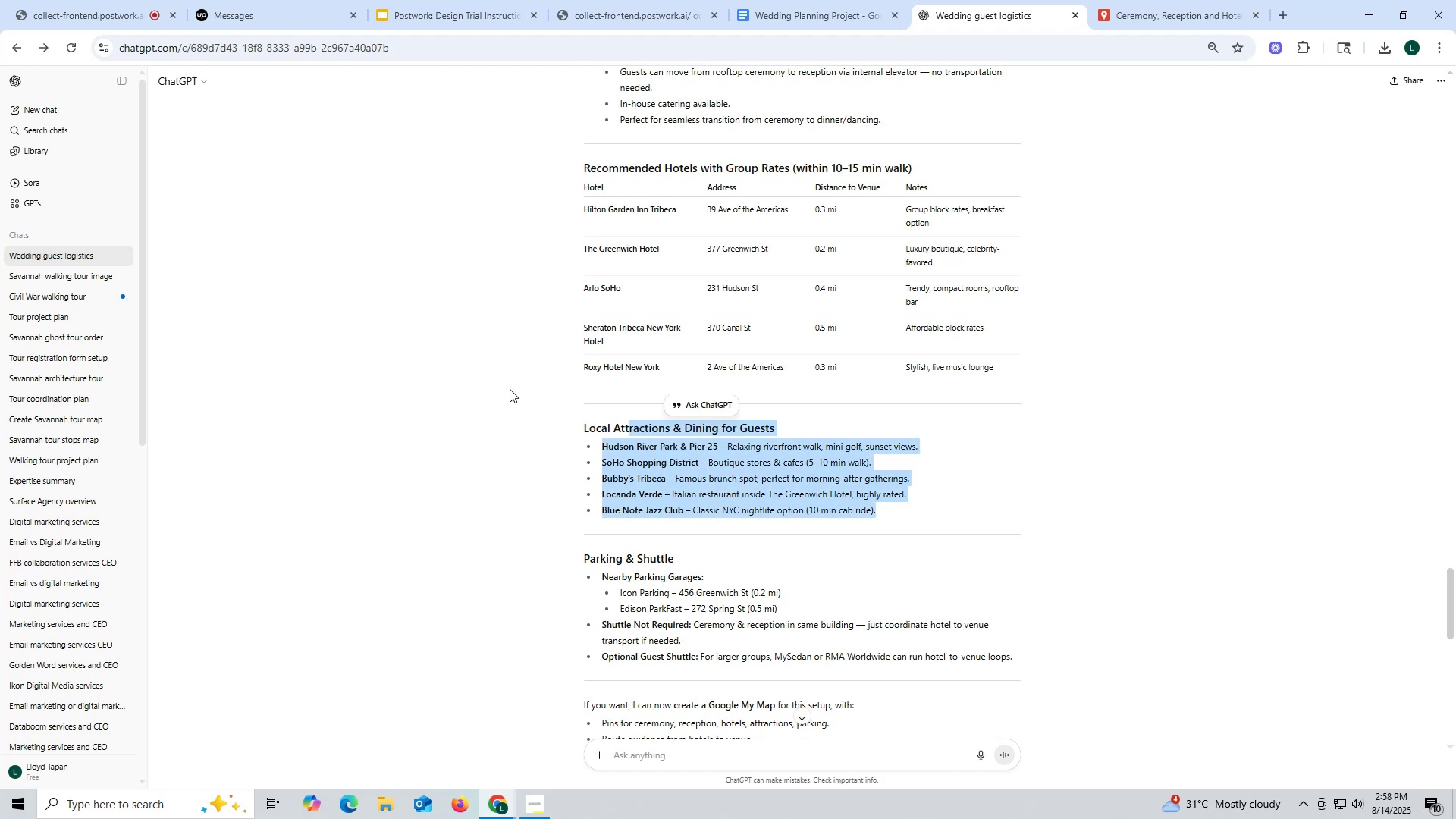 
left_click_drag(start_coordinate=[494, 383], to_coordinate=[525, 472])
 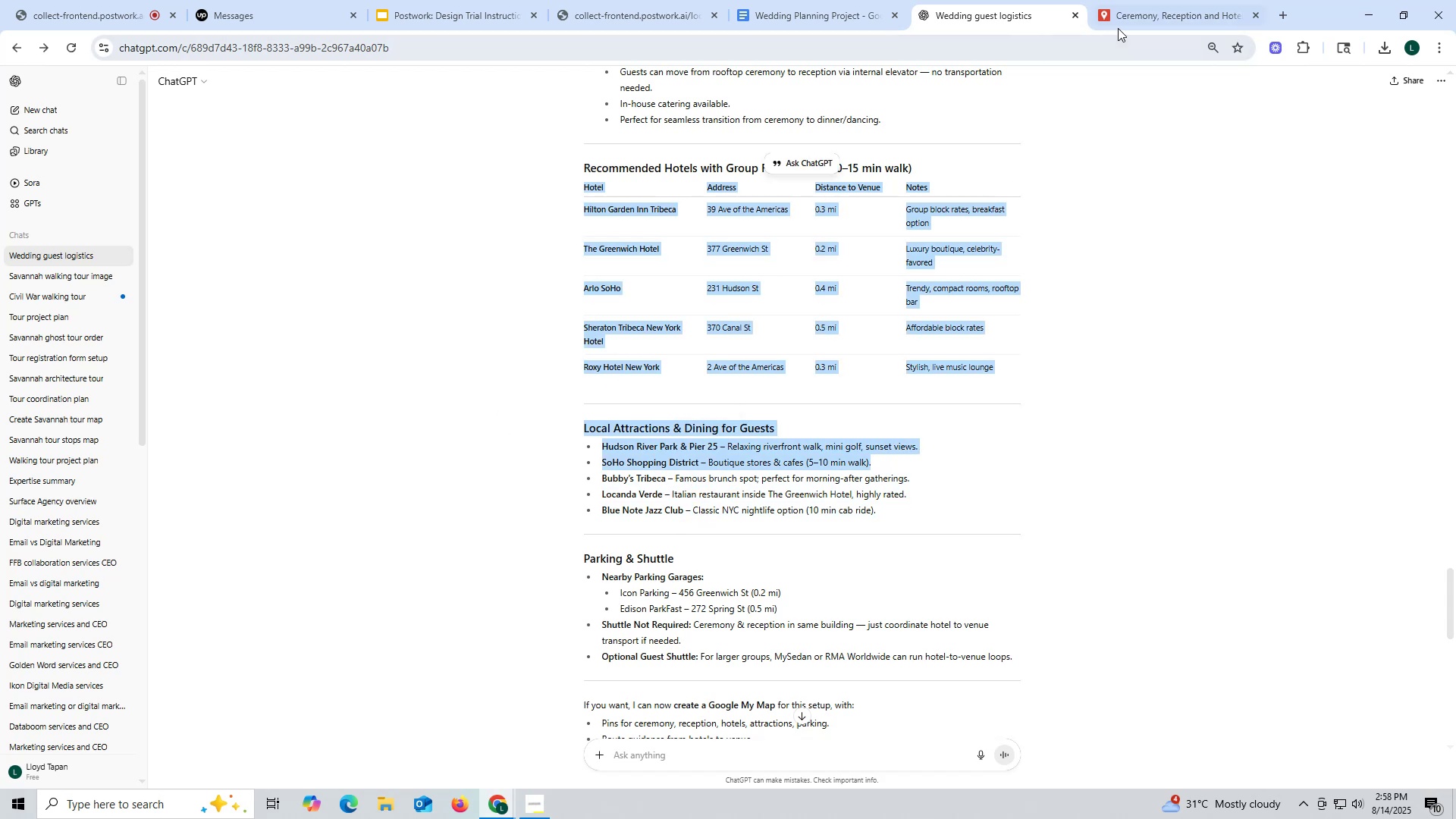 
left_click([1134, 14])
 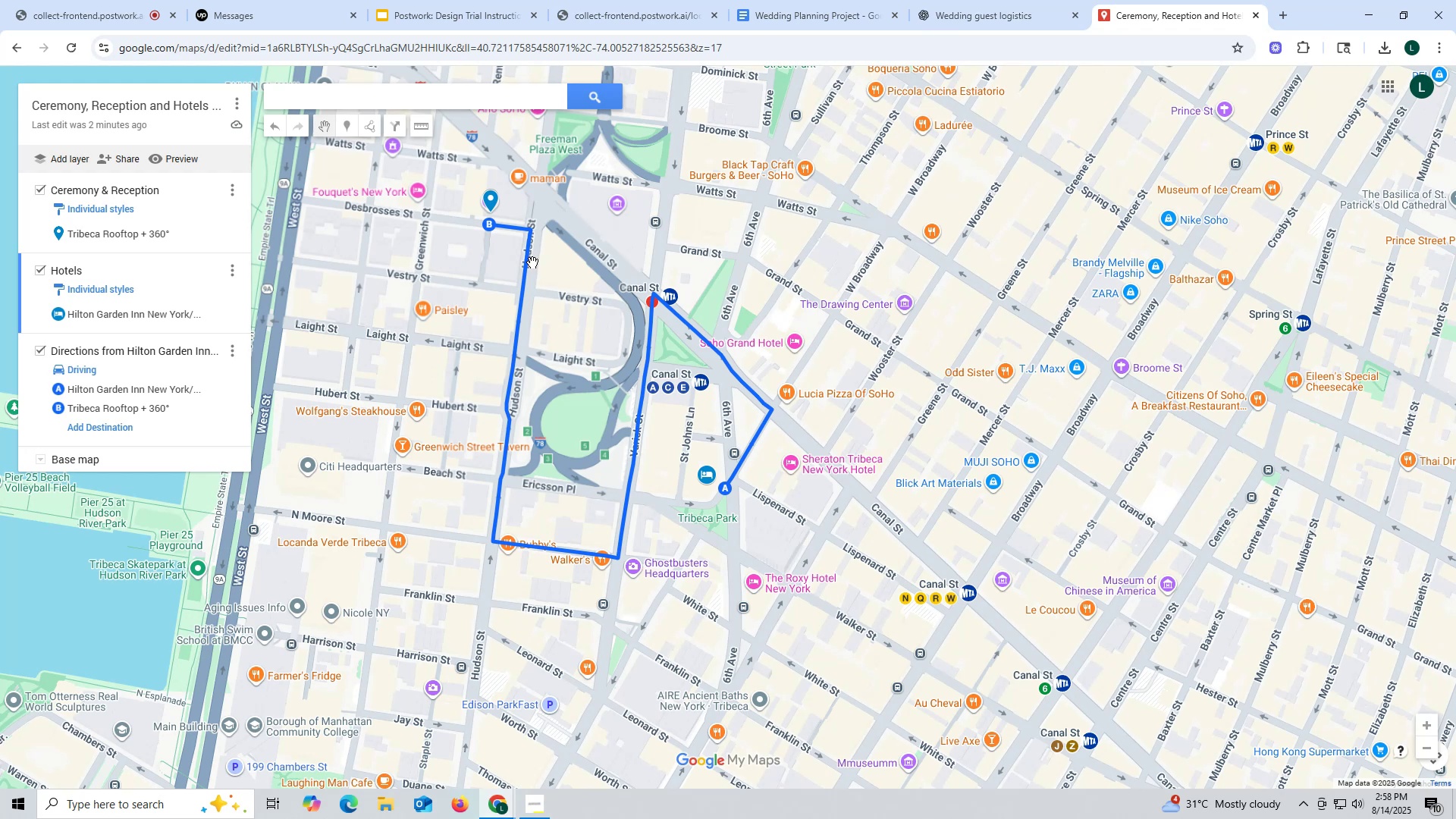 
left_click_drag(start_coordinate=[886, 305], to_coordinate=[898, 234])
 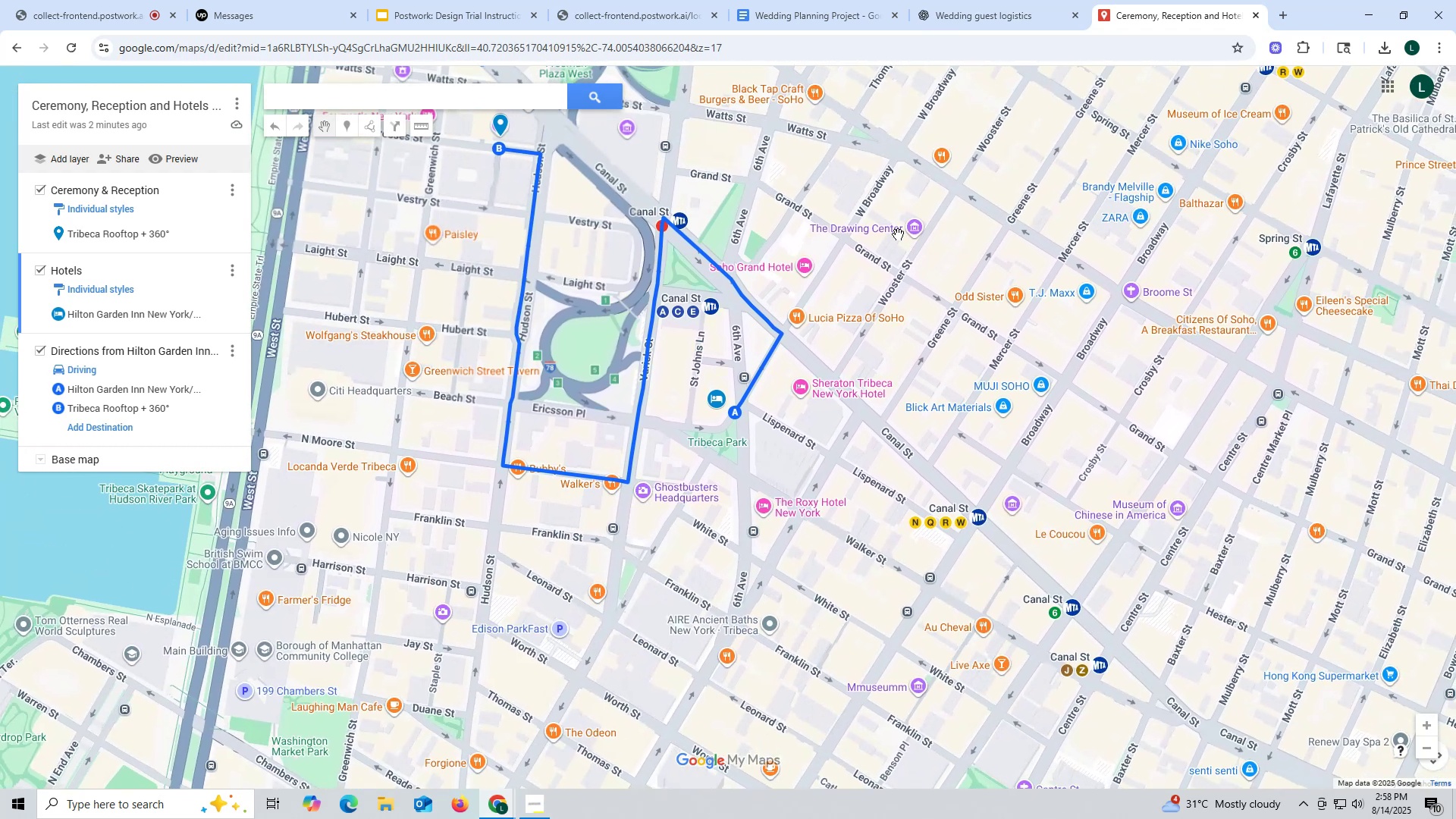 
wait(10.12)
 